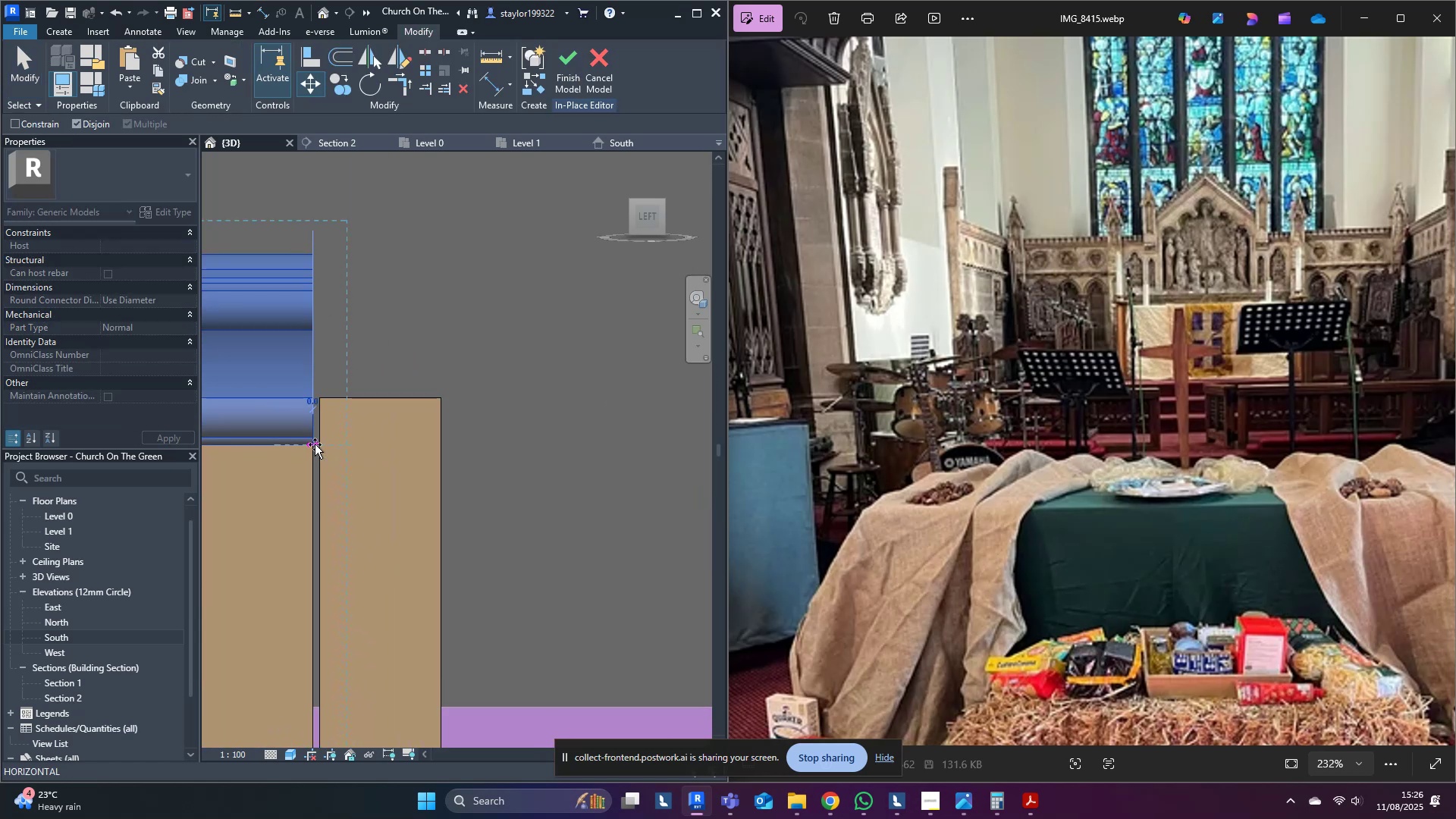 
scroll: coordinate [317, 440], scroll_direction: down, amount: 4.0
 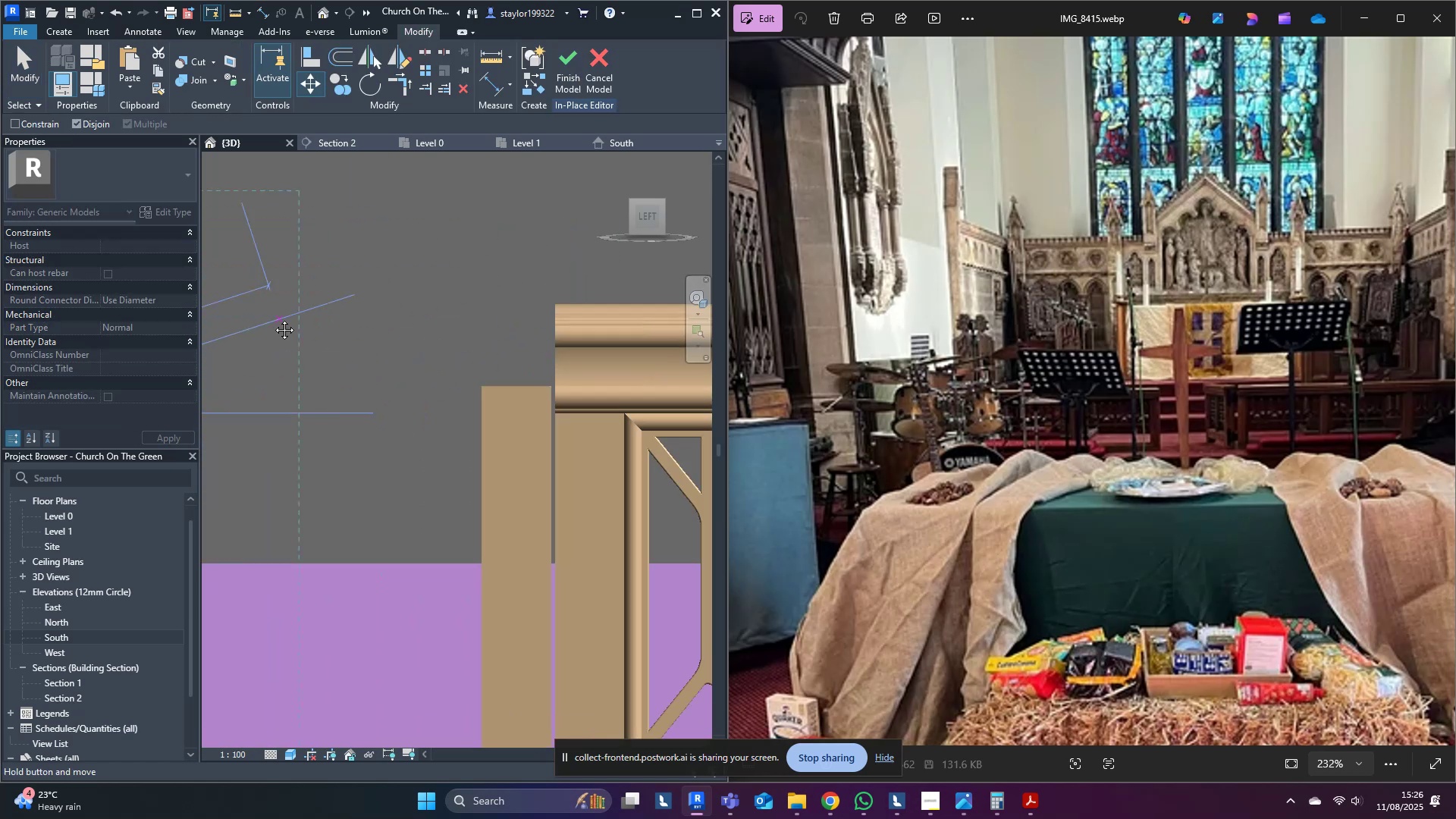 
hold_key(key=ControlLeft, duration=1.53)
 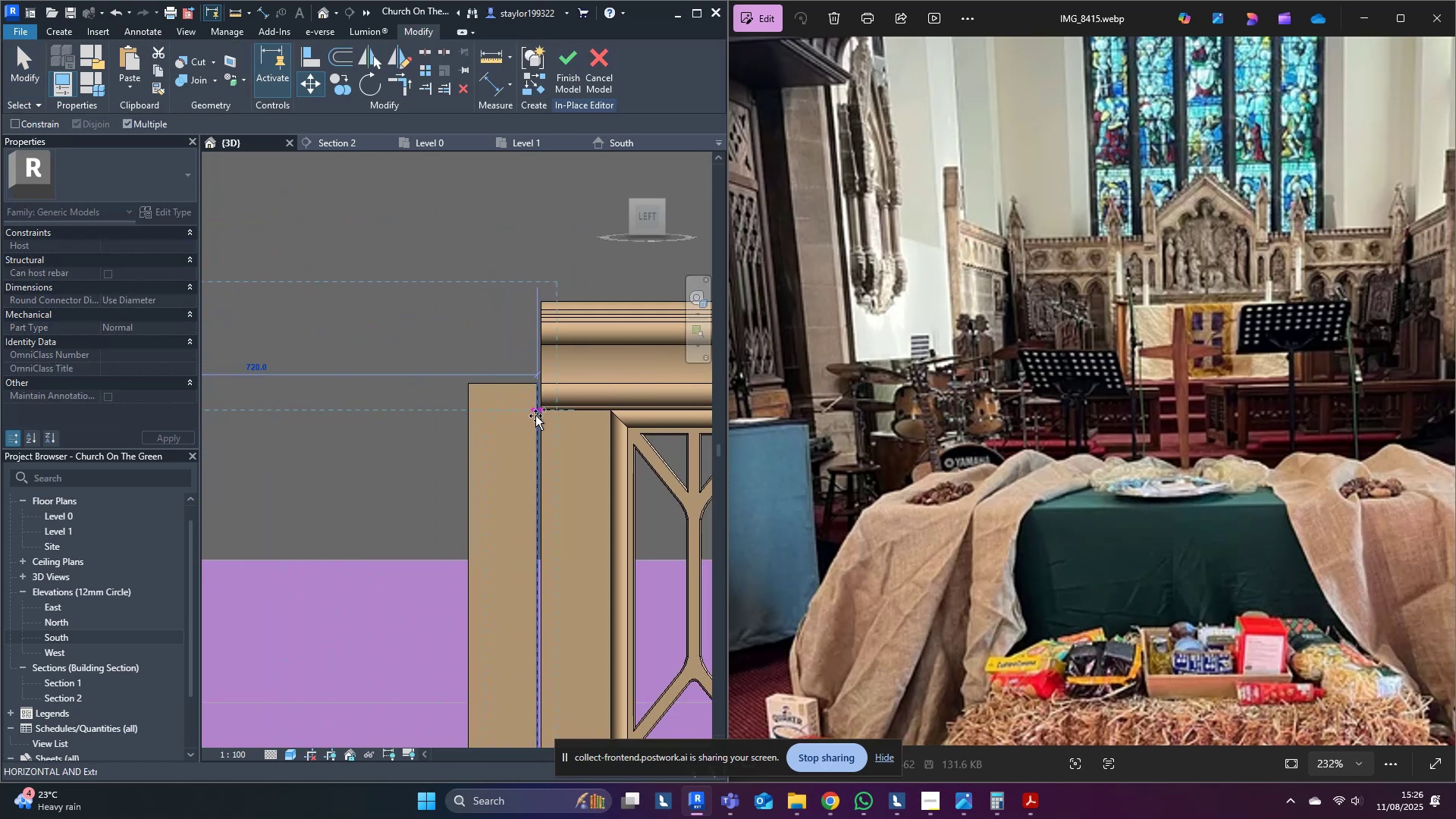 
hold_key(key=ControlLeft, duration=0.71)
left_click([535, 416])
 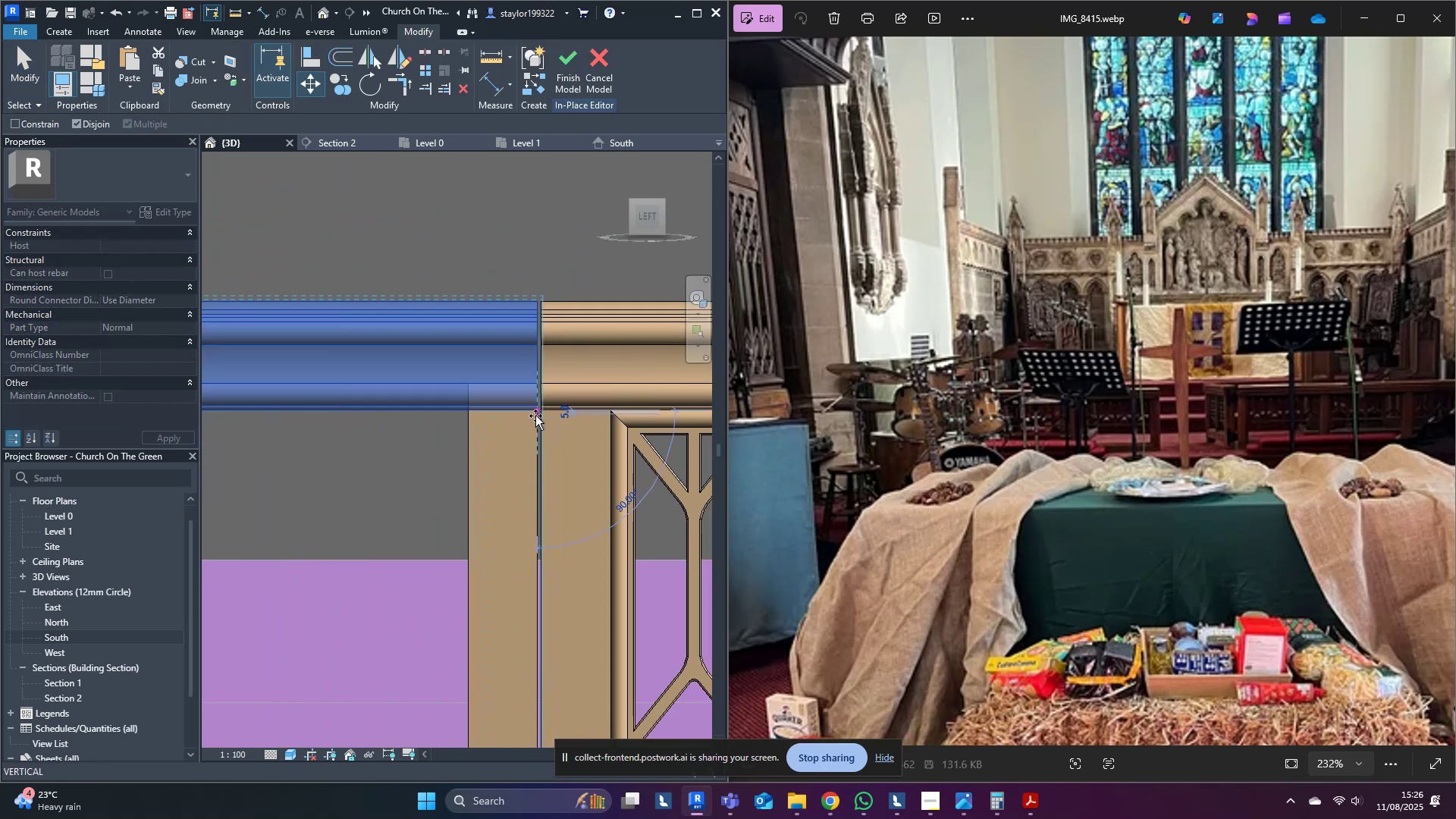 
key(Escape)
 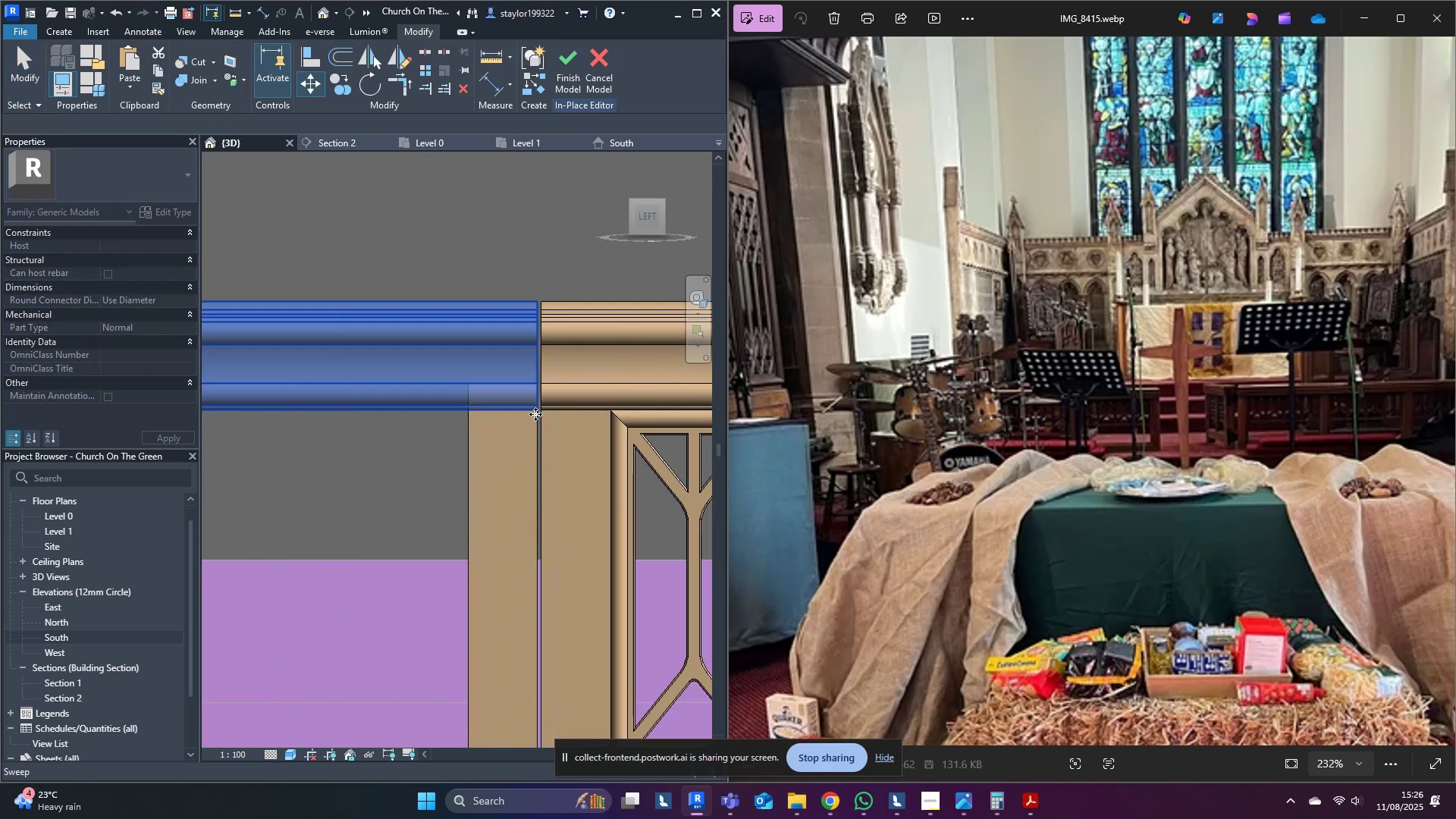 
scroll: coordinate [533, 412], scroll_direction: down, amount: 8.0
 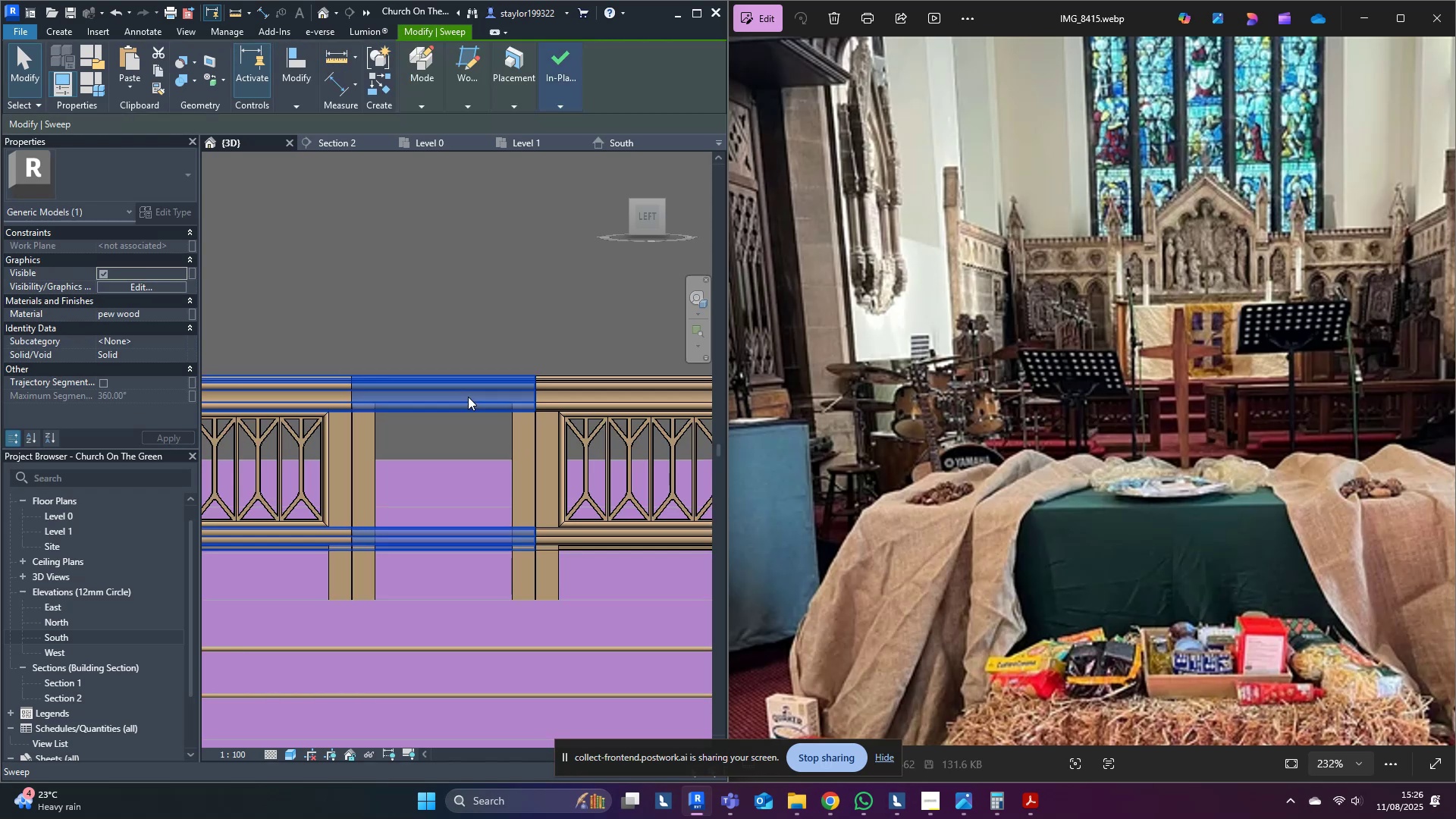 
key(Escape)
 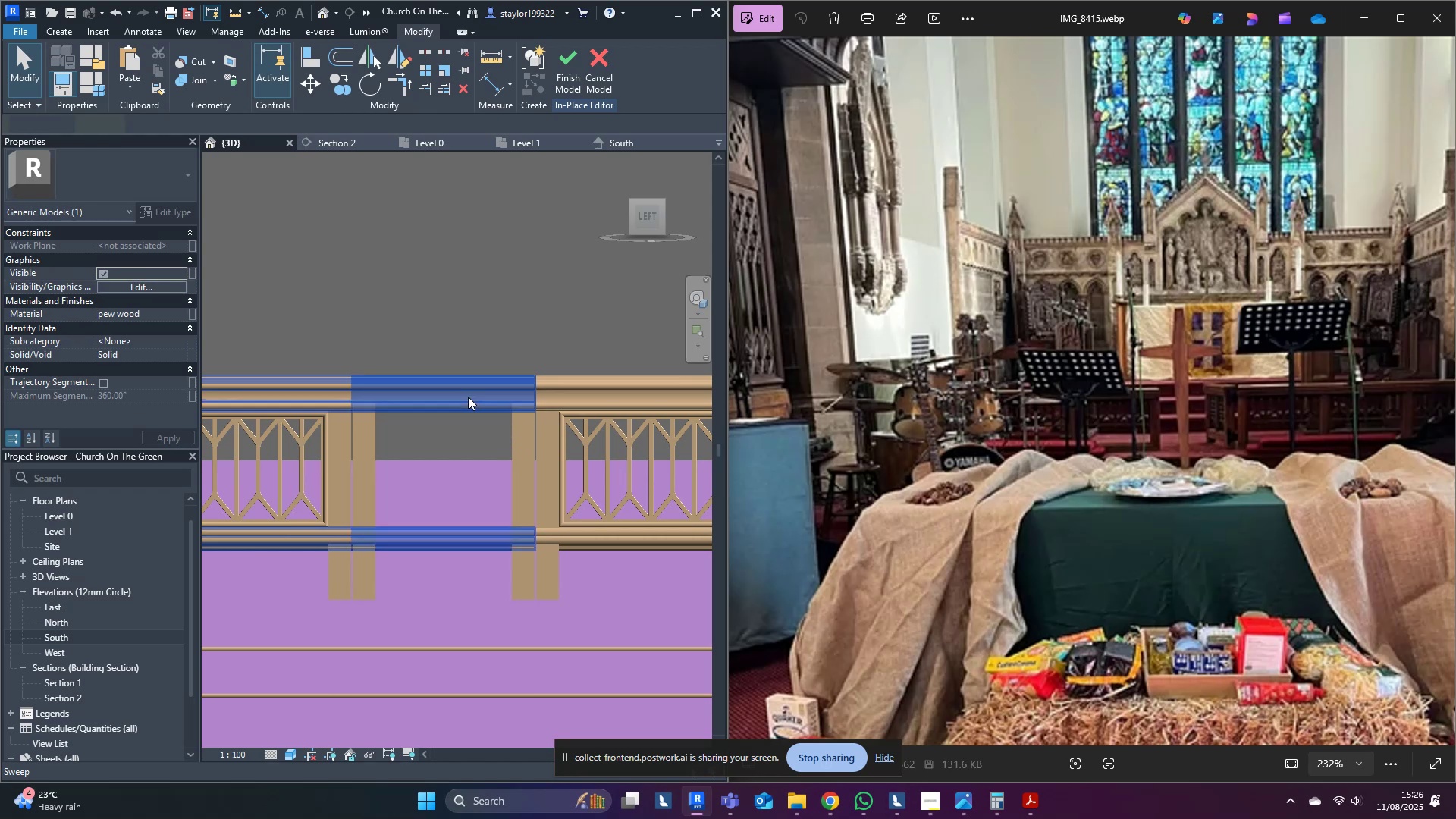 
double_click([468, 397])
 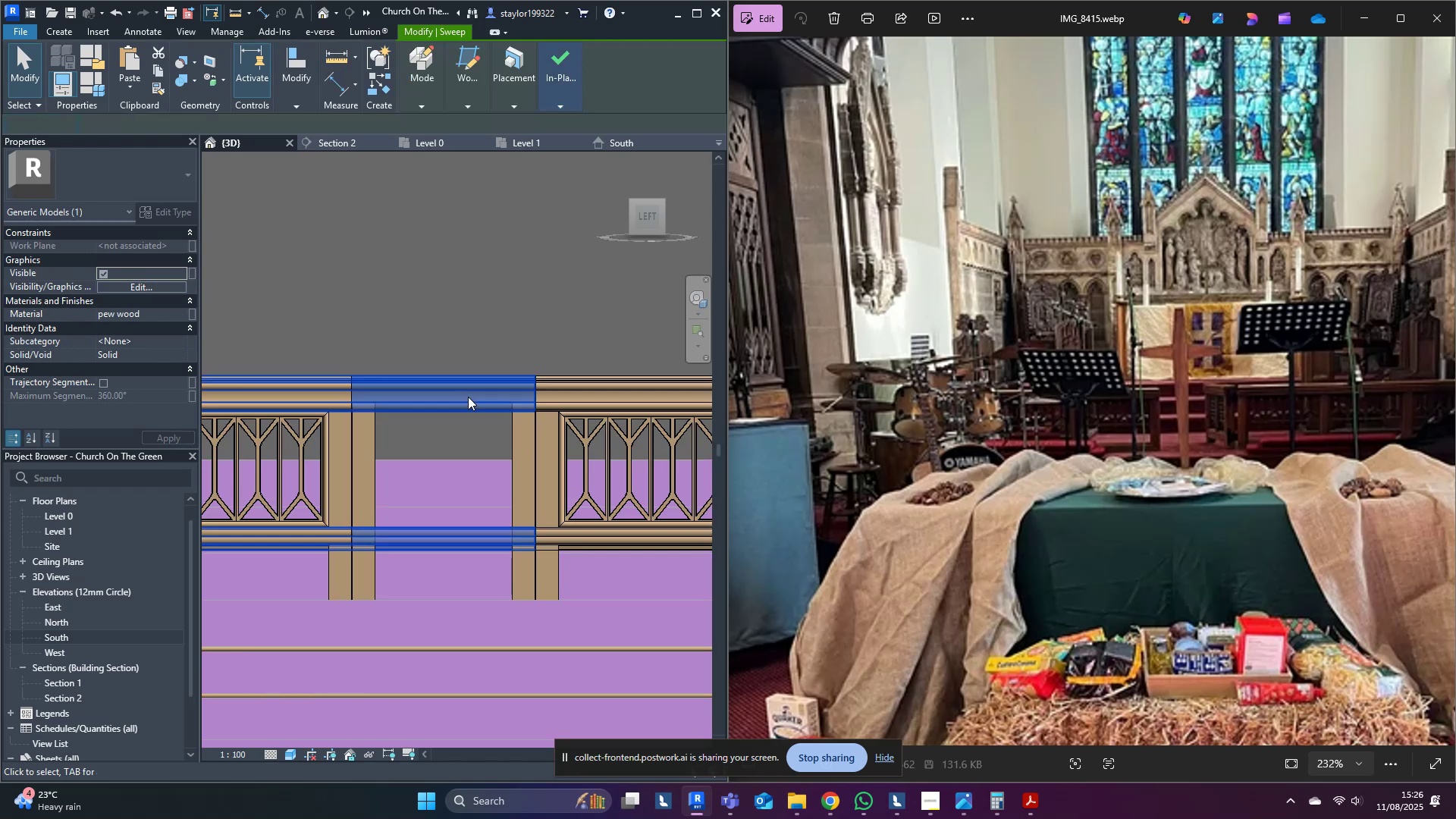 
triple_click([468, 397])
 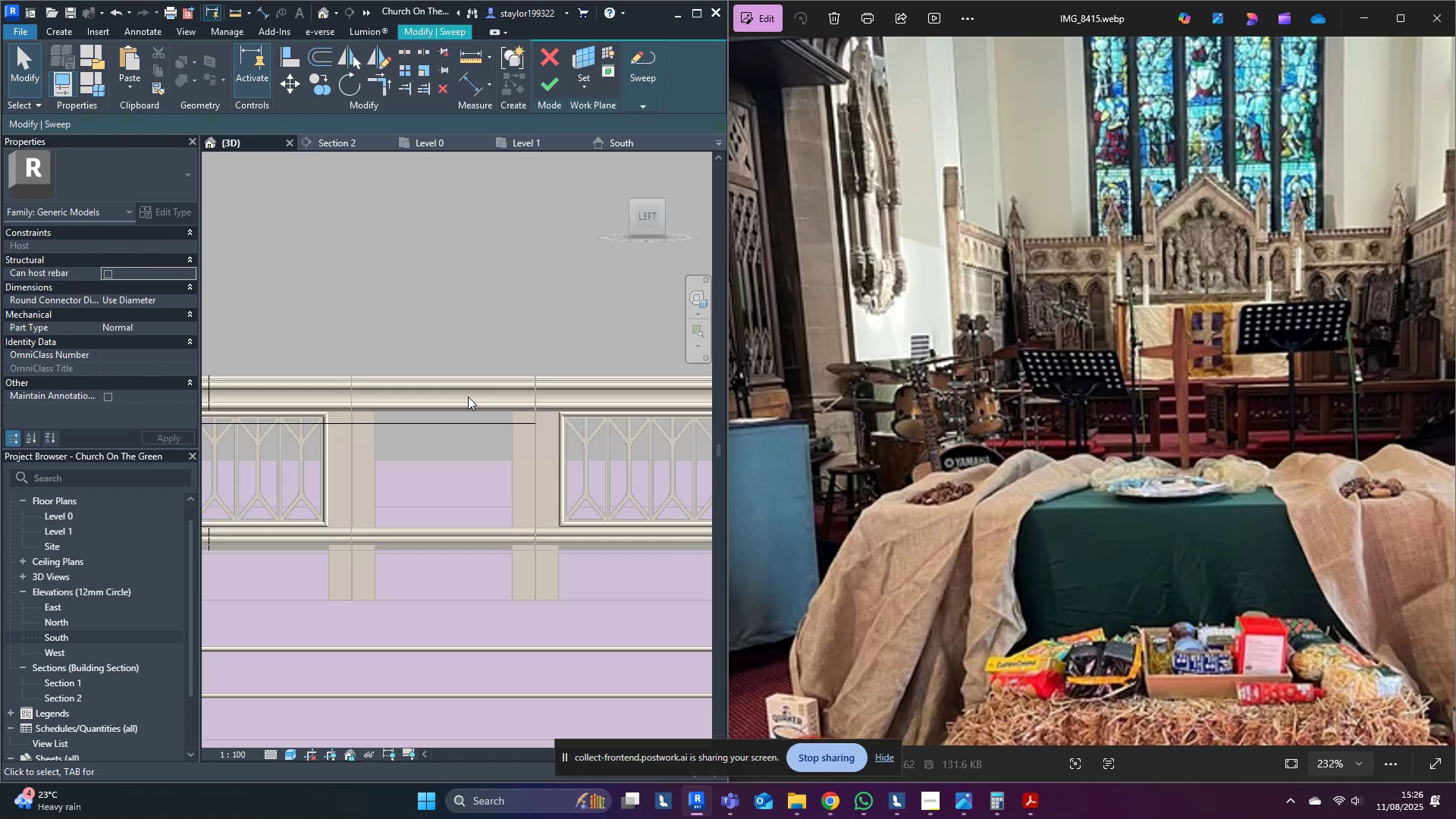 
triple_click([468, 397])
 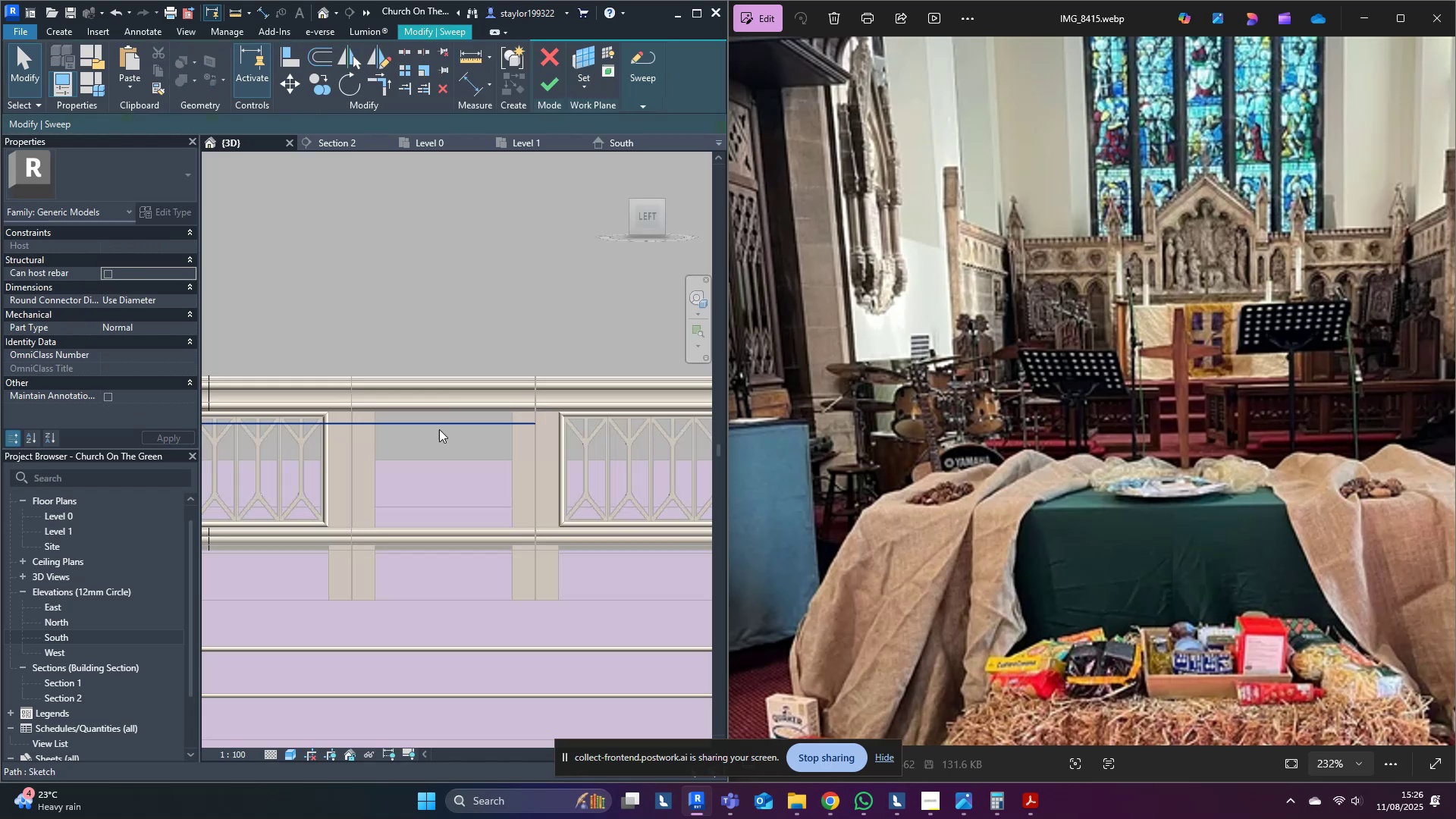 
triple_click([439, 430])
 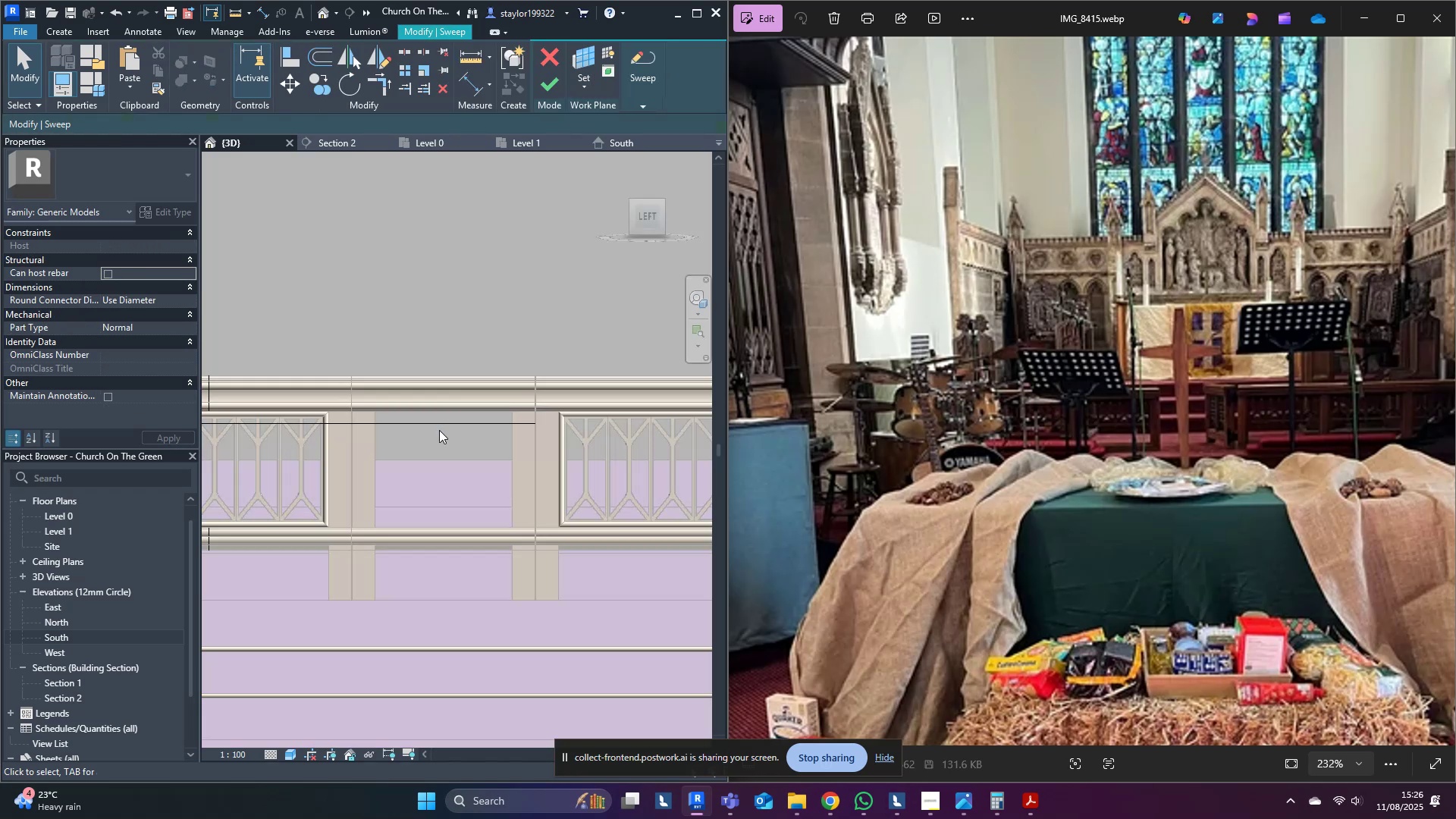 
triple_click([439, 430])
 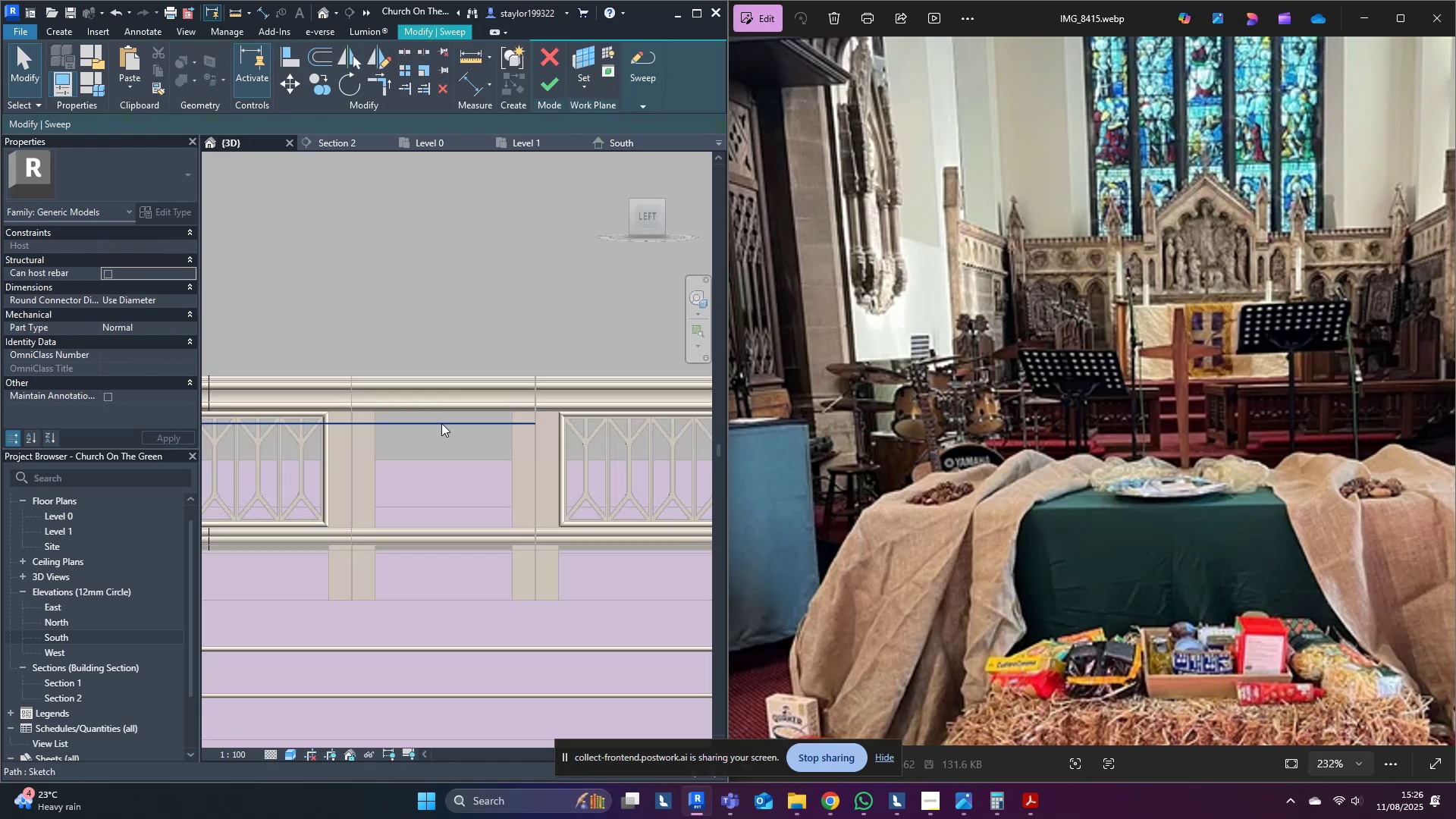 
triple_click([441, 423])
 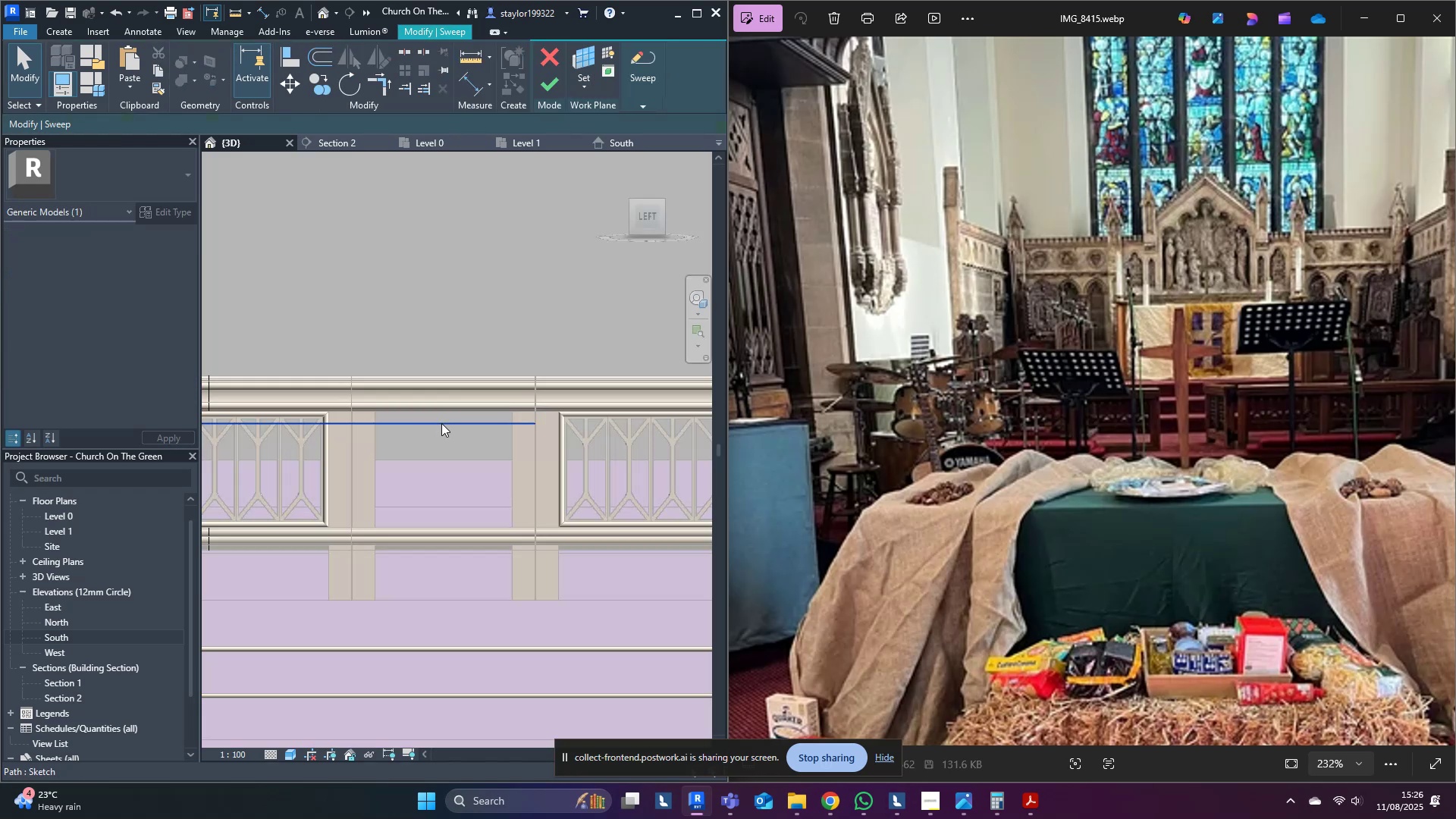 
triple_click([441, 423])
 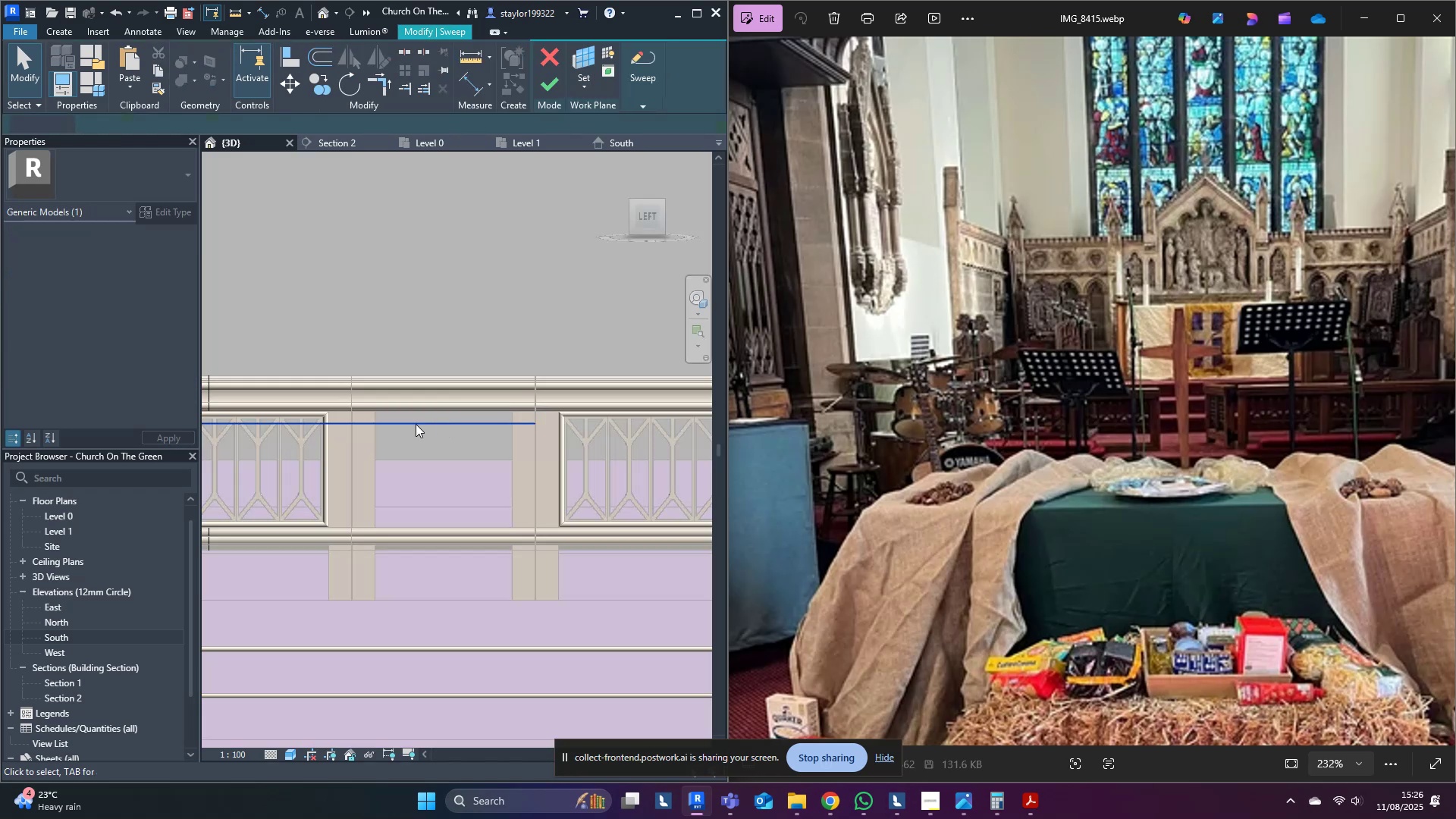 
scroll: coordinate [331, 399], scroll_direction: up, amount: 13.0
 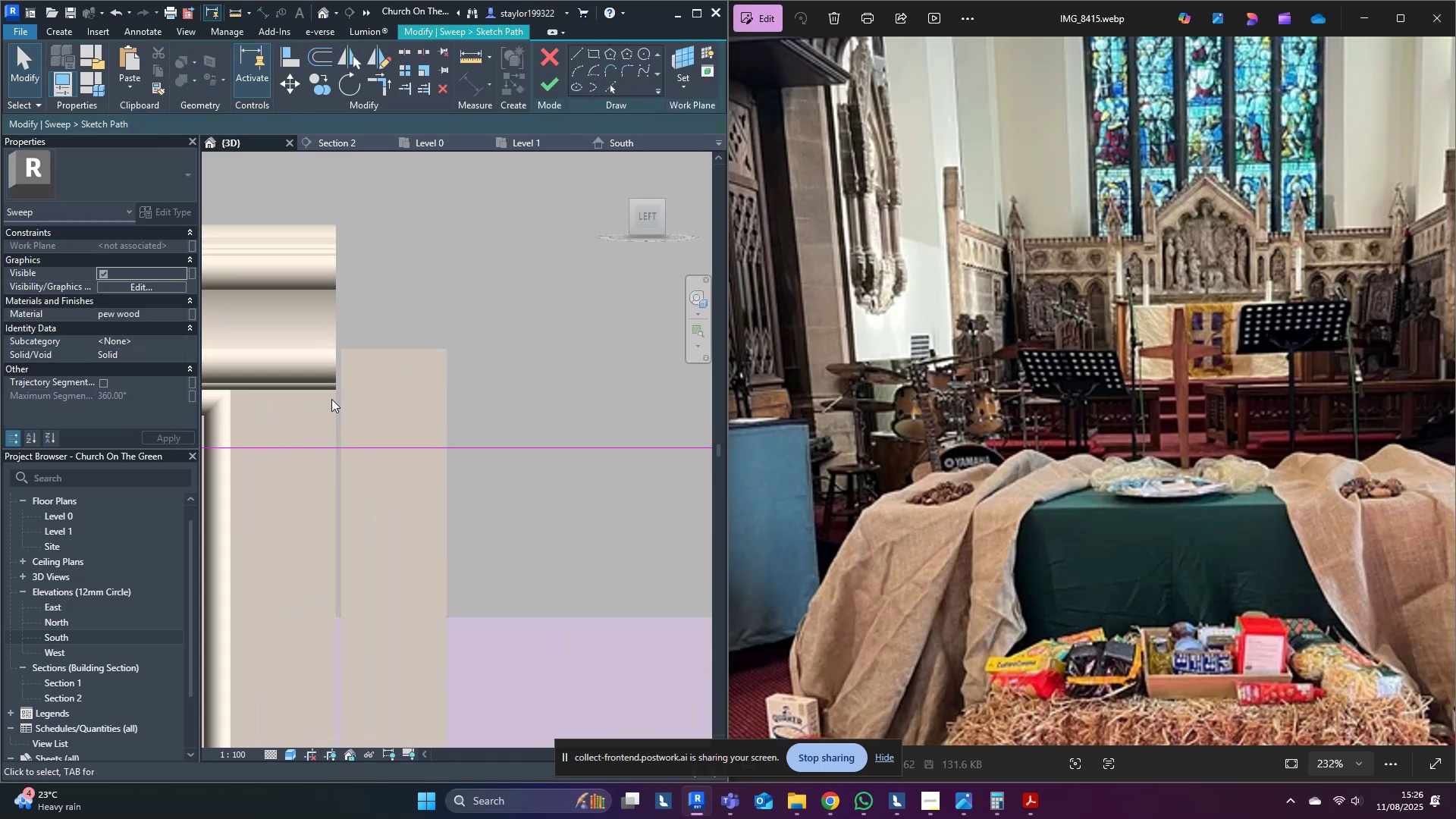 
type(al)
 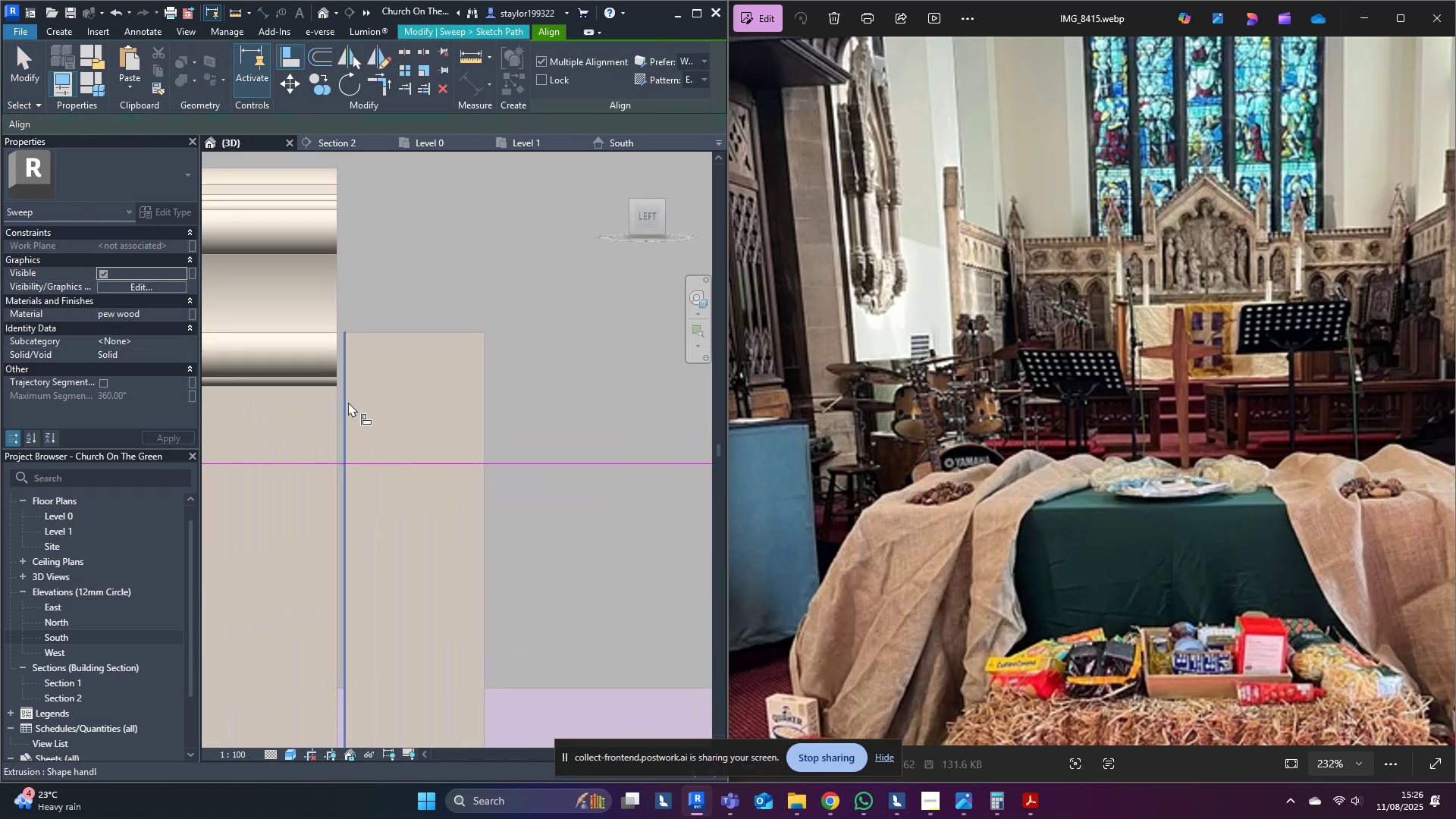 
scroll: coordinate [348, 402], scroll_direction: down, amount: 2.0
 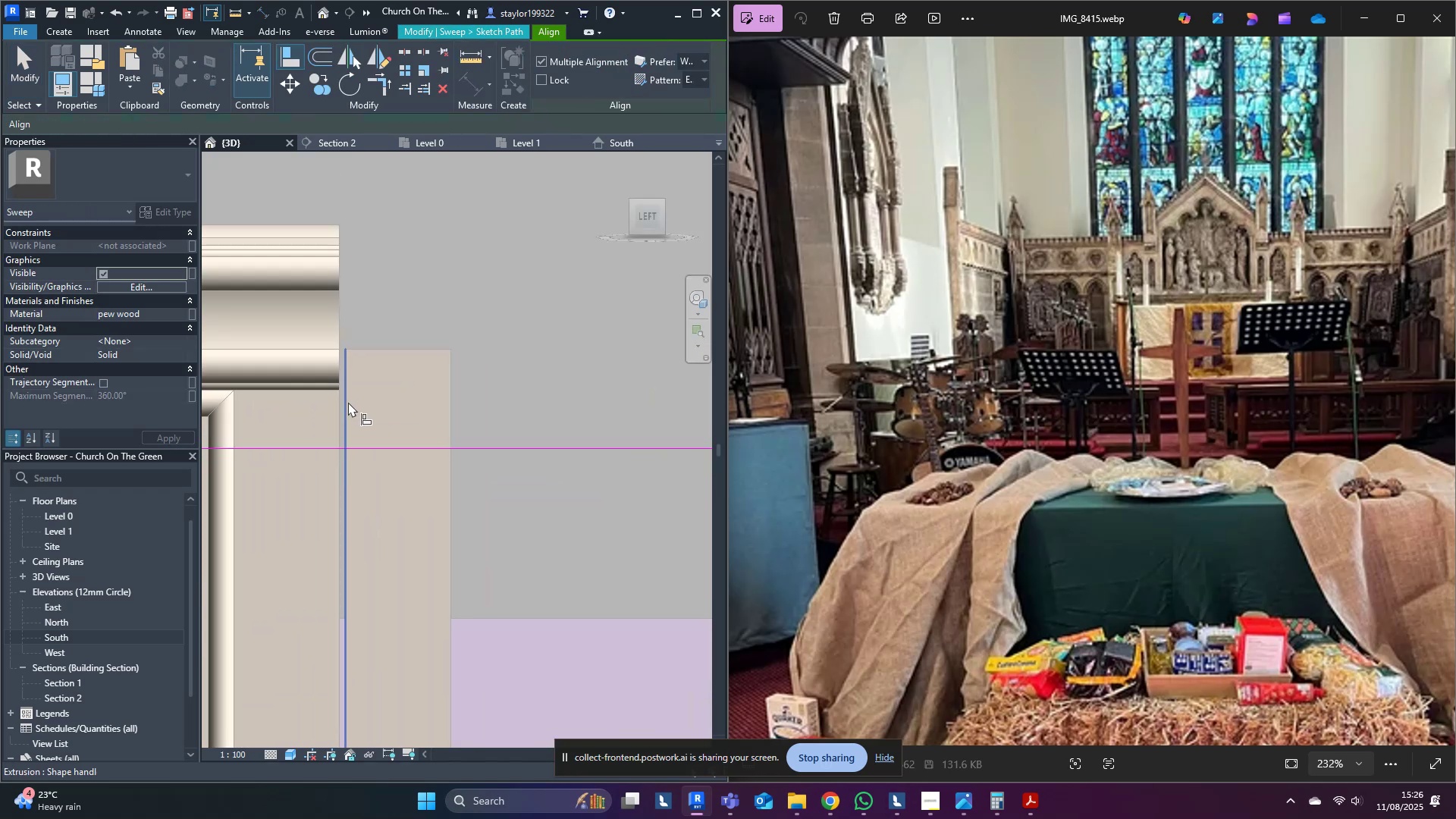 
left_click([348, 402])
 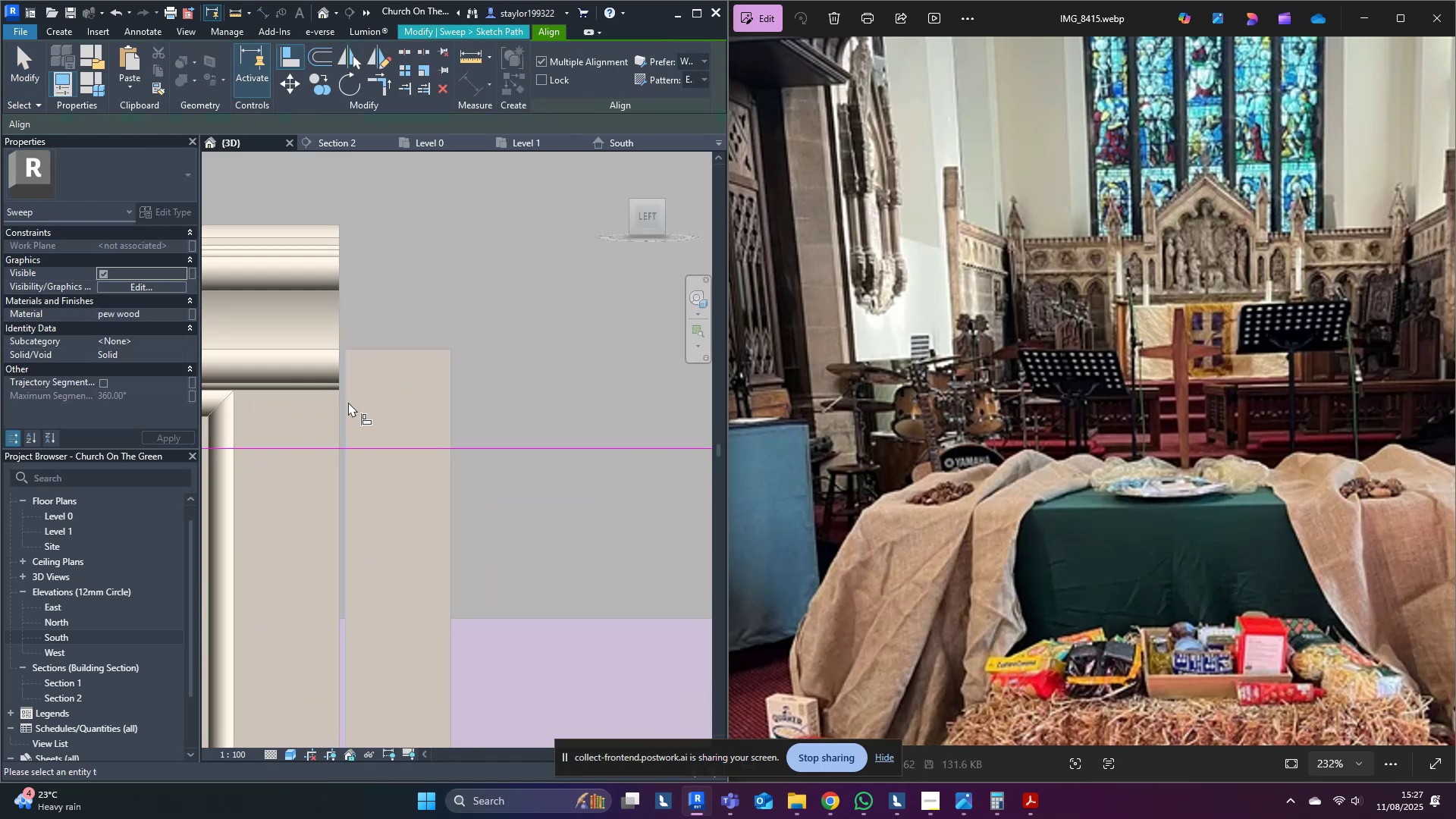 
scroll: coordinate [342, 413], scroll_direction: down, amount: 15.0
 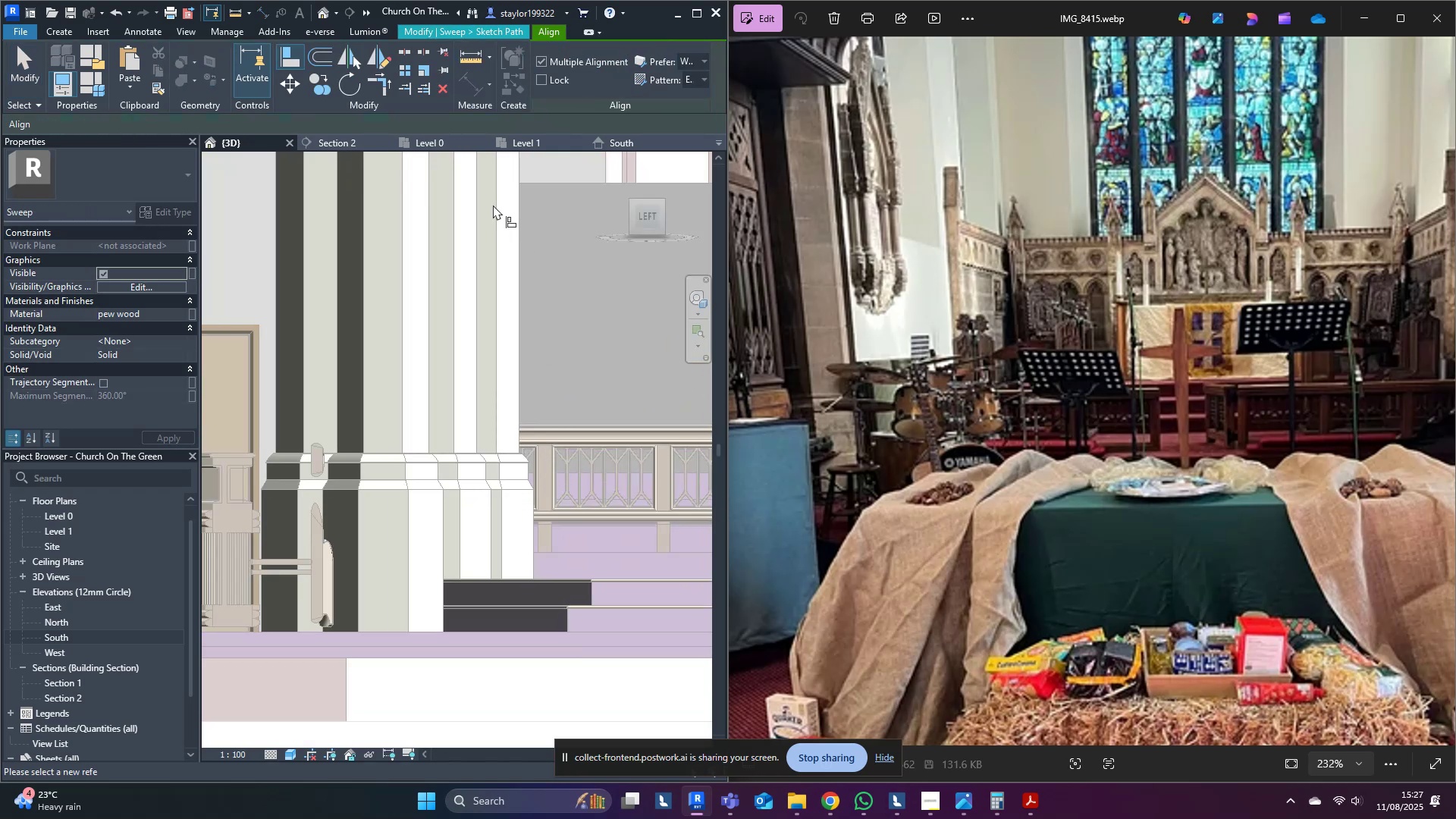 
key(Escape)
 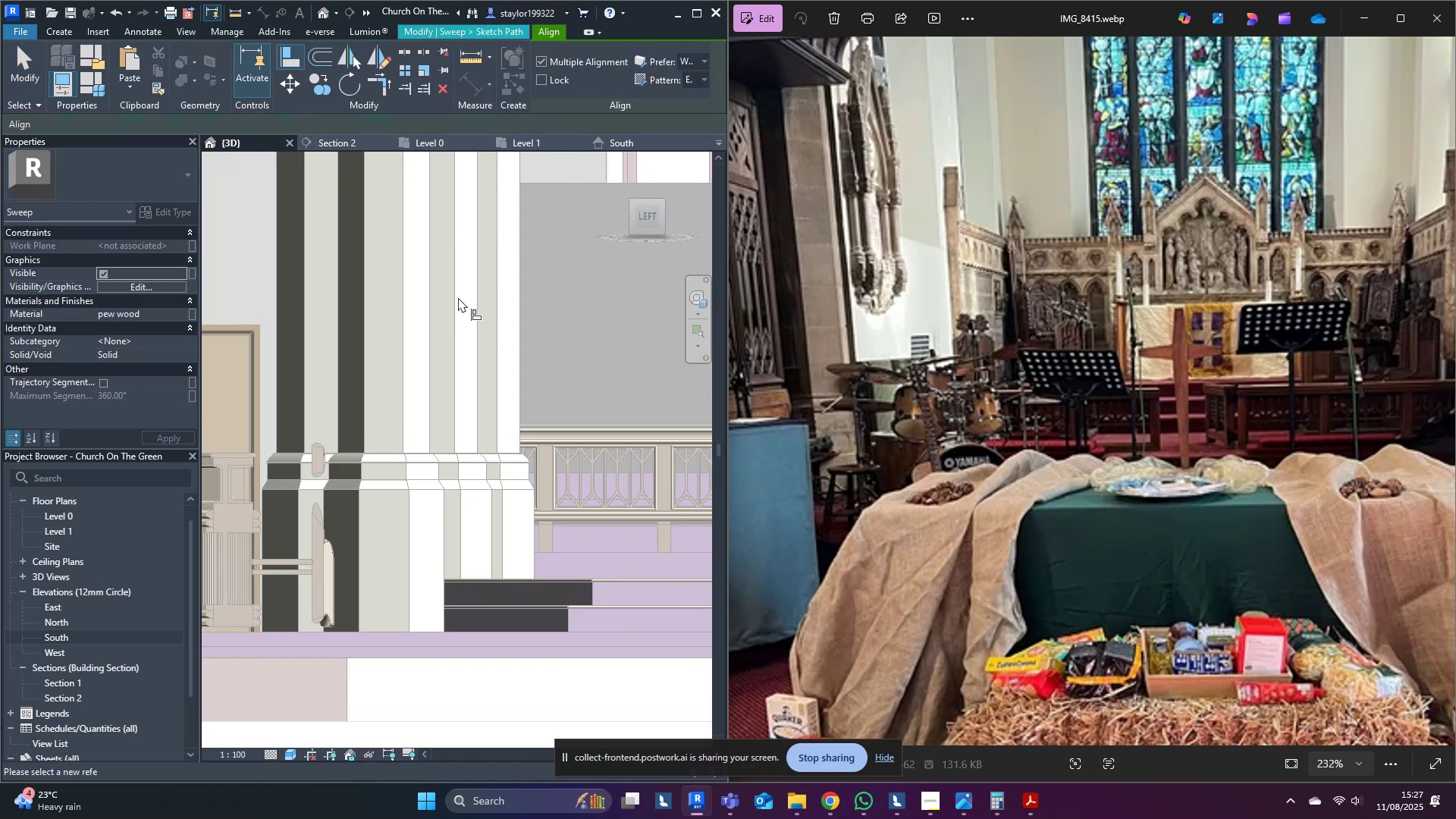 
left_click([457, 293])
 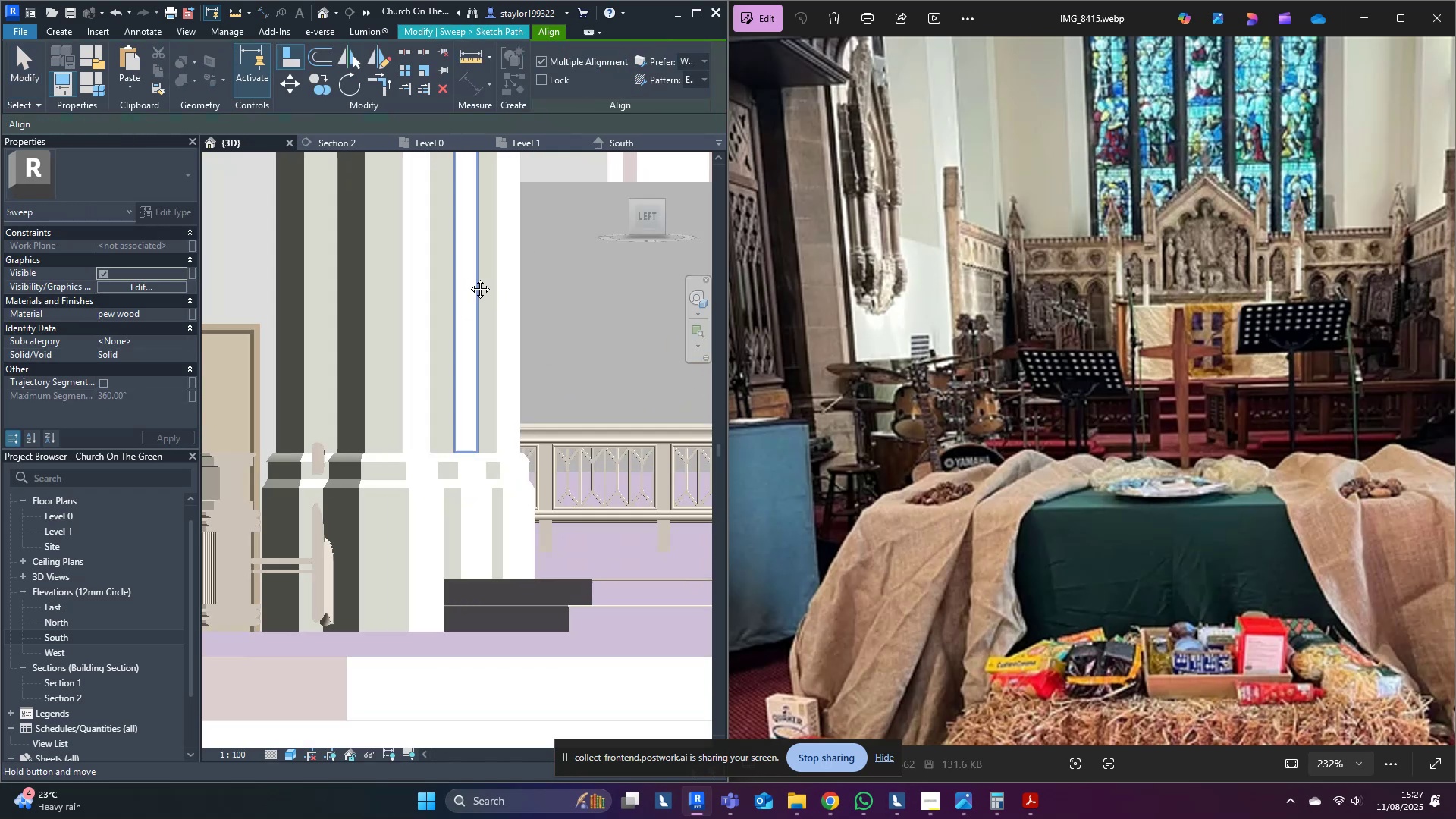 
key(Escape)
 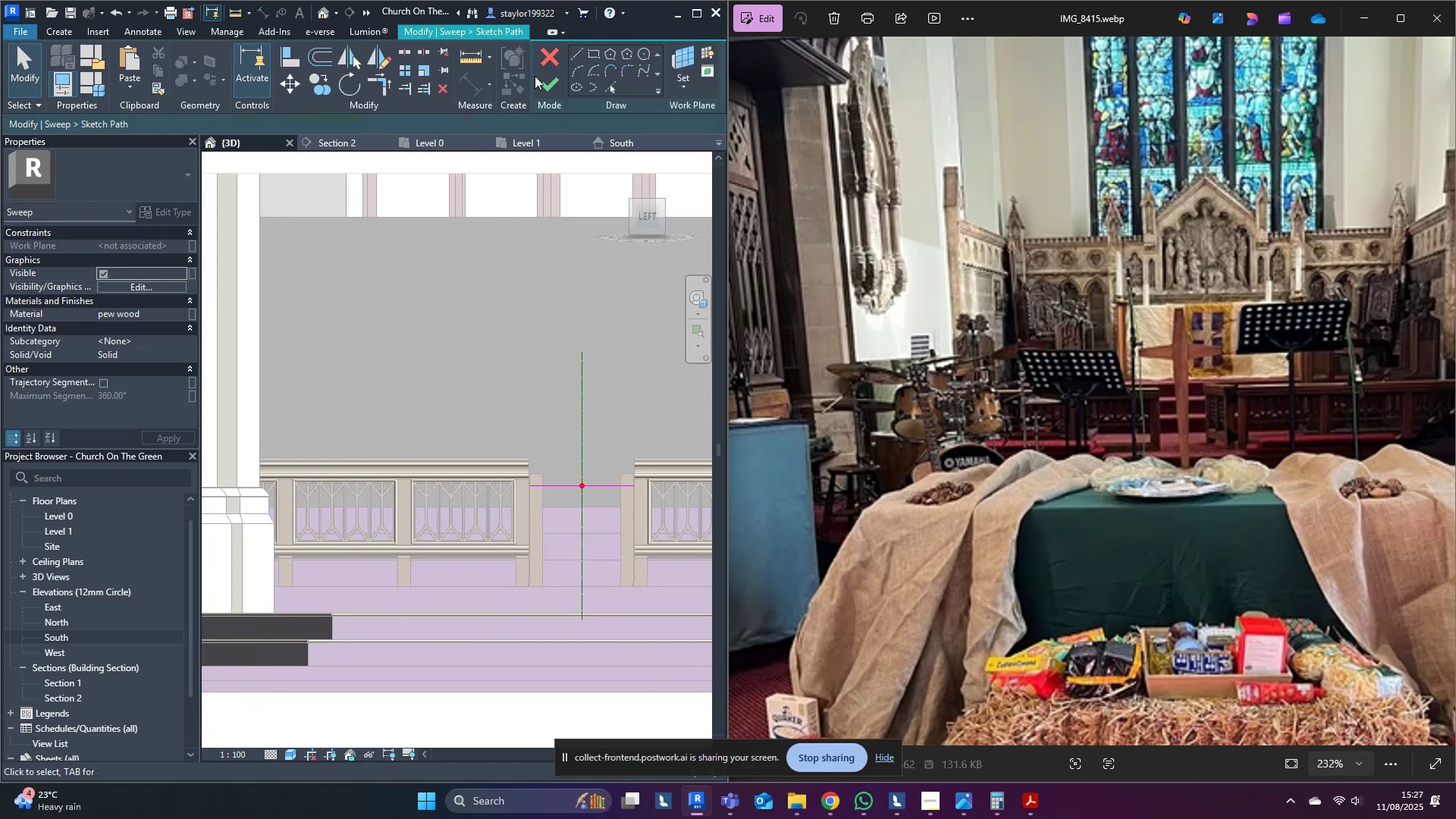 
left_click([558, 80])
 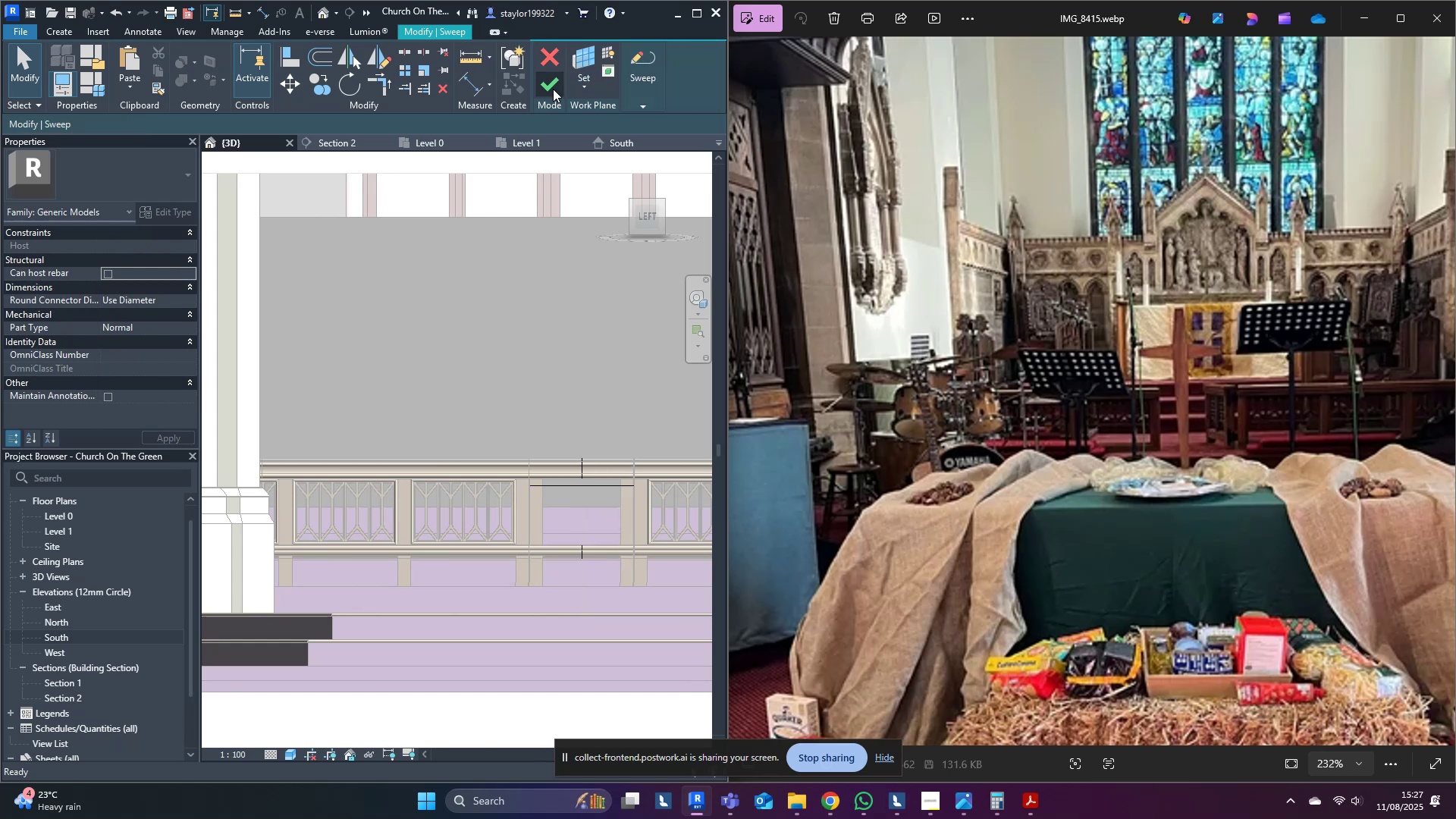 
left_click([553, 89])
 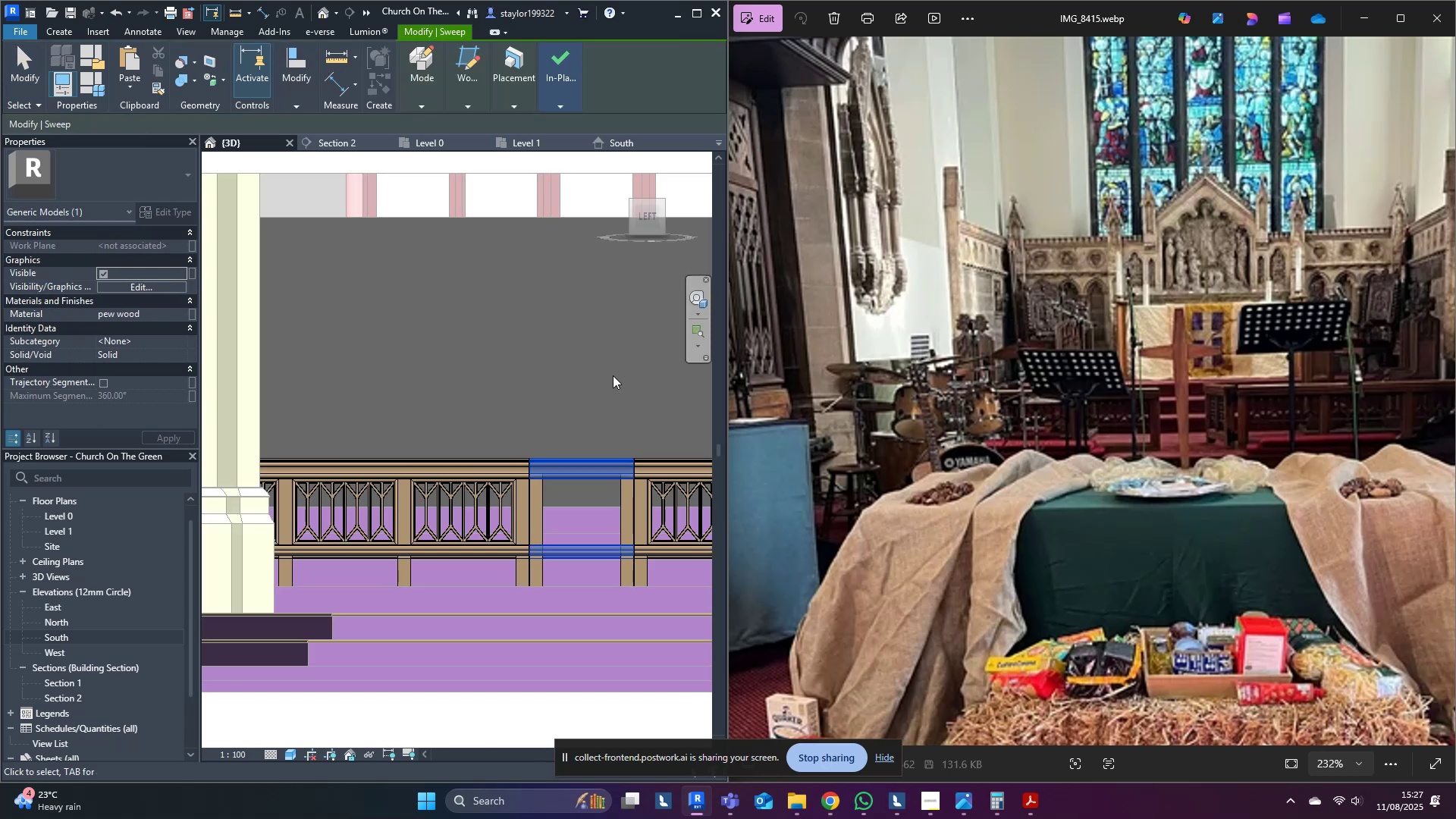 
key(Escape)
 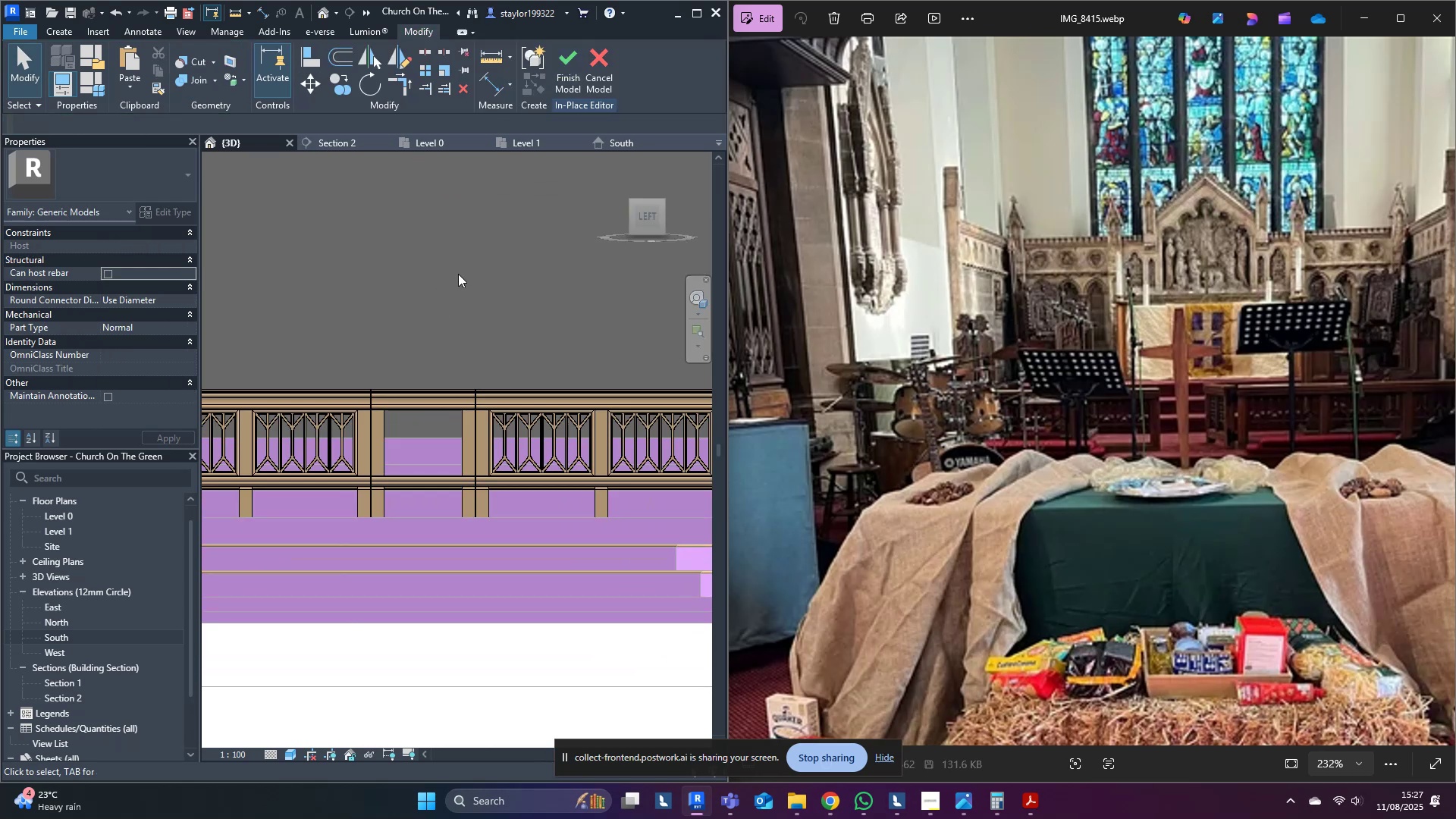 
hold_key(key=ShiftLeft, duration=0.54)
 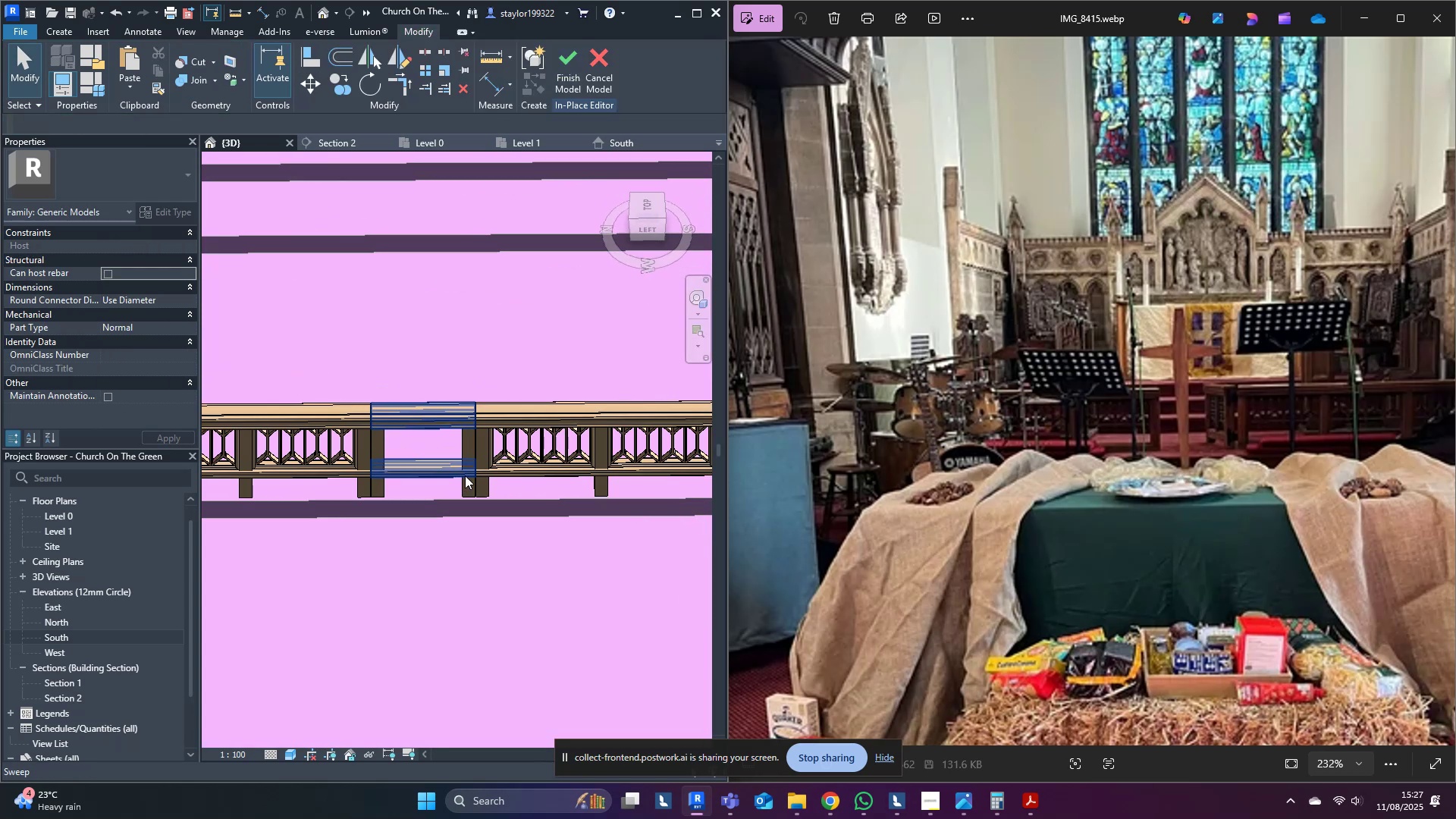 
scroll: coordinate [442, 473], scroll_direction: up, amount: 5.0
 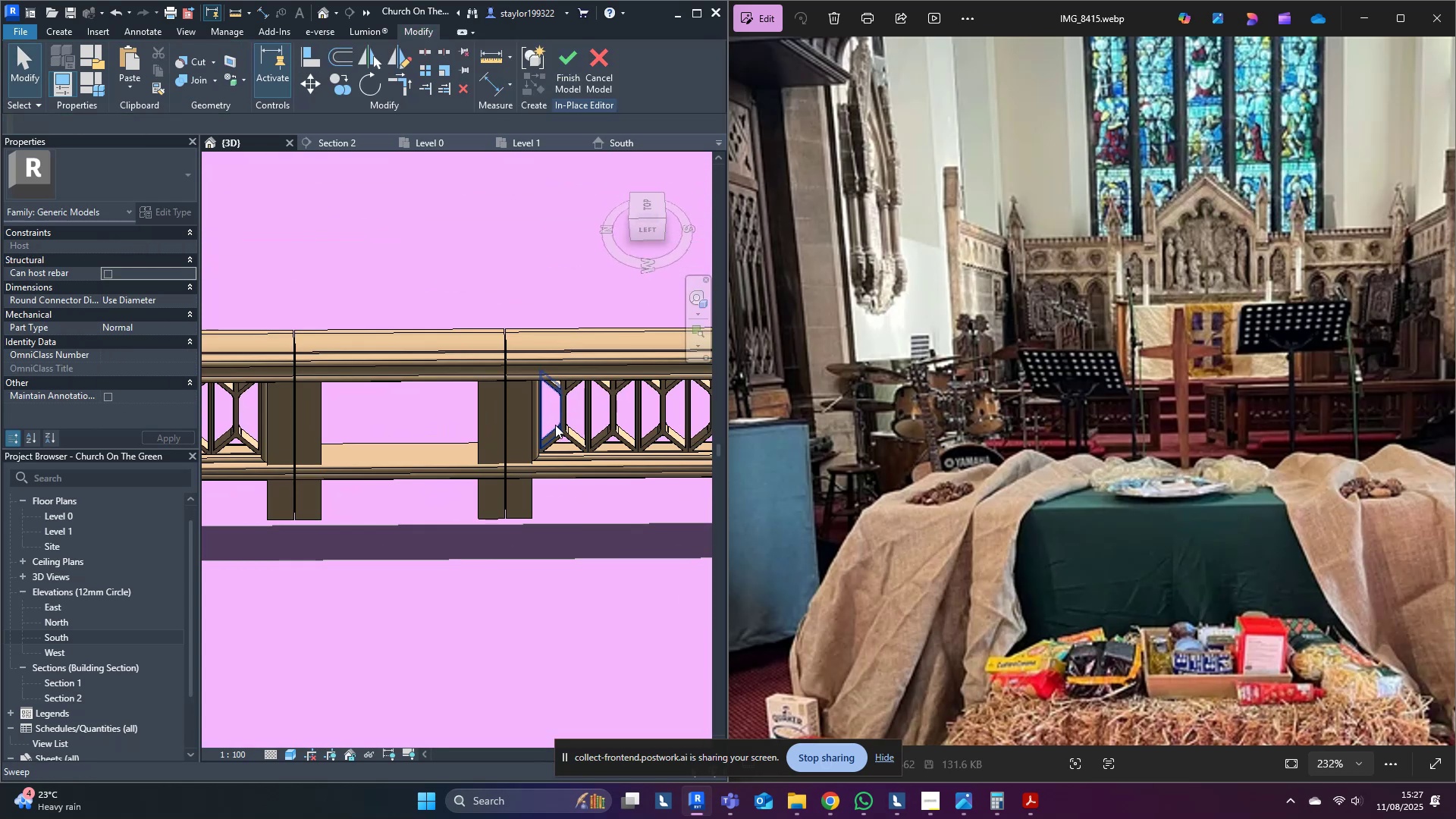 
scroll: coordinate [555, 425], scroll_direction: down, amount: 3.0
 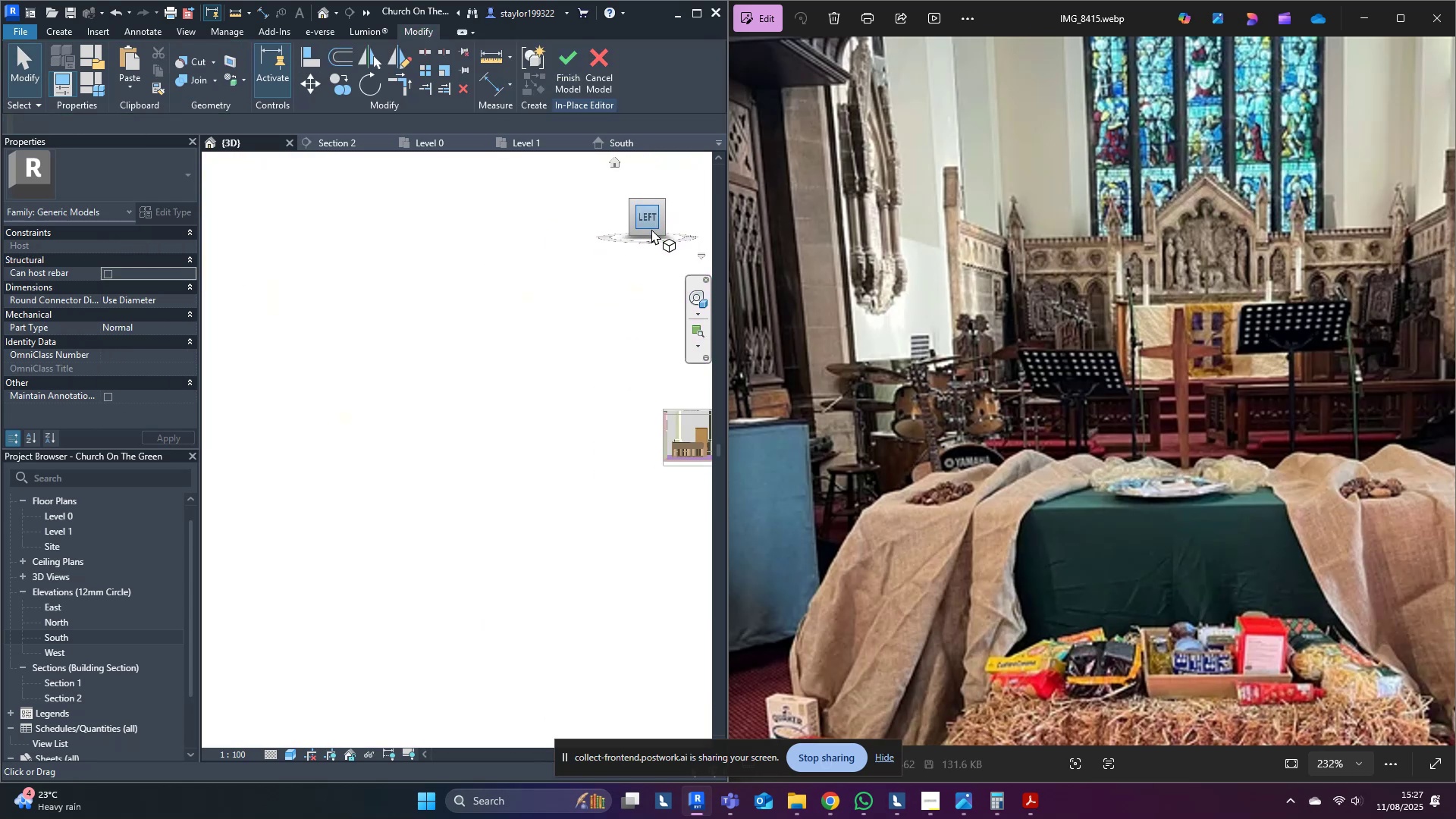 
scroll: coordinate [486, 472], scroll_direction: up, amount: 26.0
 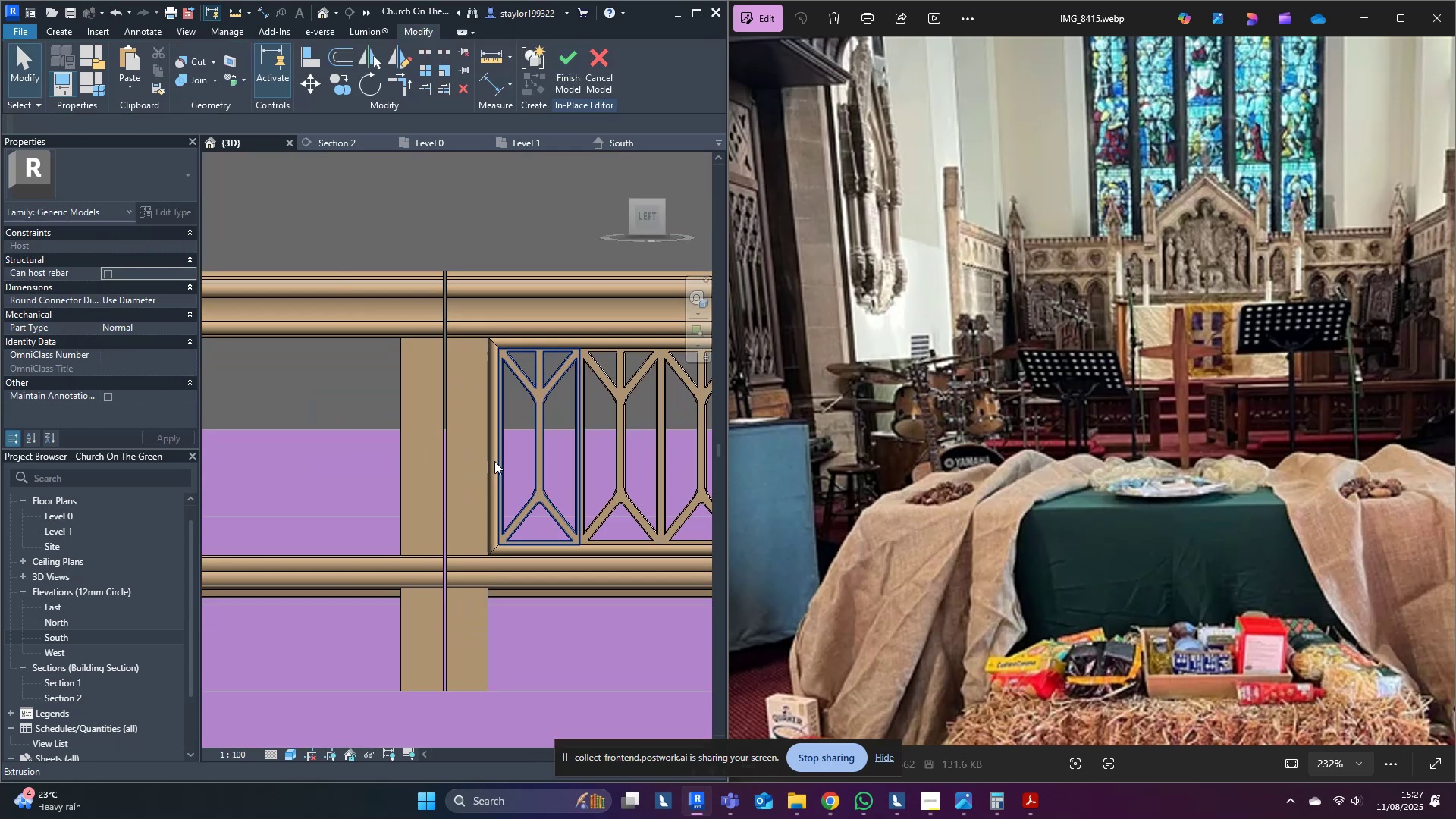 
scroll: coordinate [492, 461], scroll_direction: down, amount: 5.0
 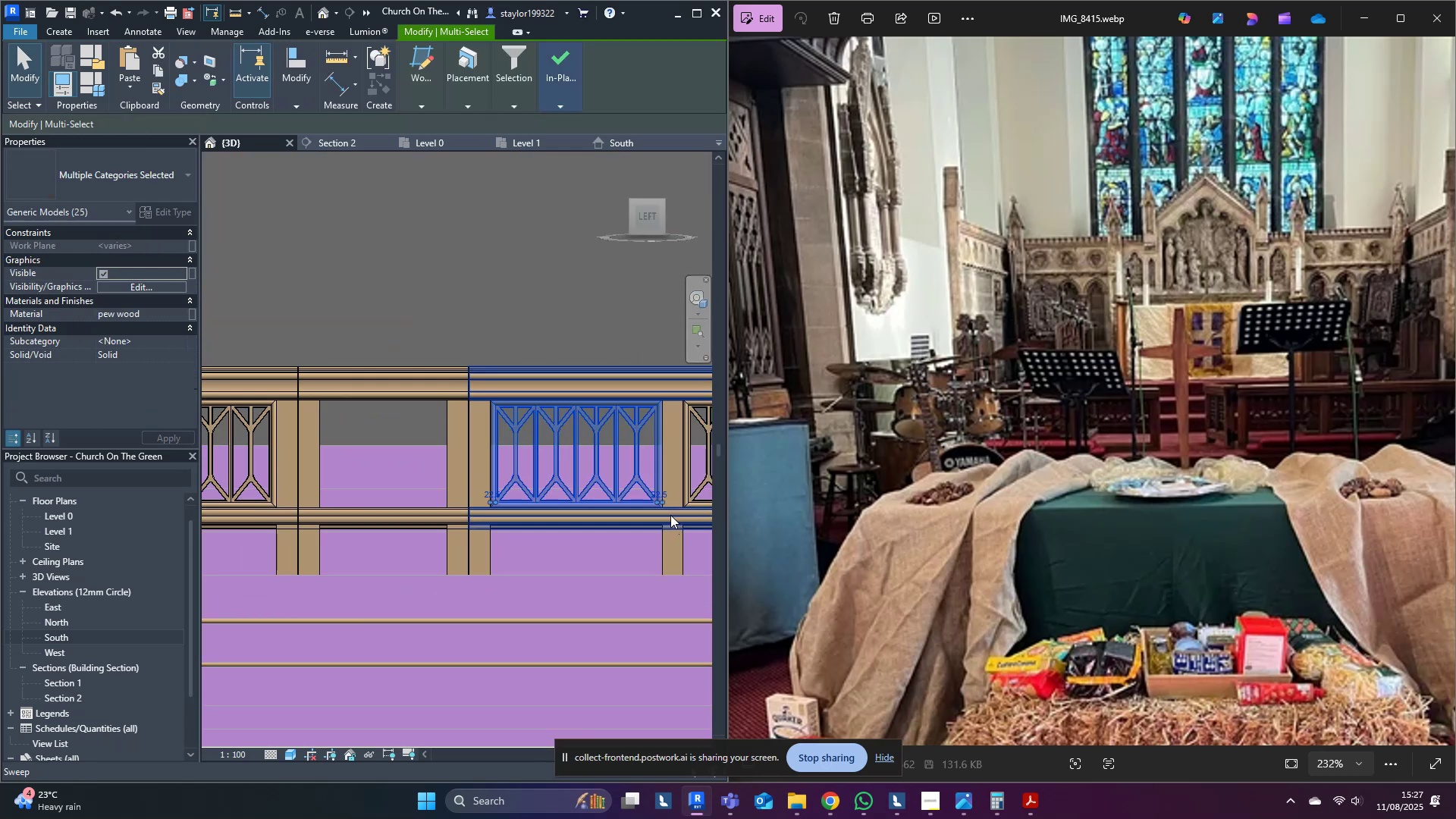 
type(mv)
 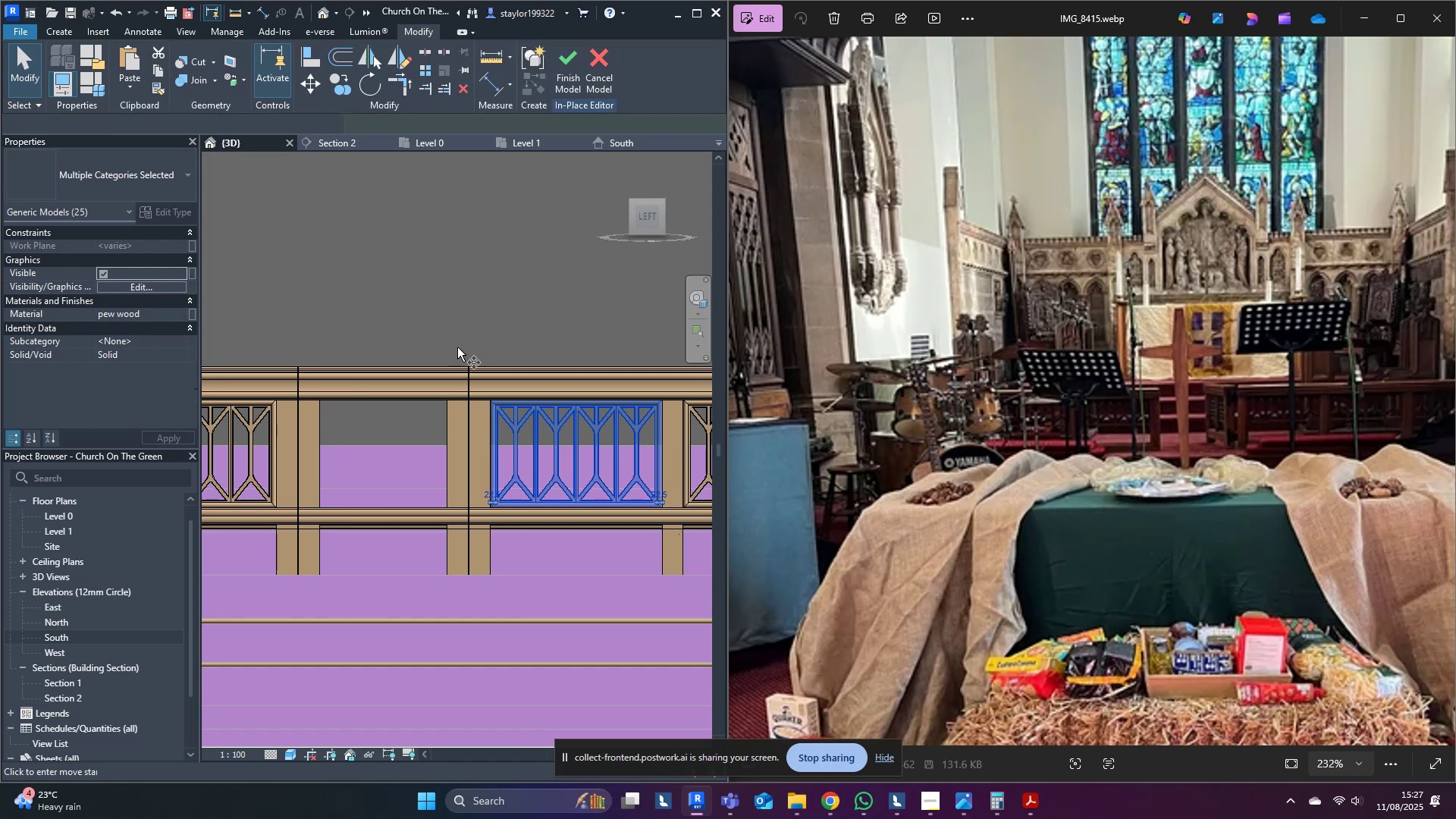 
scroll: coordinate [512, 442], scroll_direction: up, amount: 9.0
 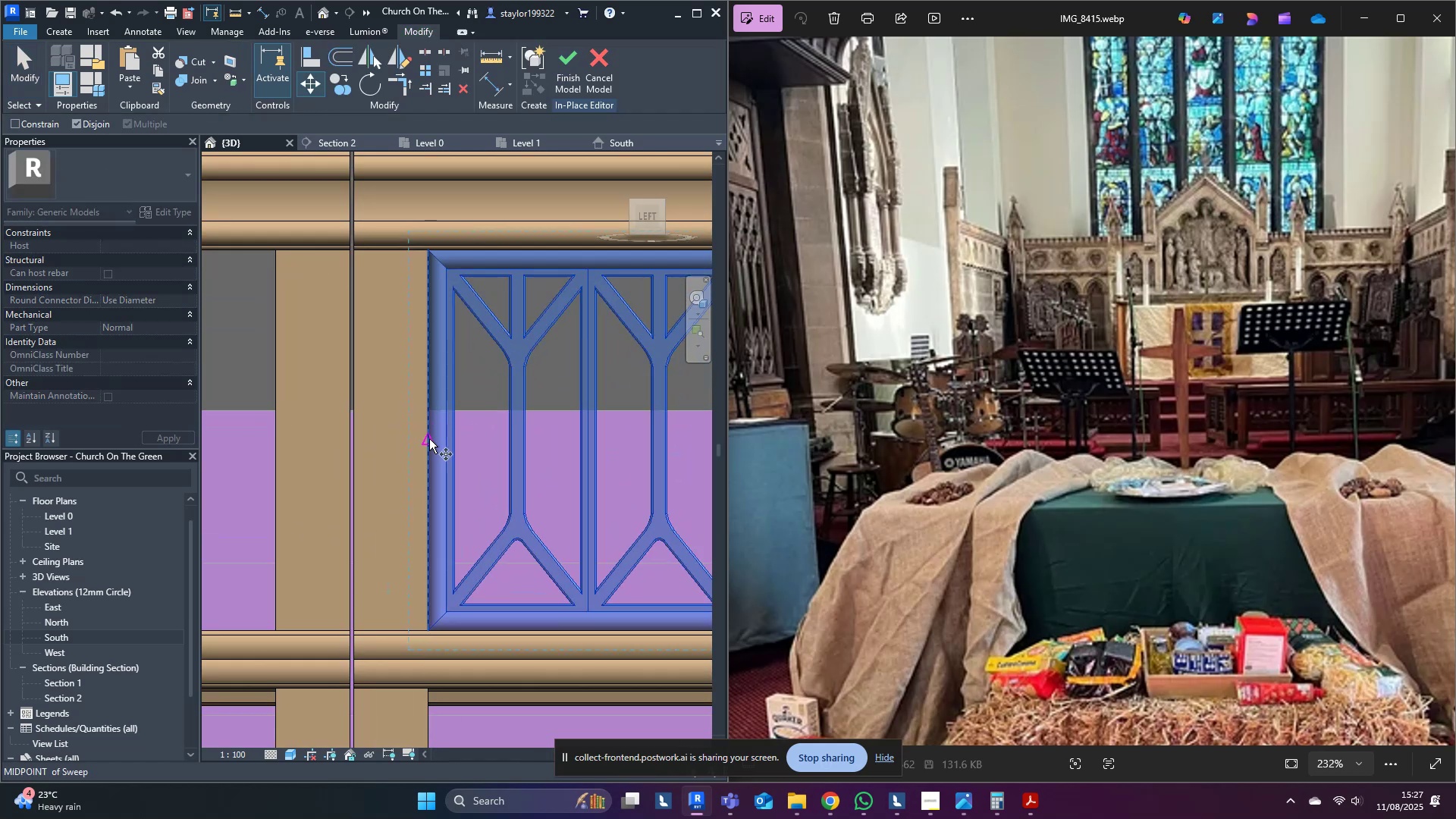 
left_click([429, 439])
 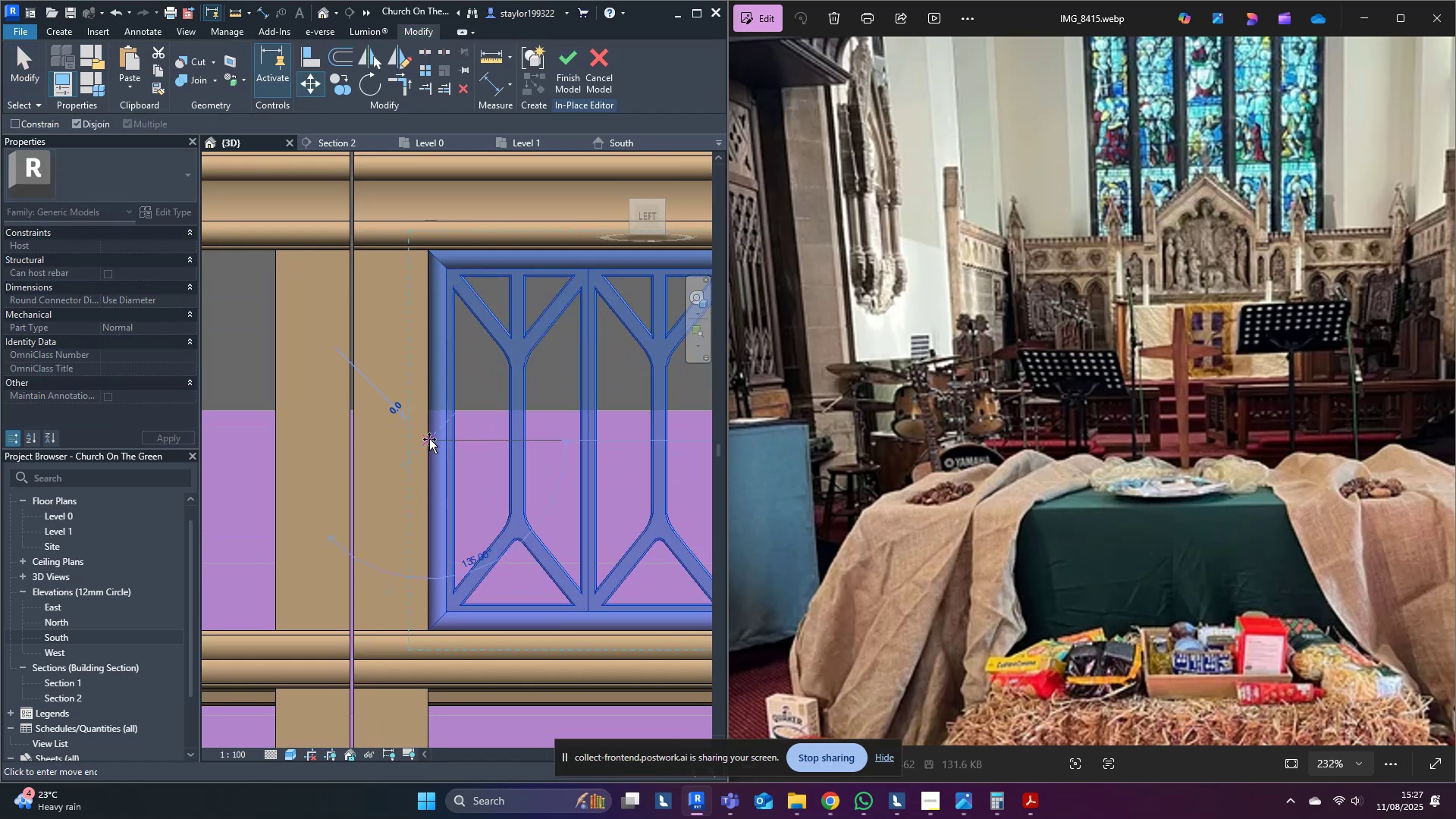 
scroll: coordinate [420, 443], scroll_direction: down, amount: 4.0
 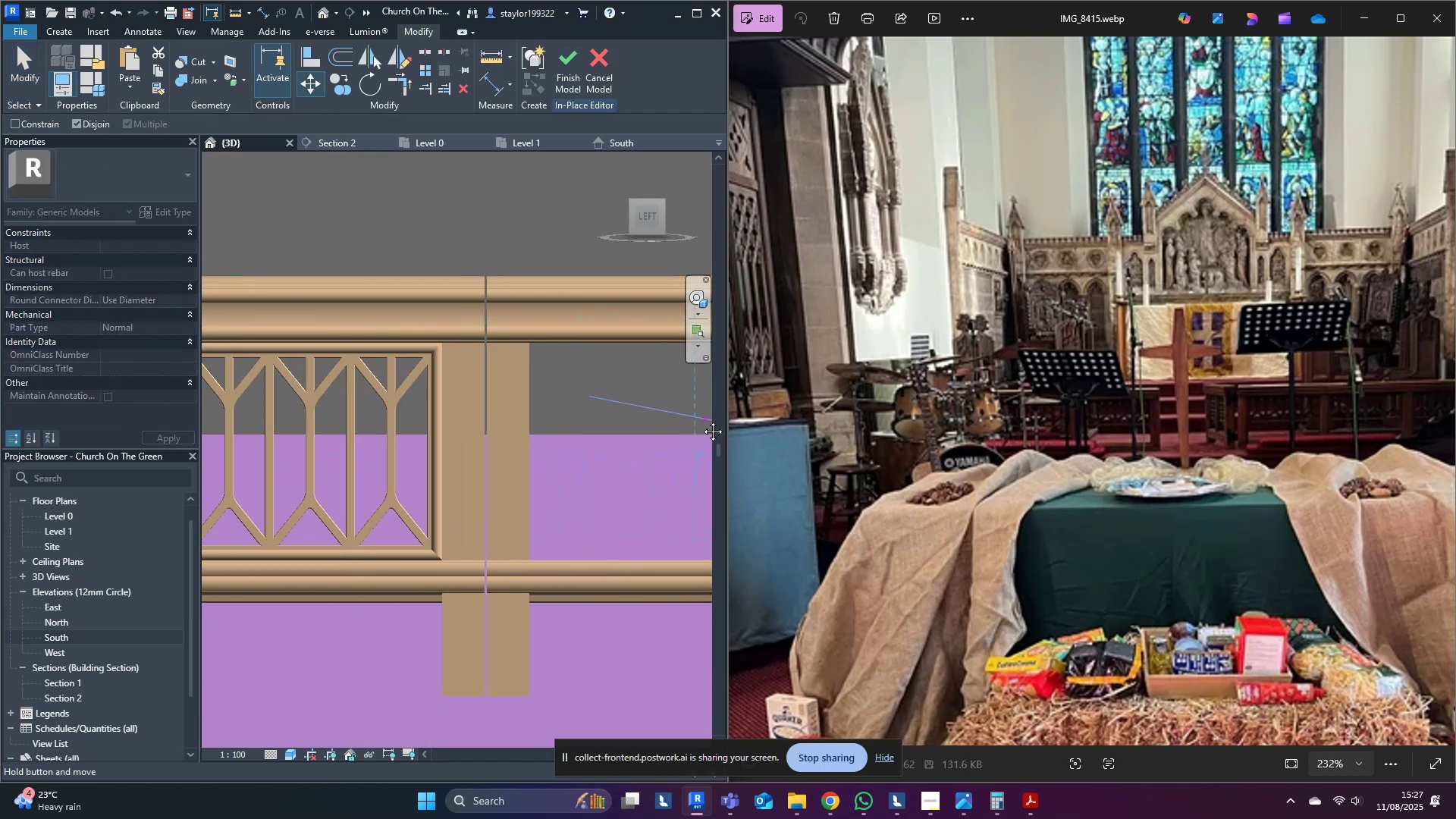 
hold_key(key=ControlLeft, duration=1.5)
 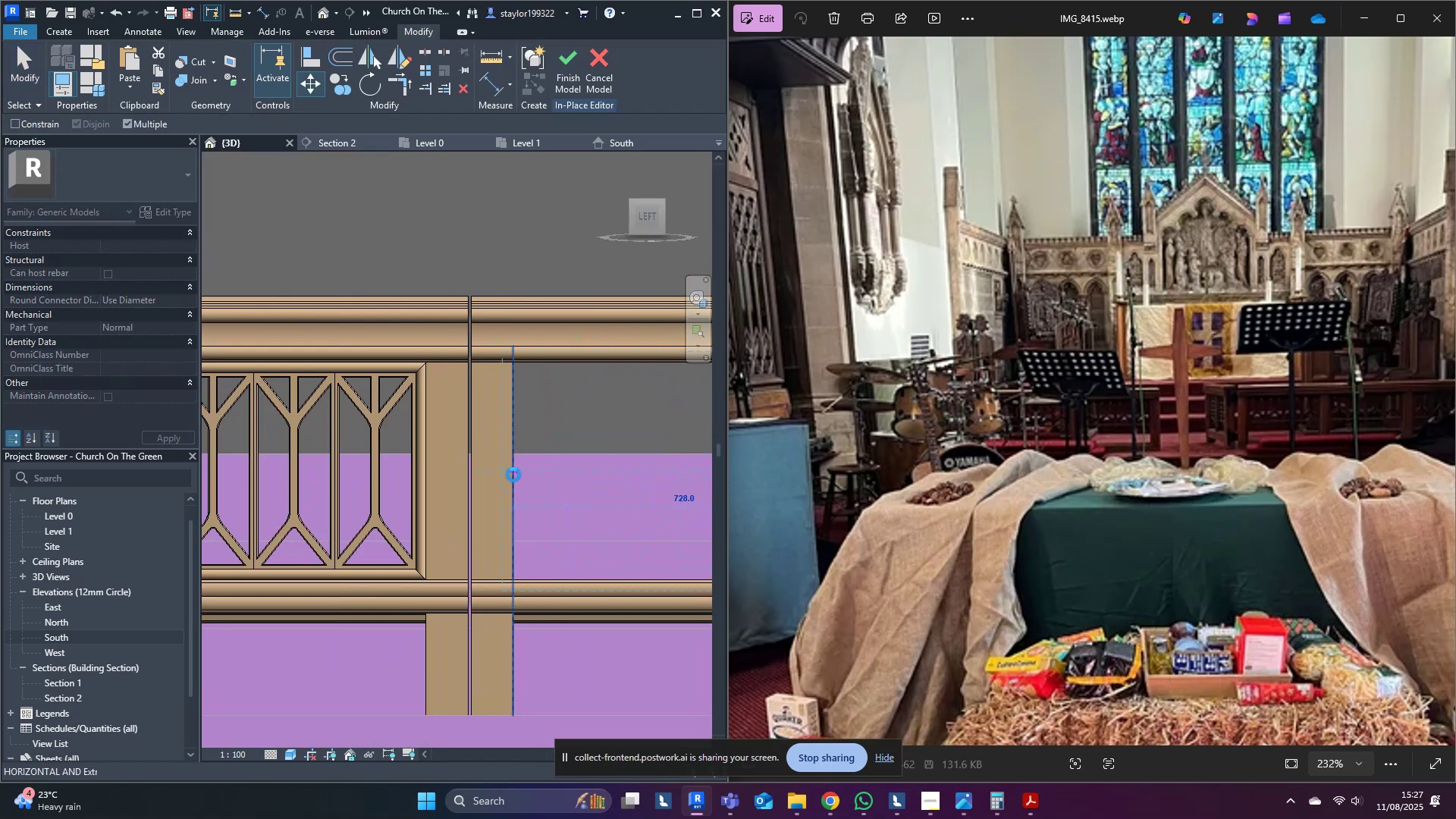 
hold_key(key=ControlLeft, duration=1.13)
left_click([513, 475])
 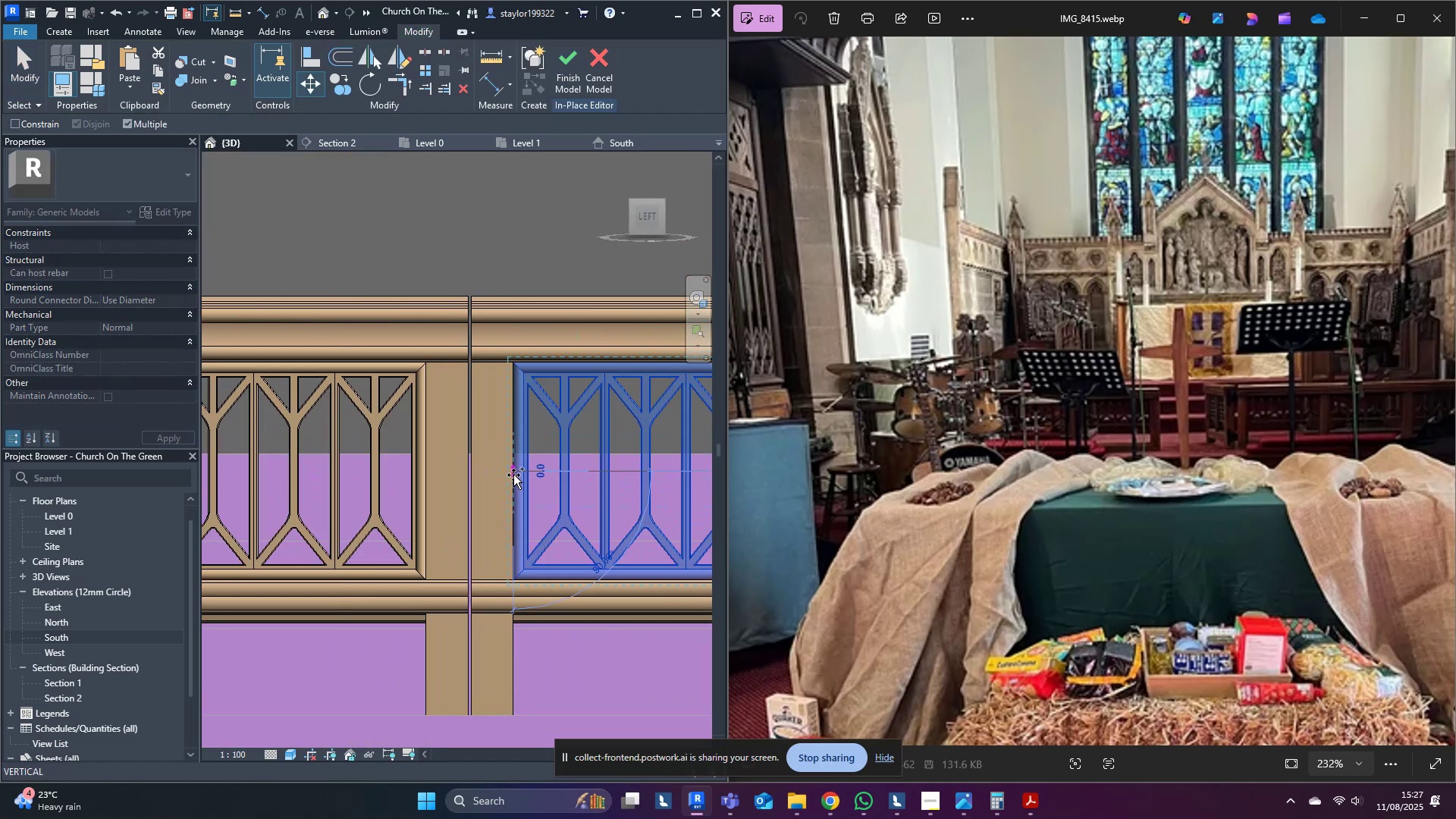 
key(Escape)
 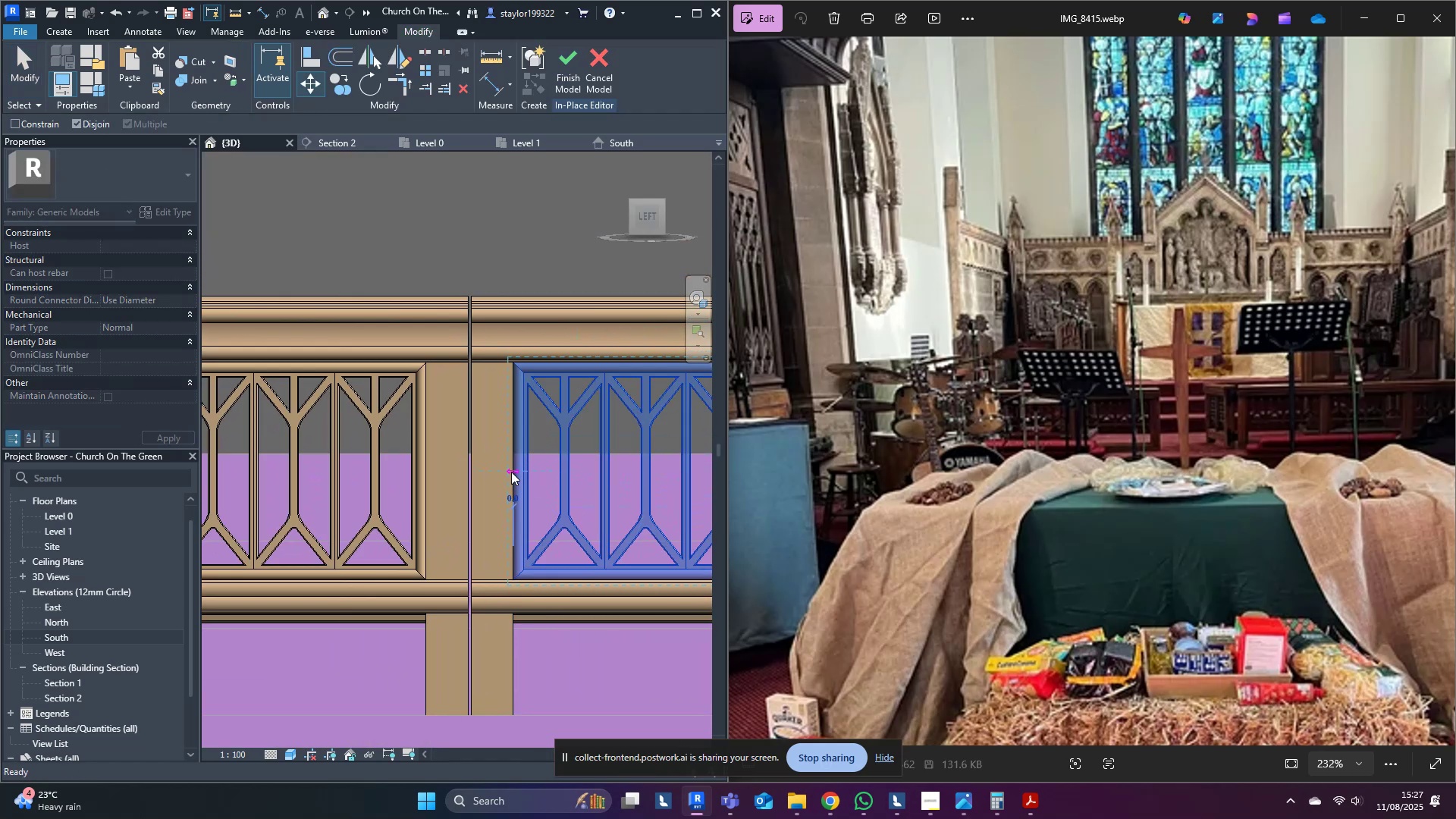 
scroll: coordinate [511, 472], scroll_direction: down, amount: 5.0
 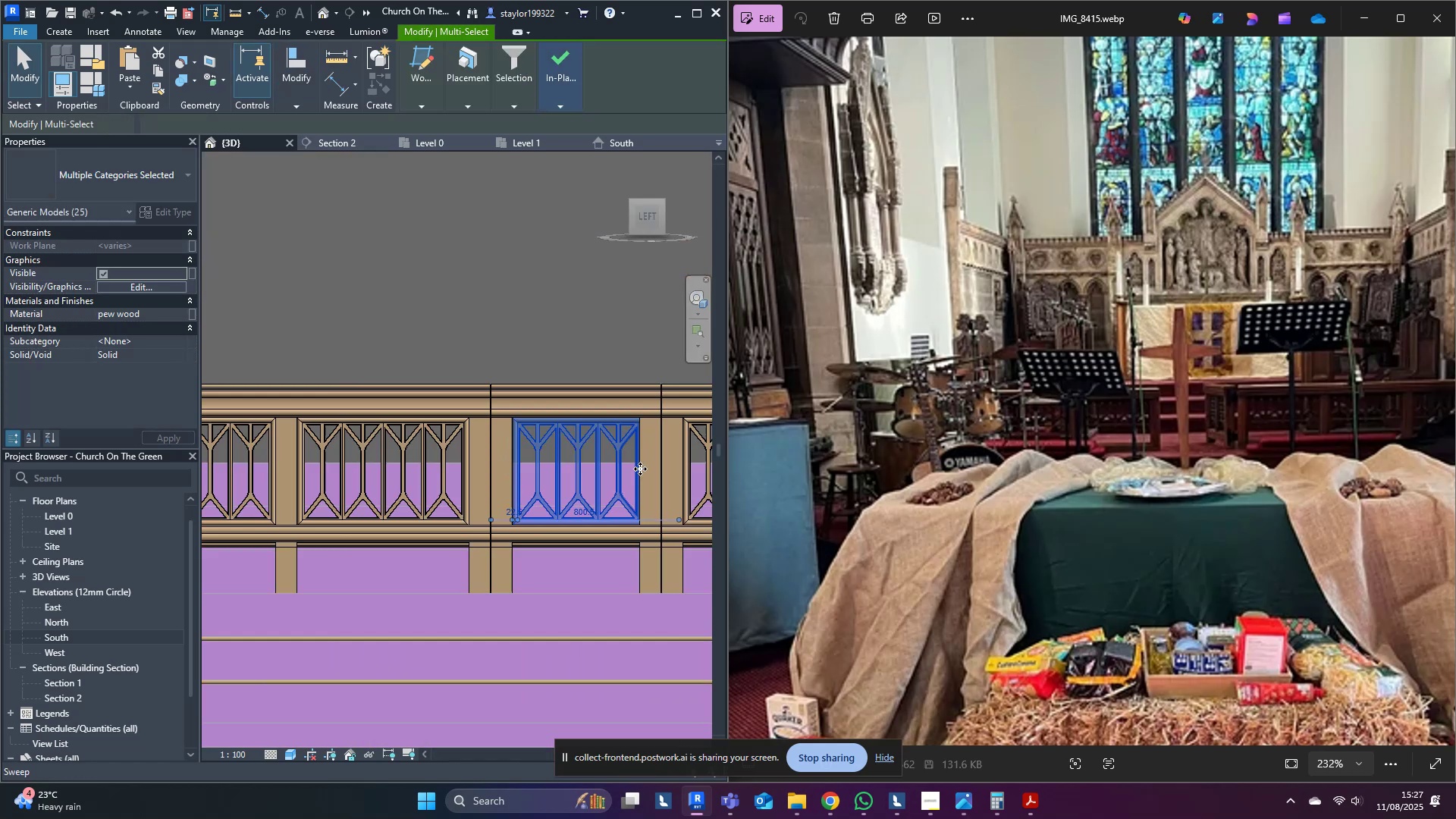 
middle_click([640, 469])
 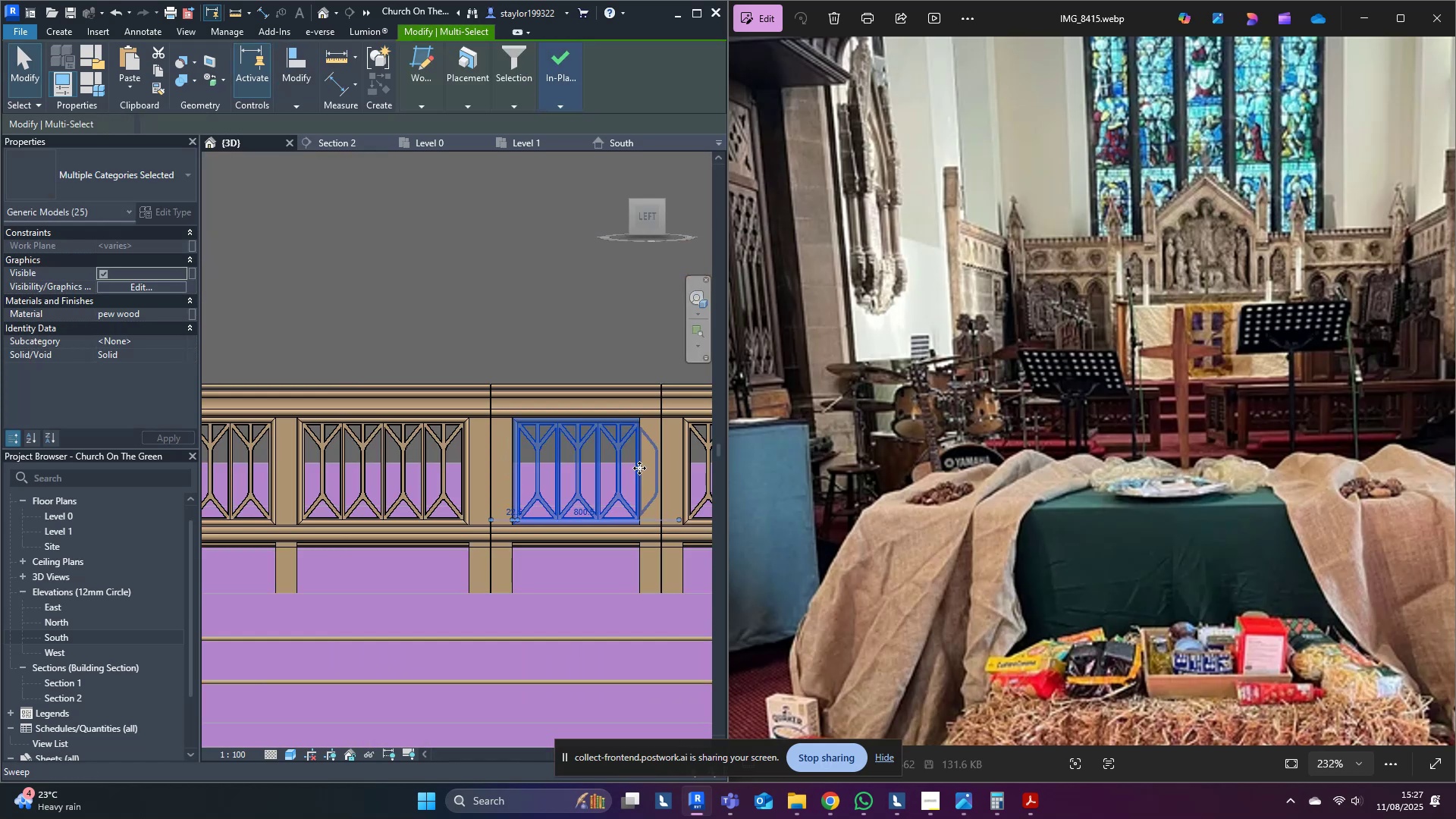 
scroll: coordinate [639, 468], scroll_direction: up, amount: 4.0
 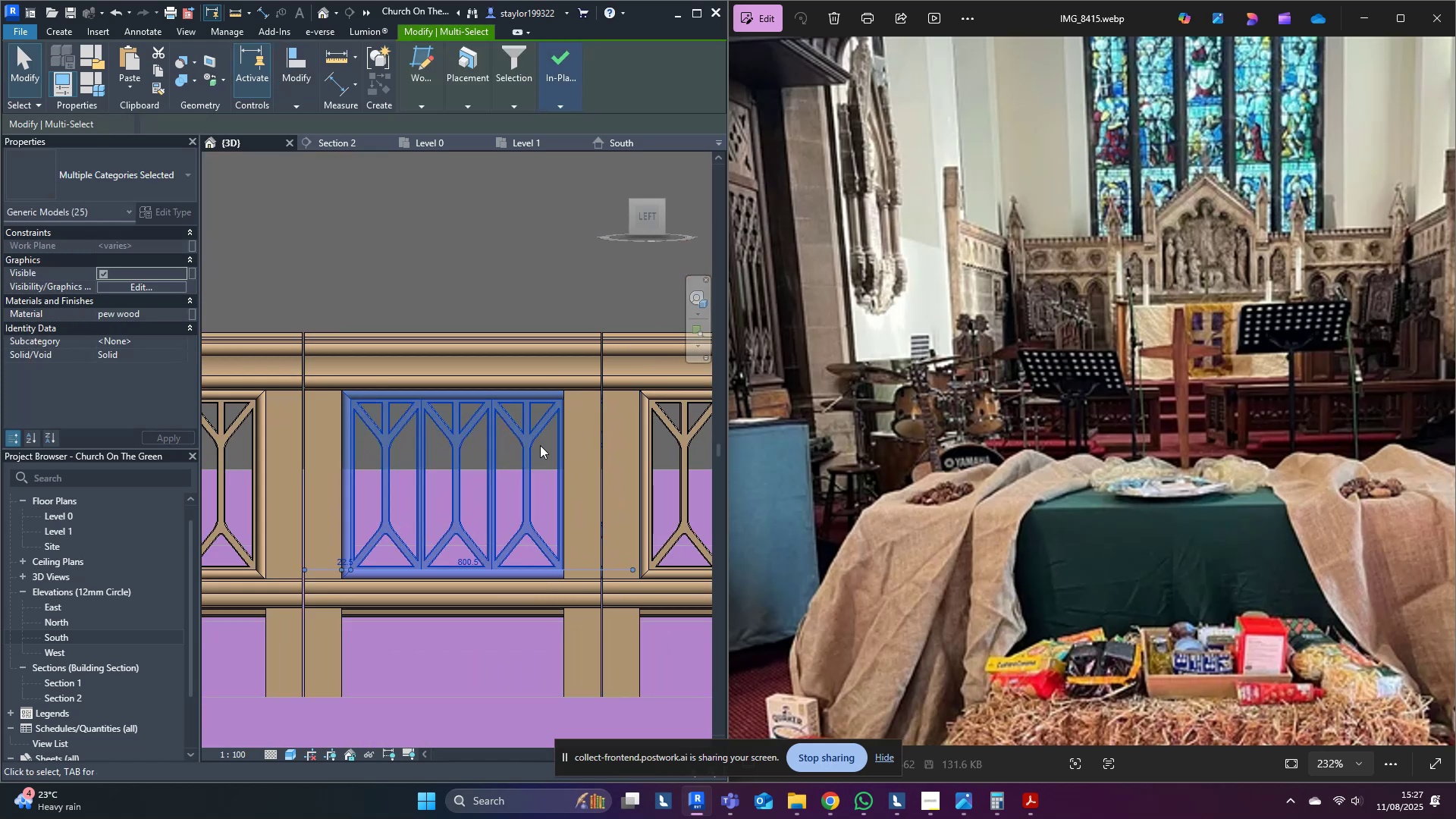 
hold_key(key=ShiftLeft, duration=1.53)
 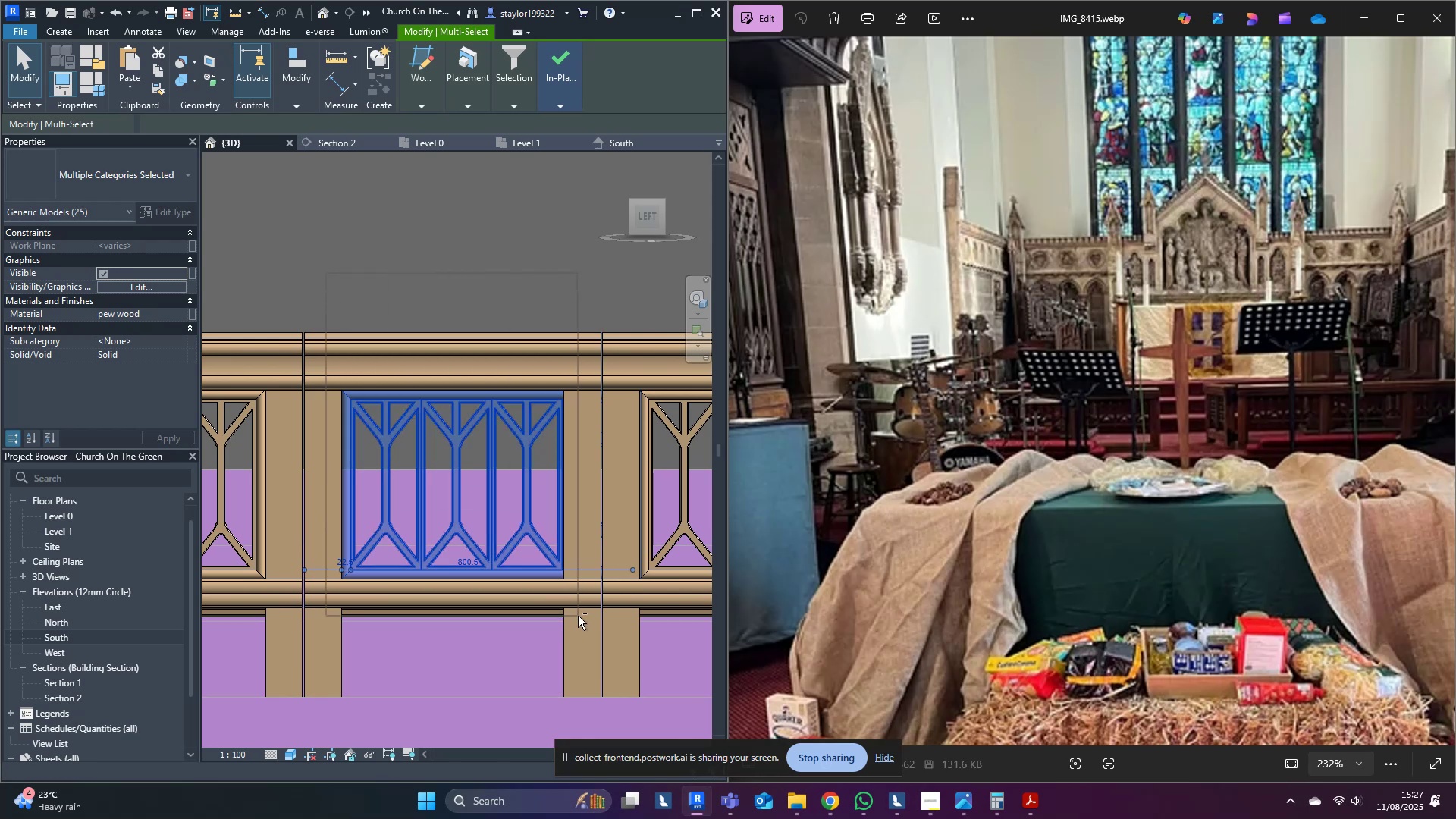 
hold_key(key=ShiftLeft, duration=0.77)
 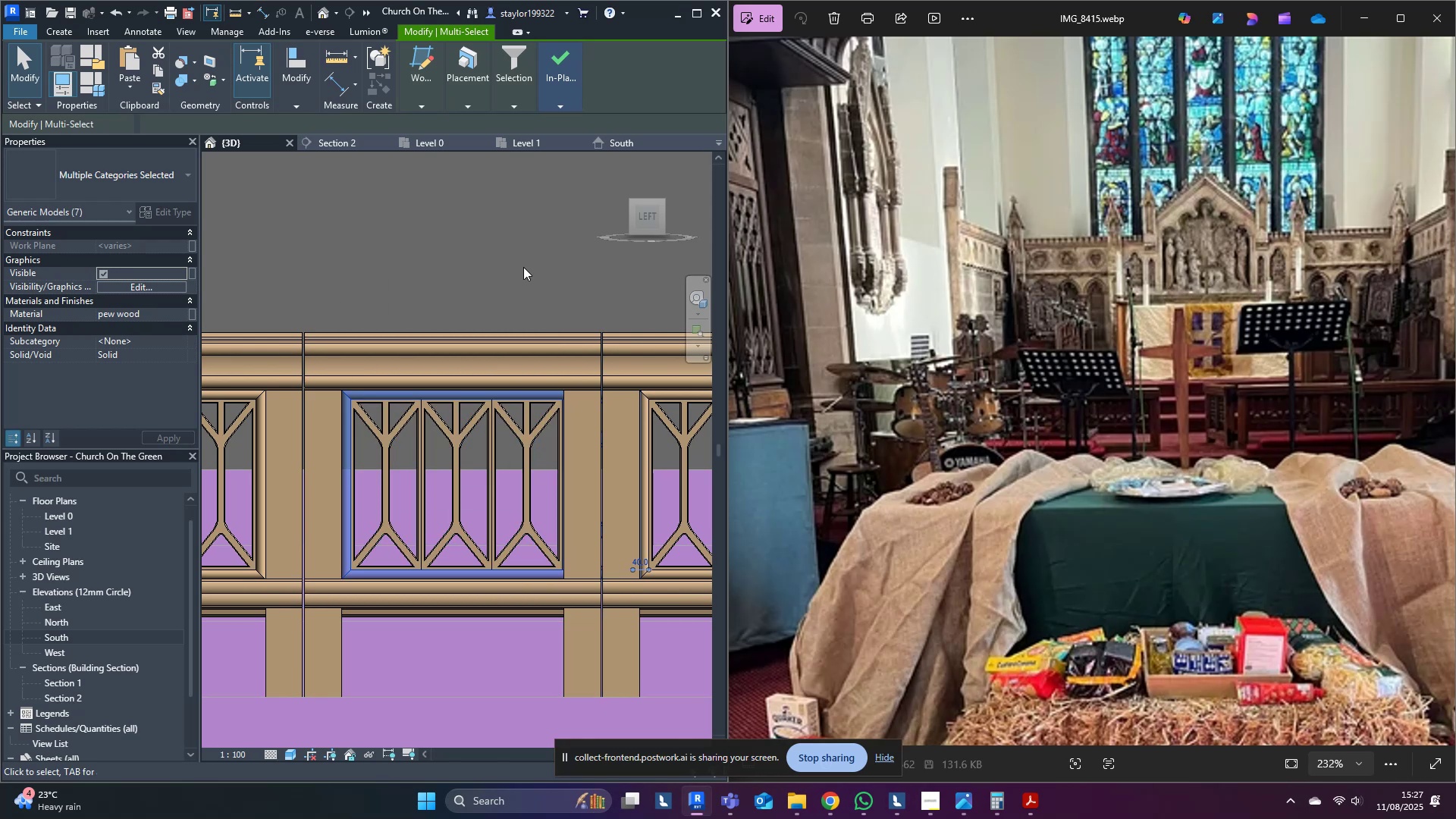 
hold_key(key=ShiftLeft, duration=0.88)
 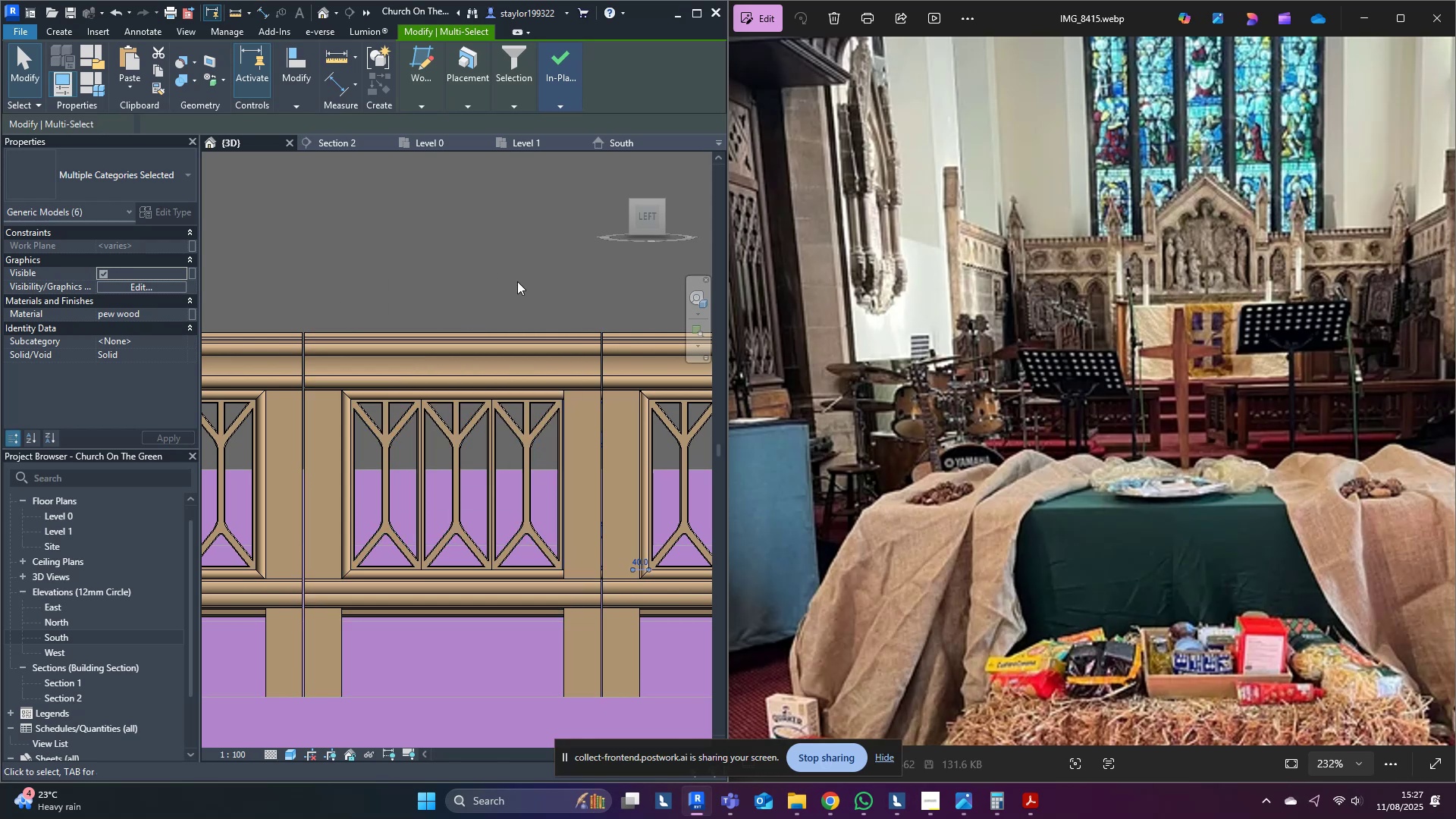 
key(Delete)
 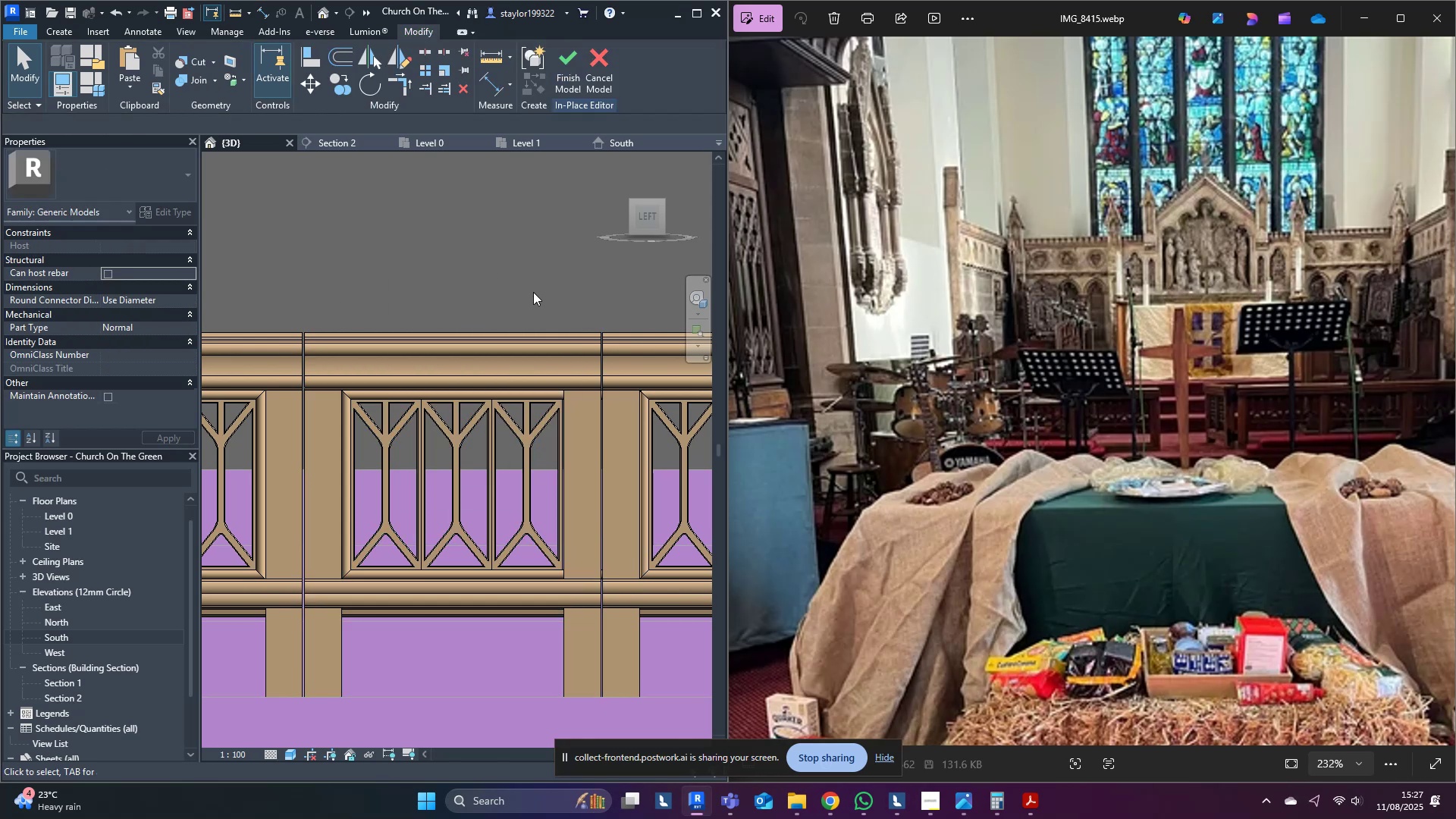 
scroll: coordinate [560, 424], scroll_direction: up, amount: 4.0
 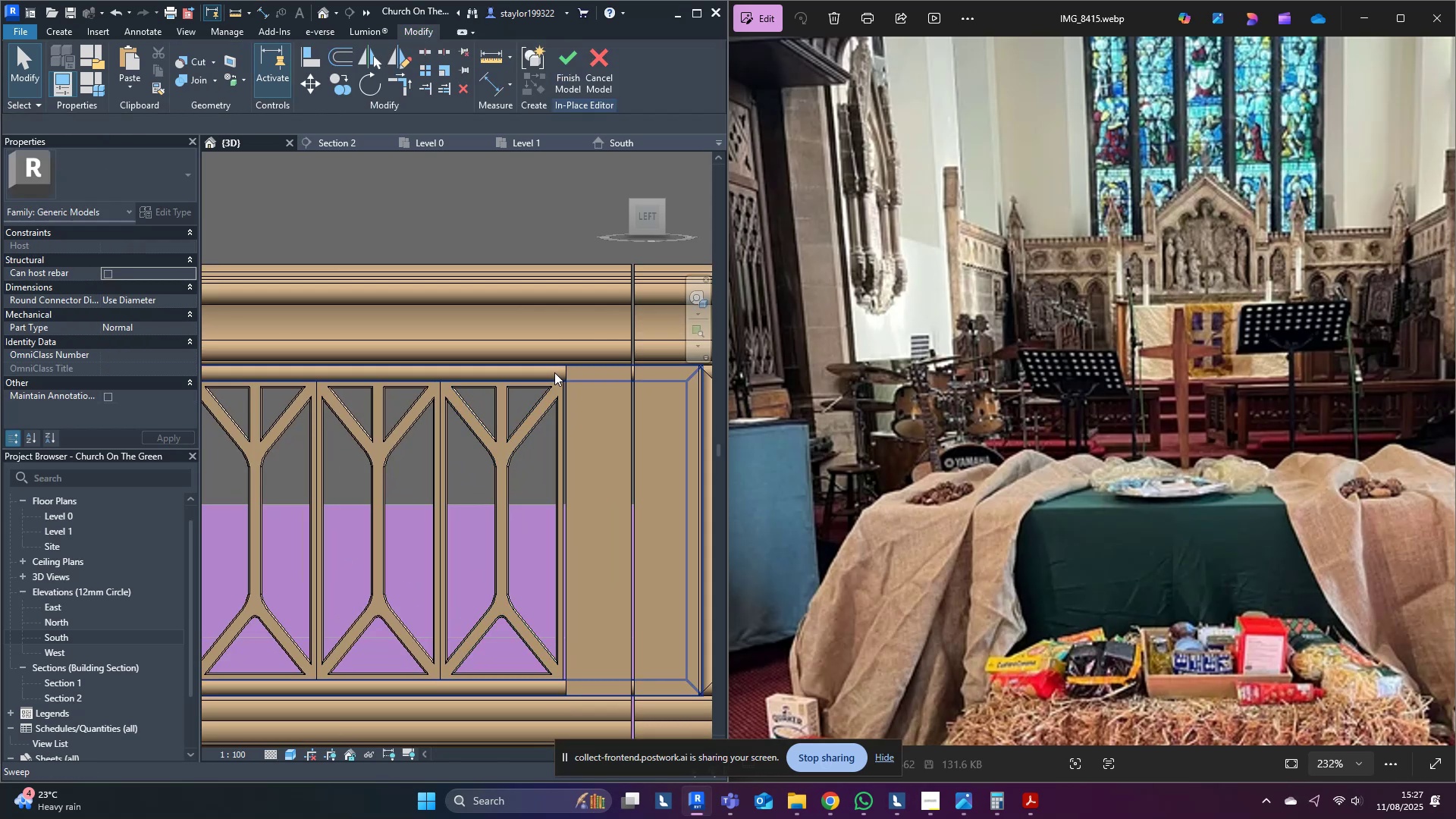 
double_click([554, 372])
 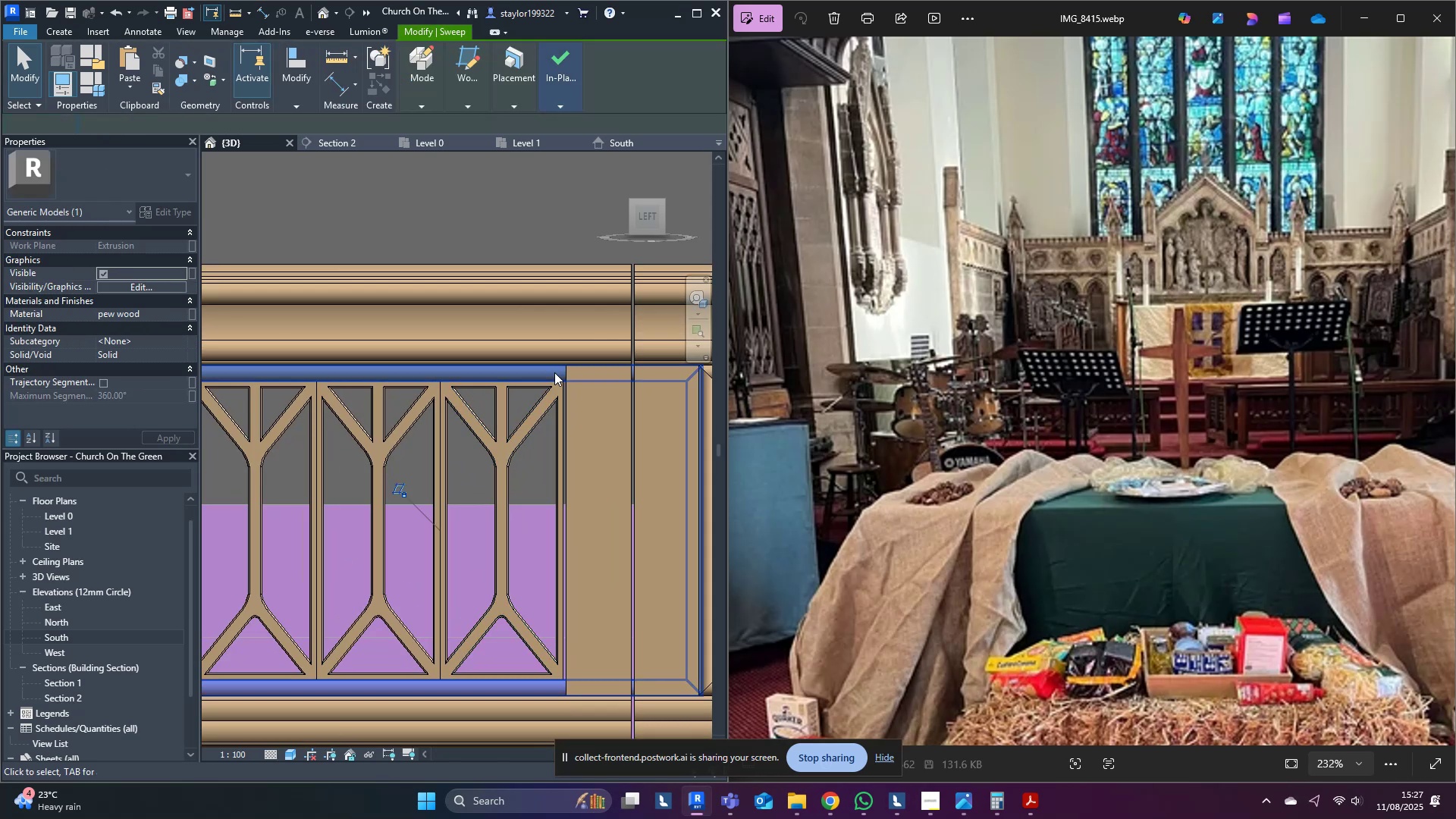 
triple_click([554, 372])
 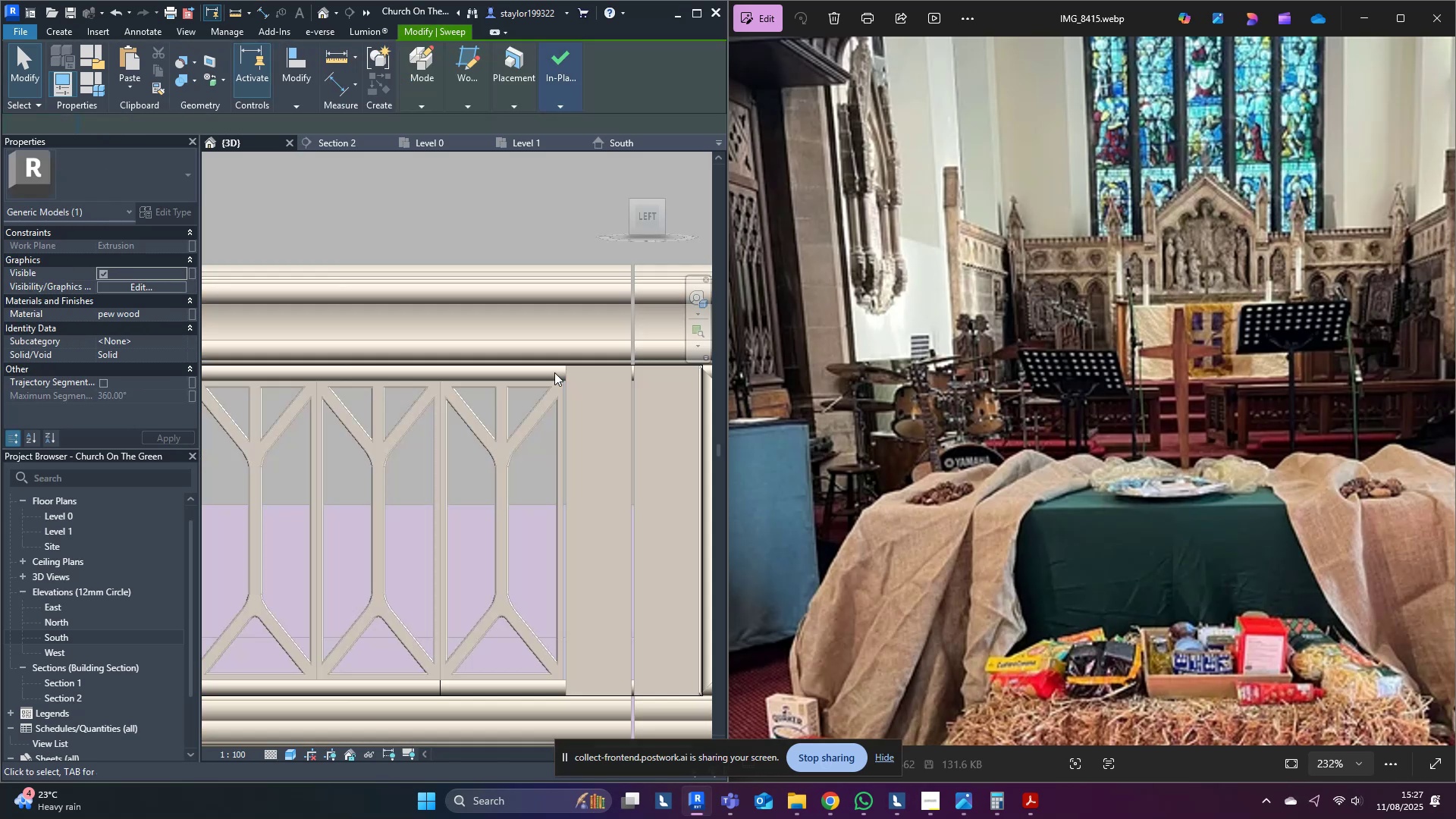 
triple_click([554, 372])
 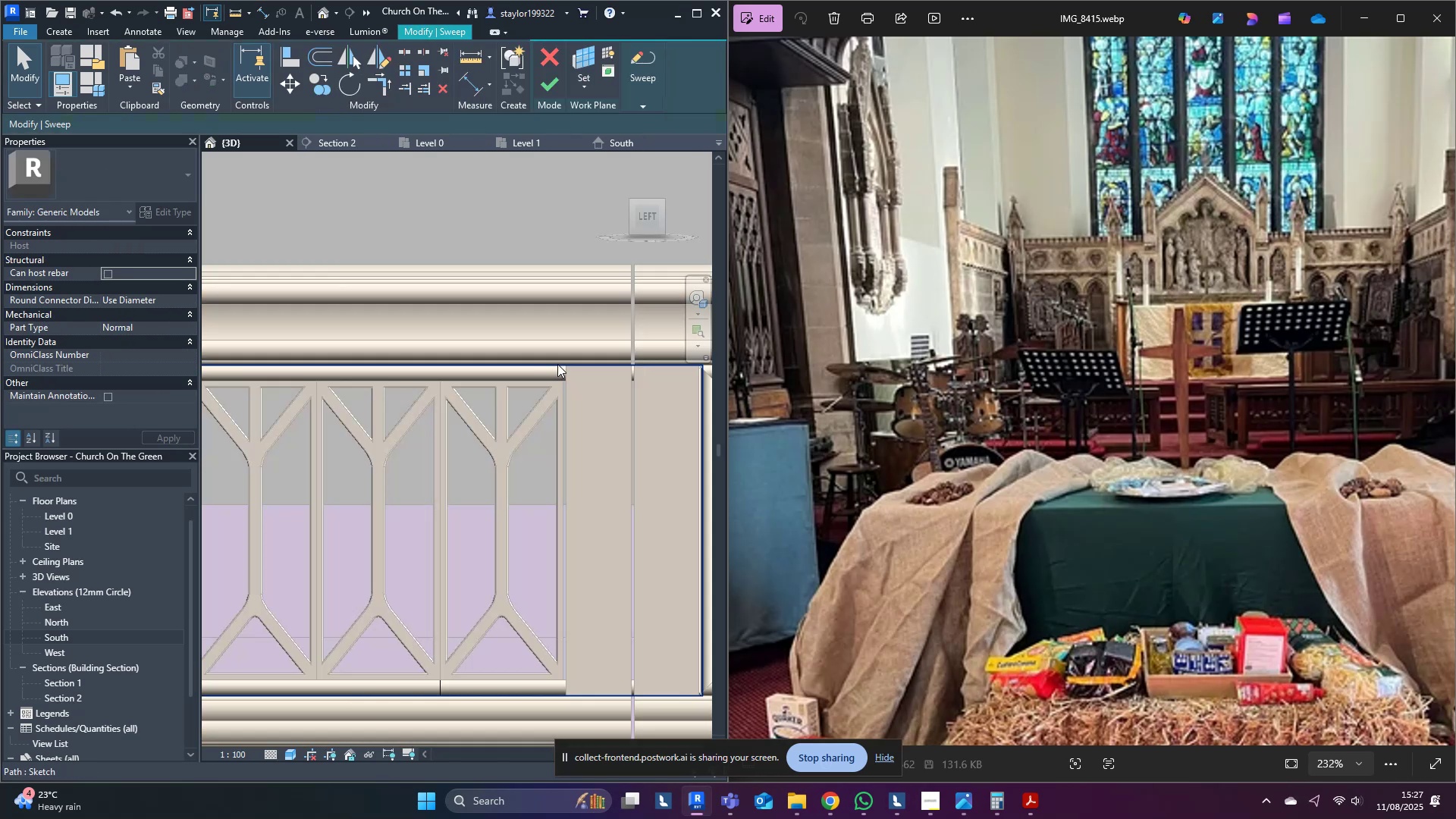 
scroll: coordinate [500, 428], scroll_direction: down, amount: 5.0
 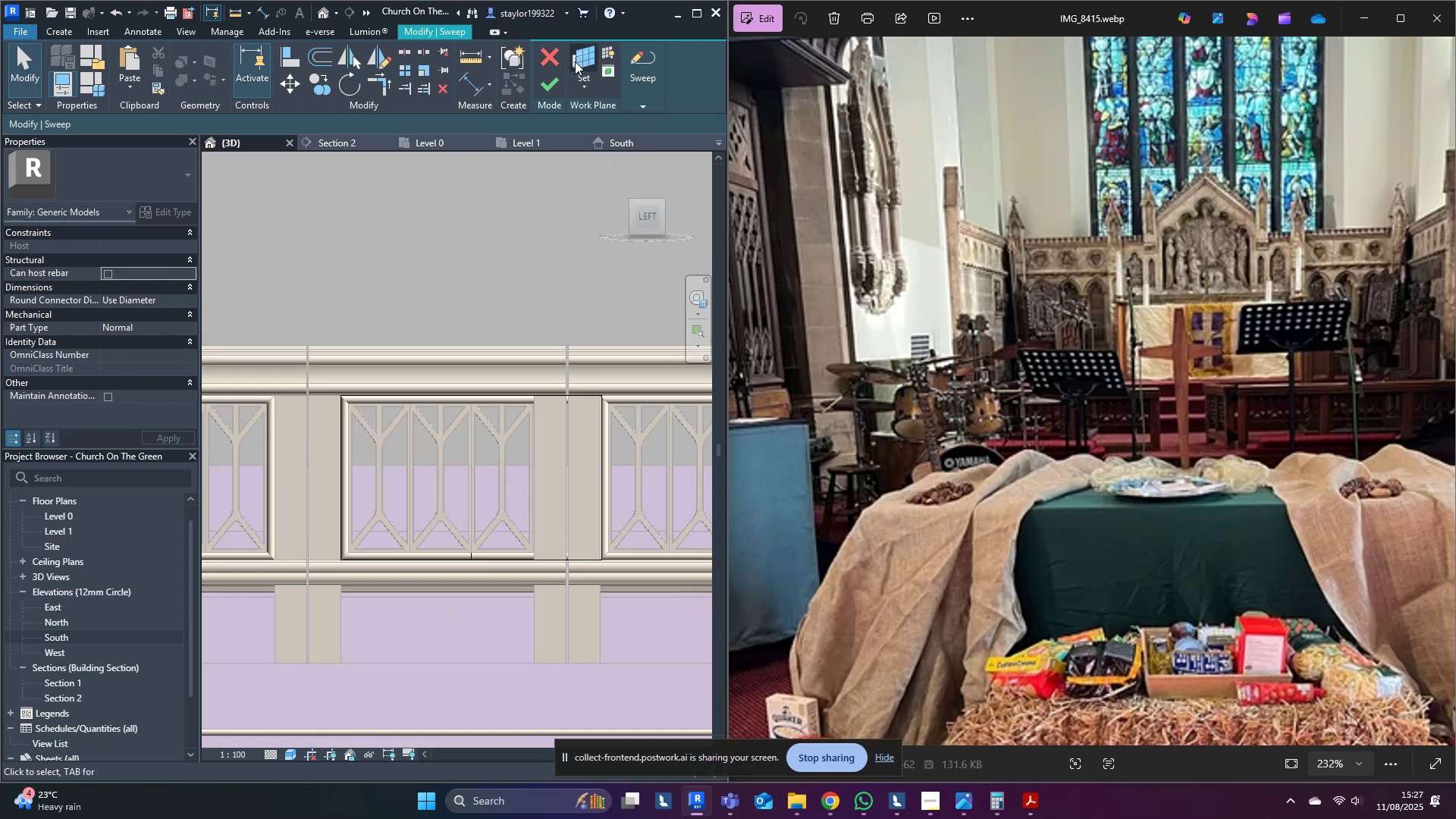 
left_click([648, 61])
 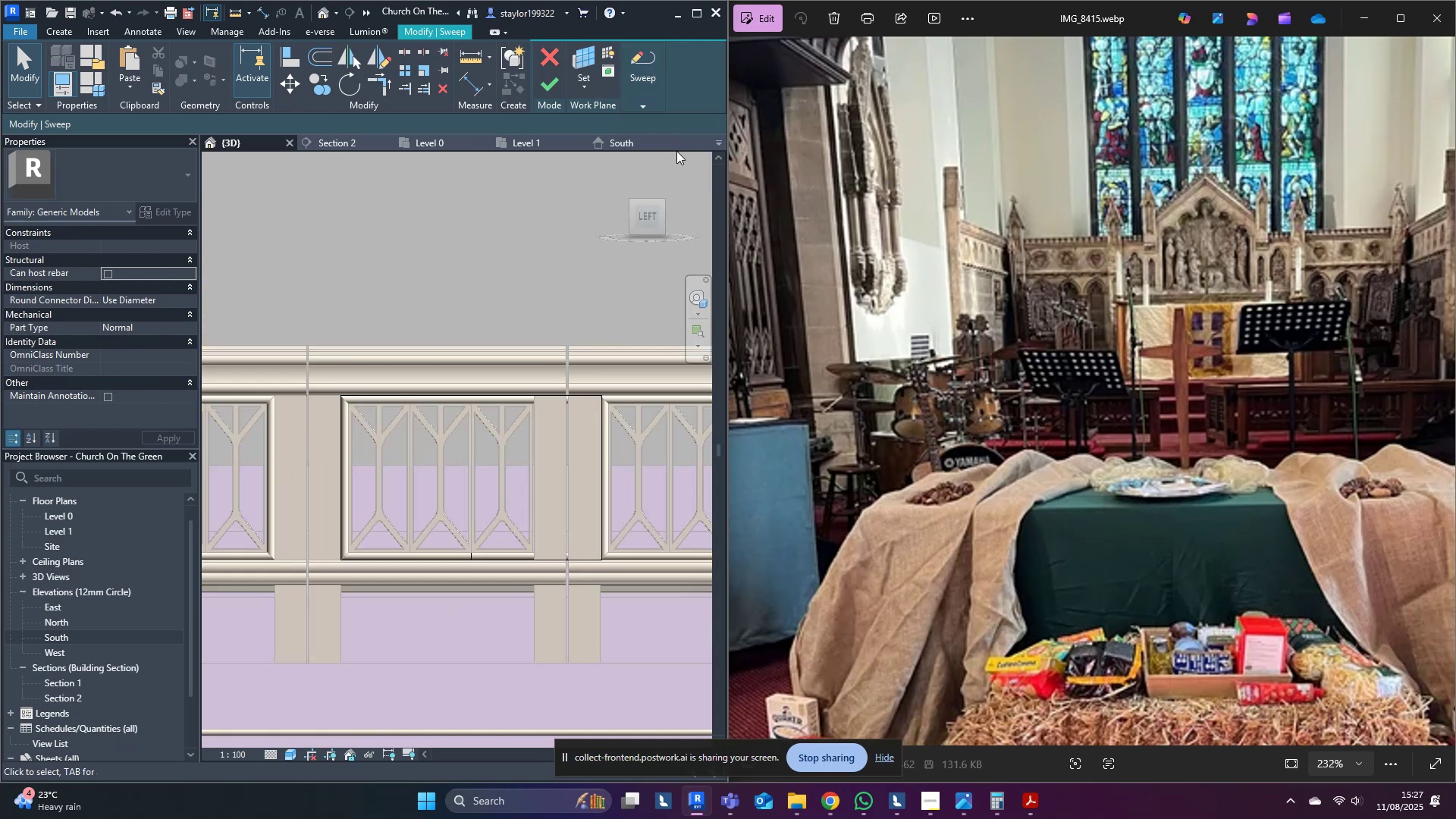 
left_click([649, 63])
 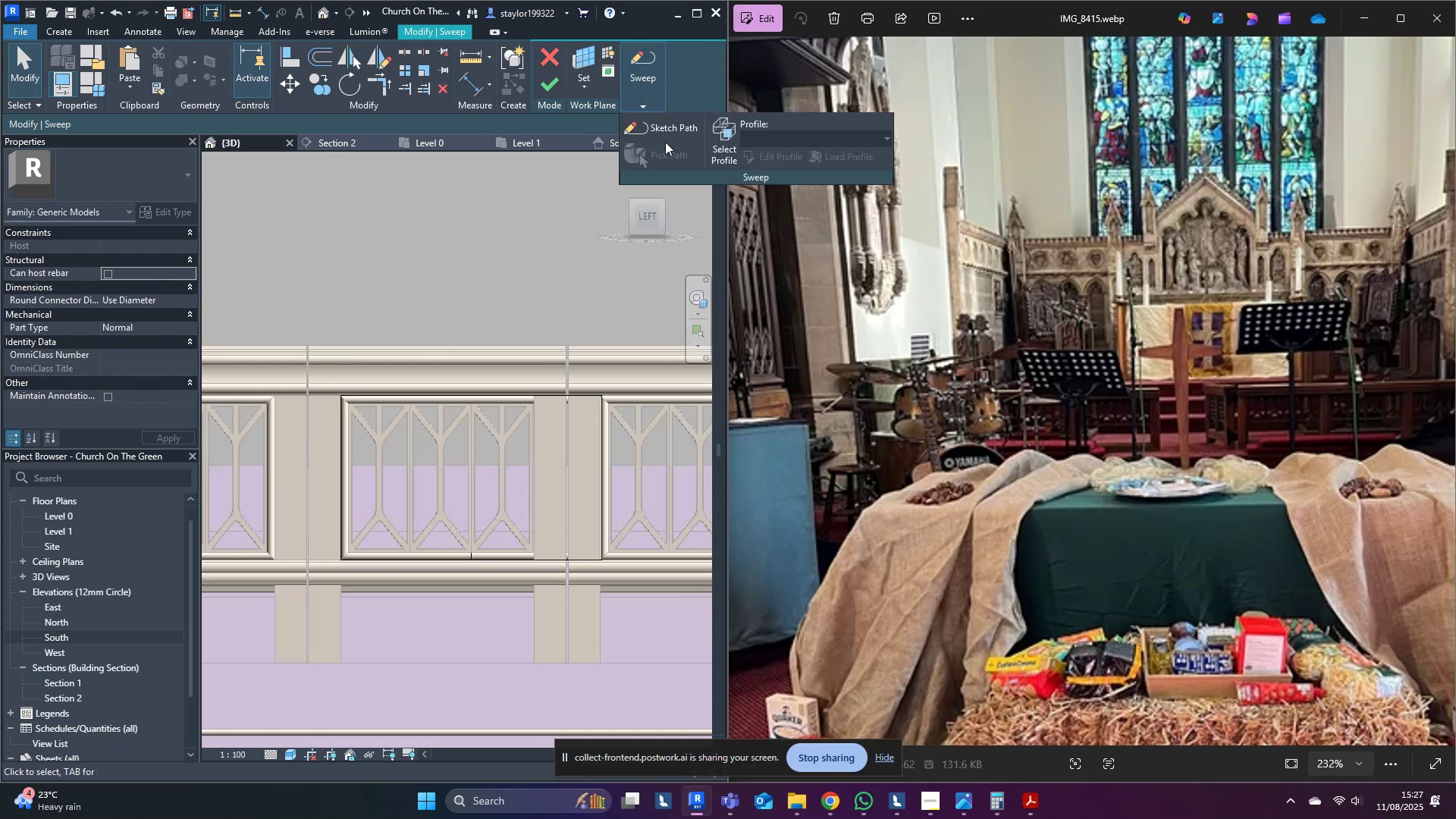 
left_click([665, 128])
 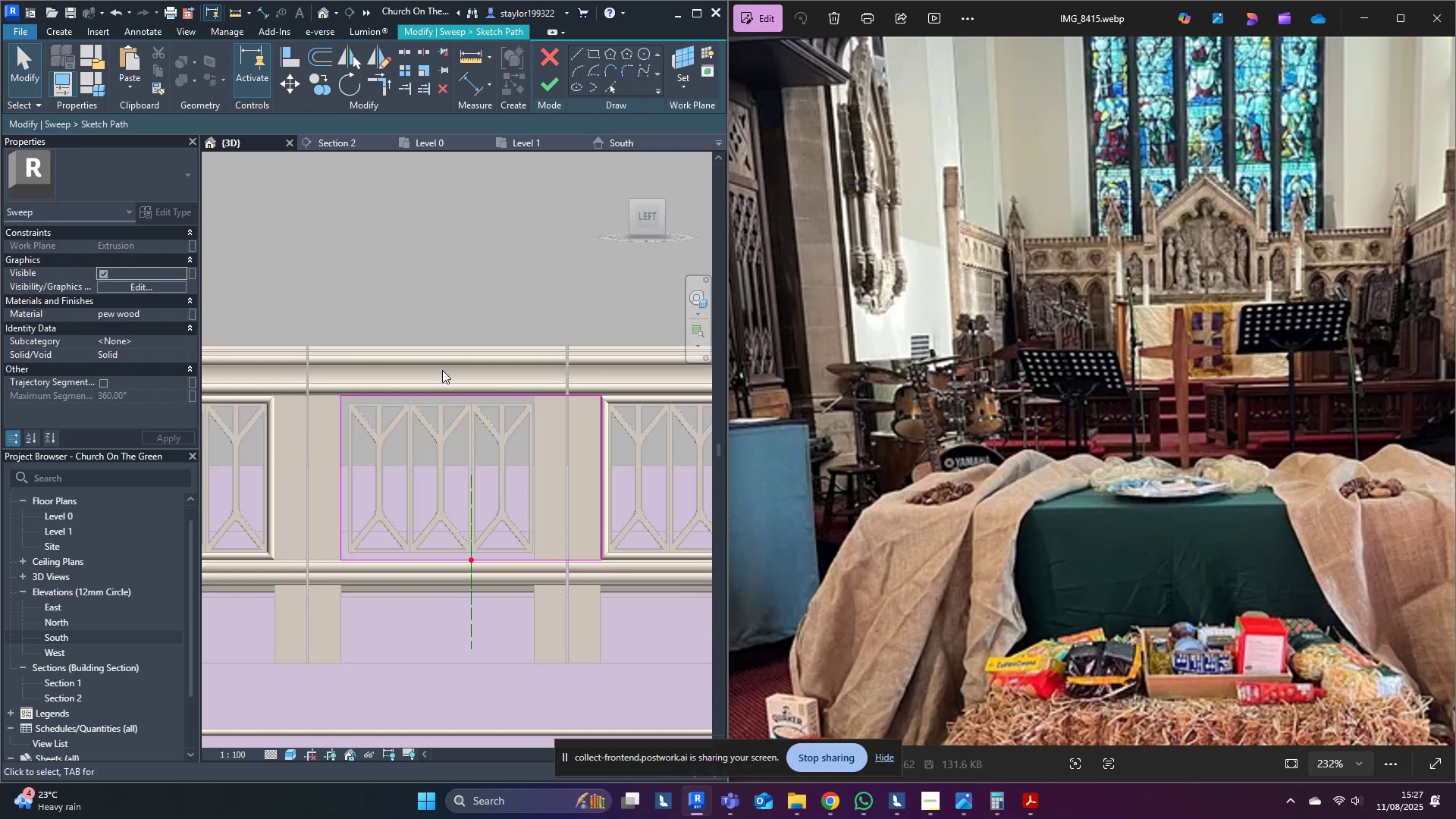 
scroll: coordinate [551, 356], scroll_direction: up, amount: 8.0
 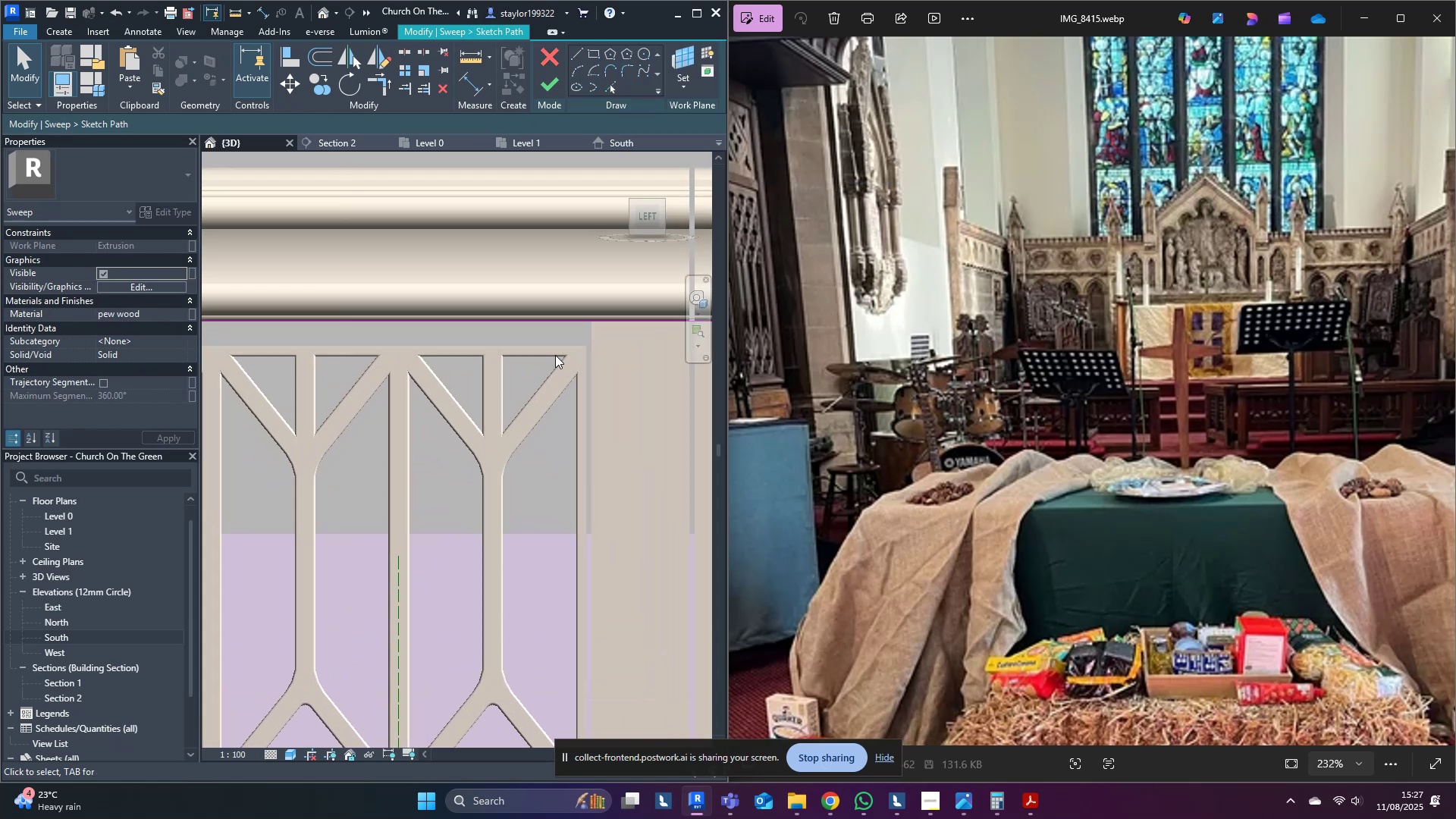 
type(al)
 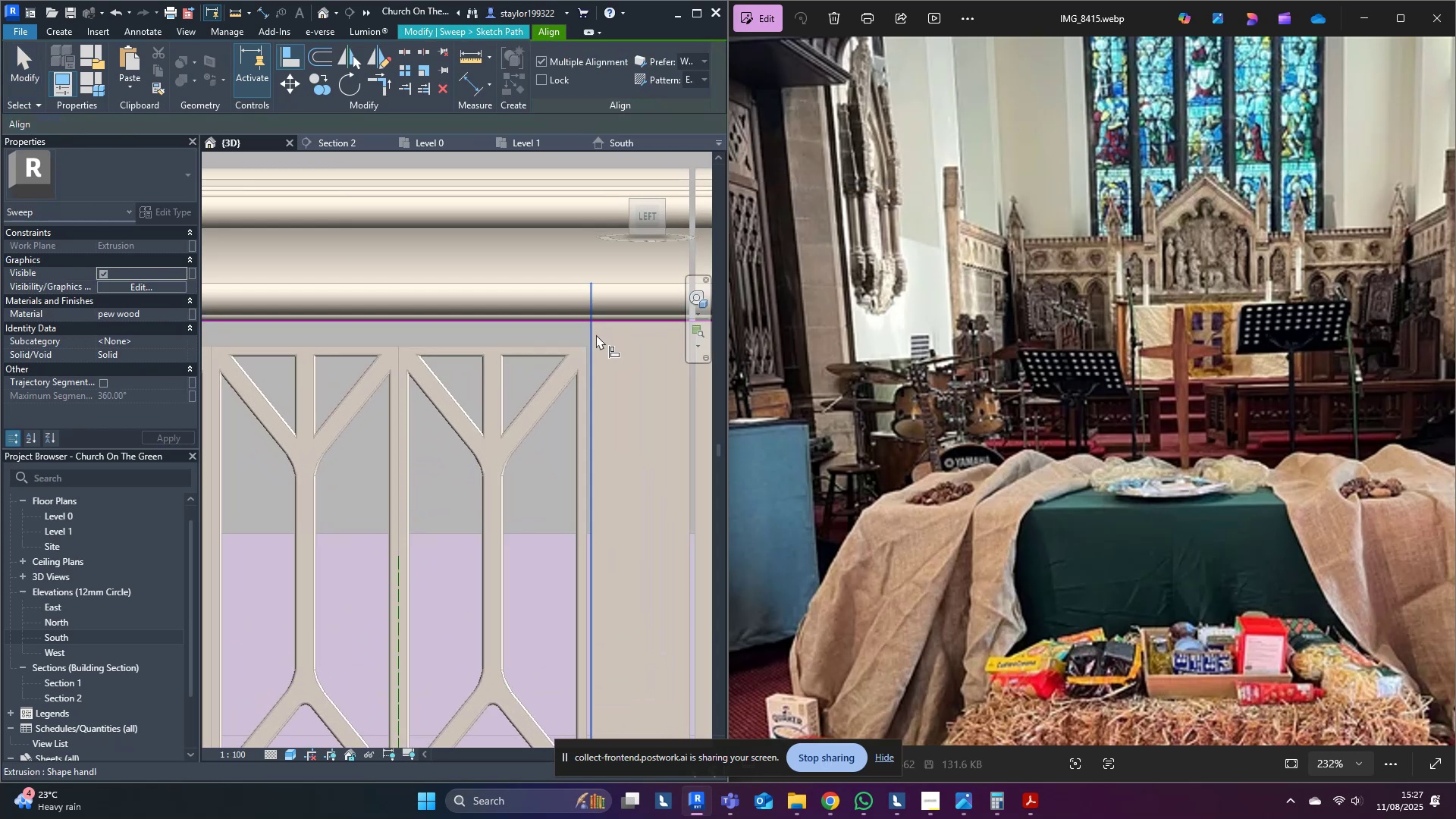 
left_click([596, 334])
 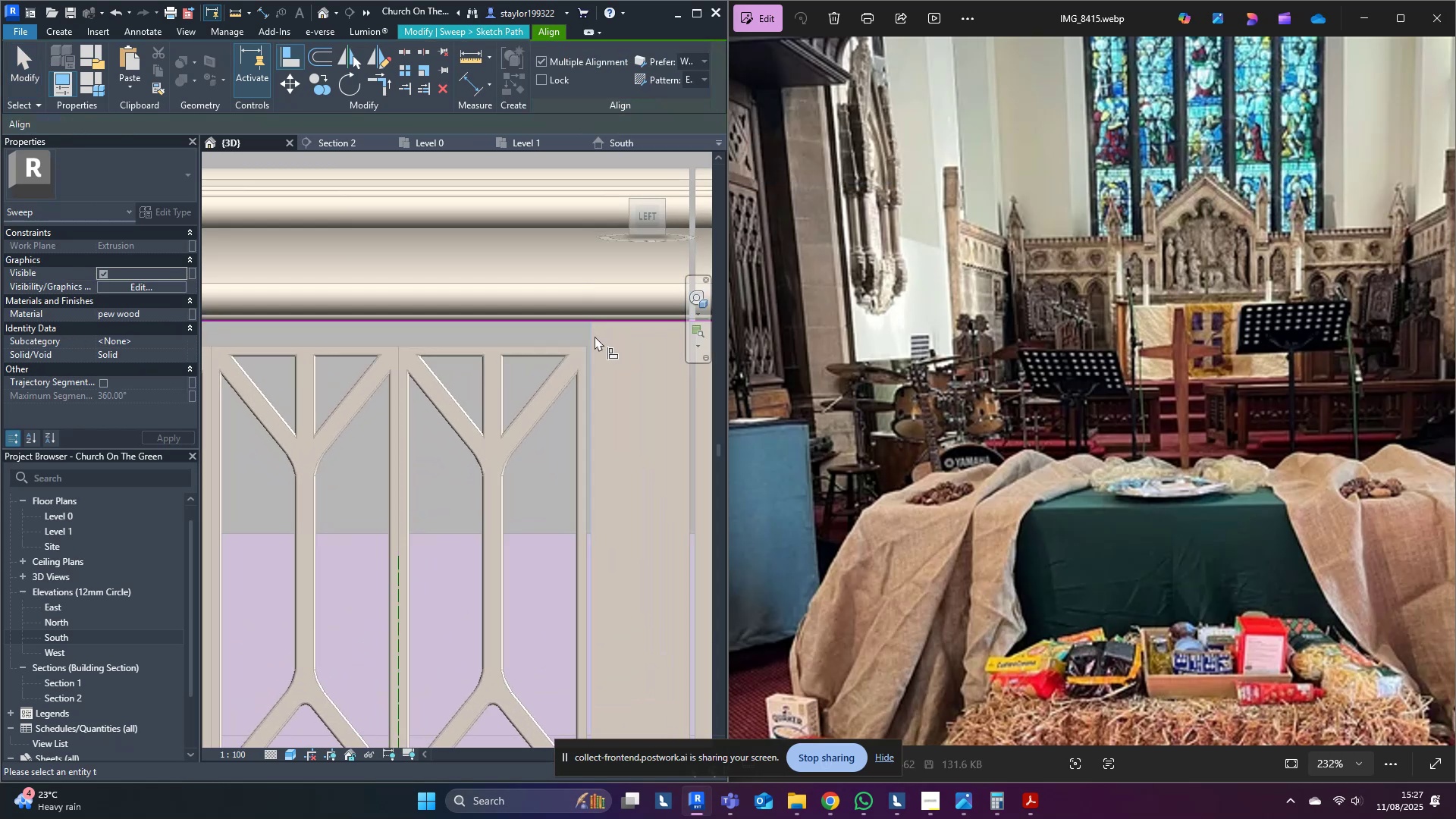 
scroll: coordinate [539, 447], scroll_direction: down, amount: 4.0
 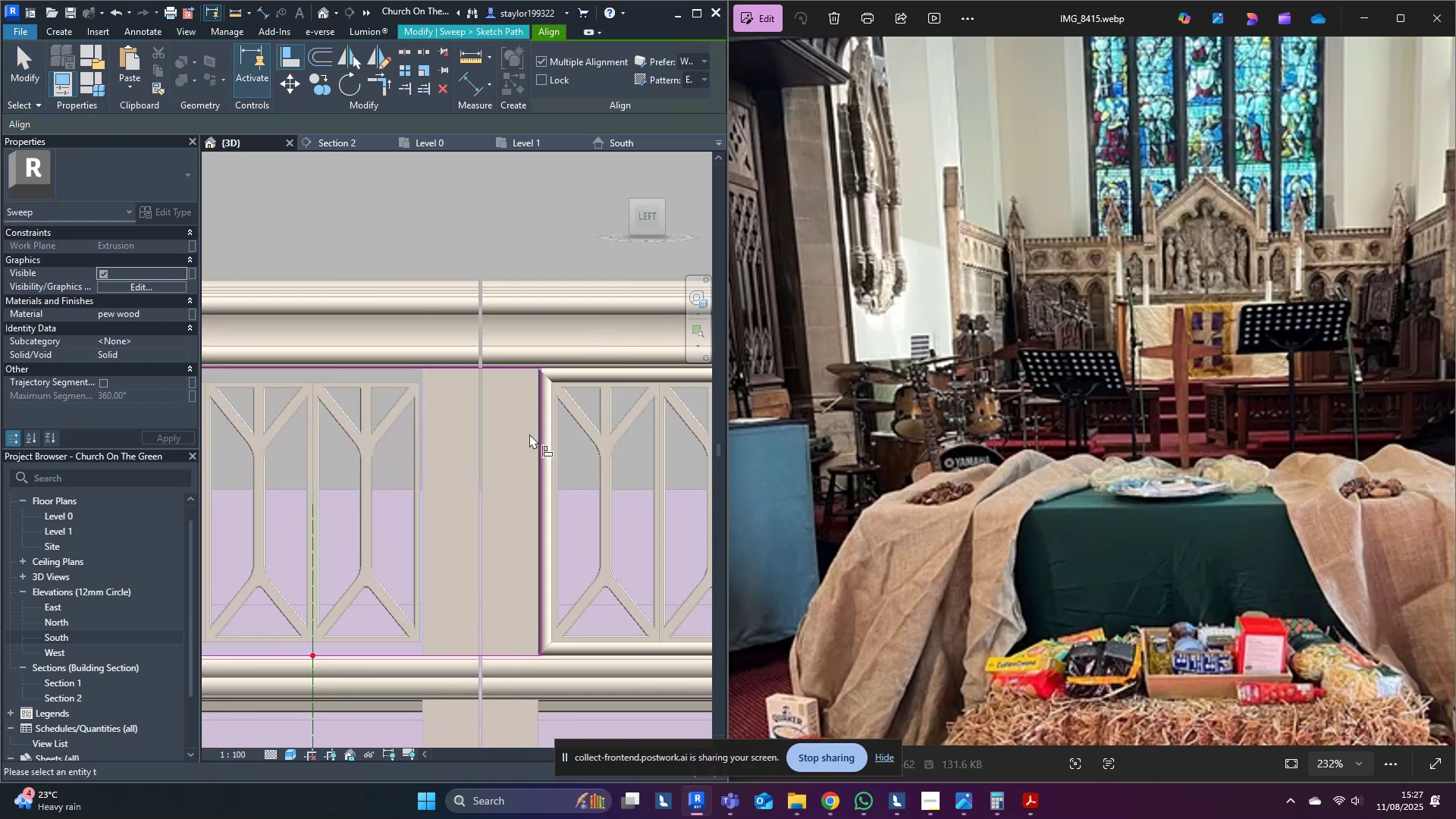 
left_click([546, 433])
 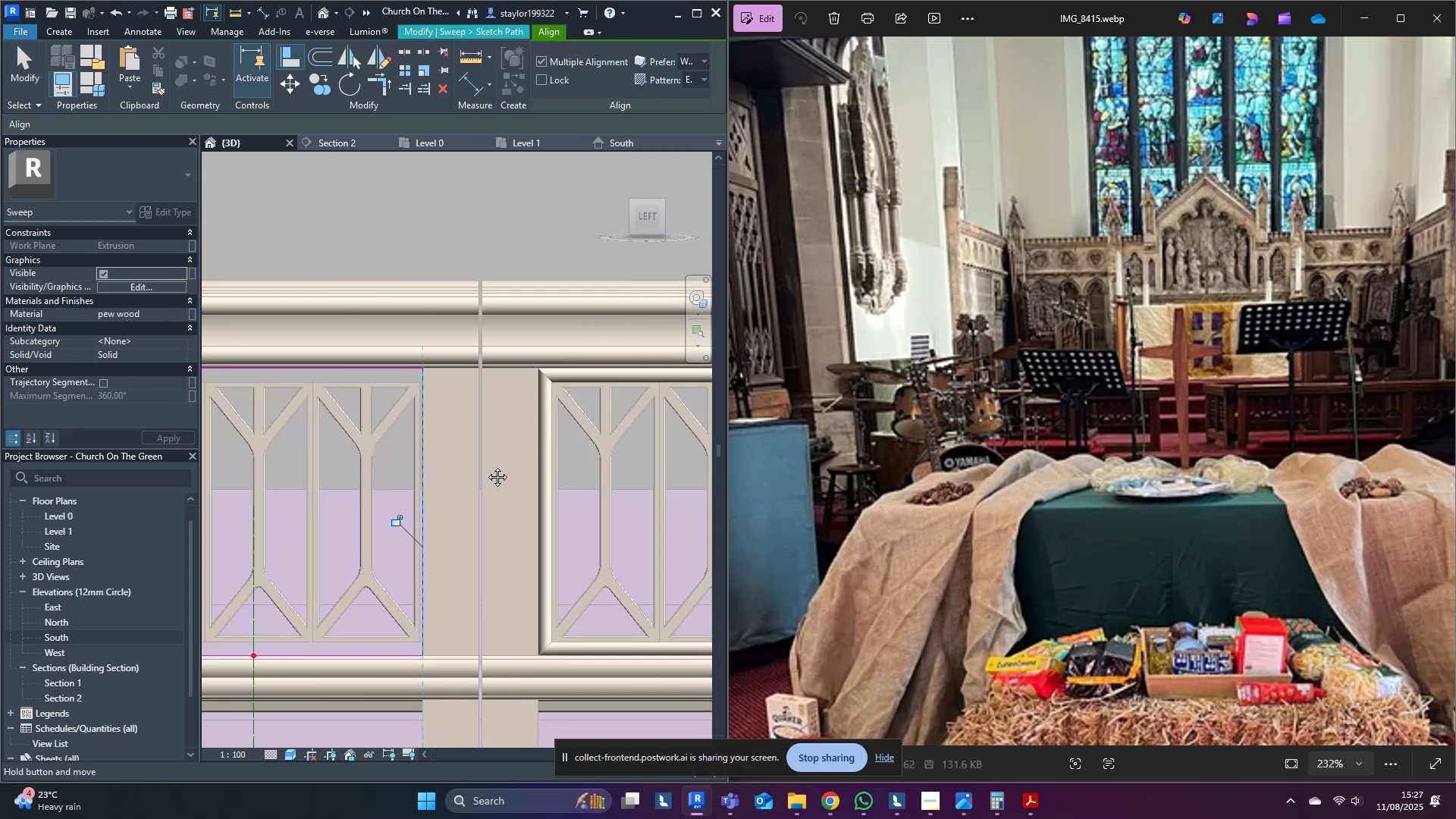 
key(Escape)
 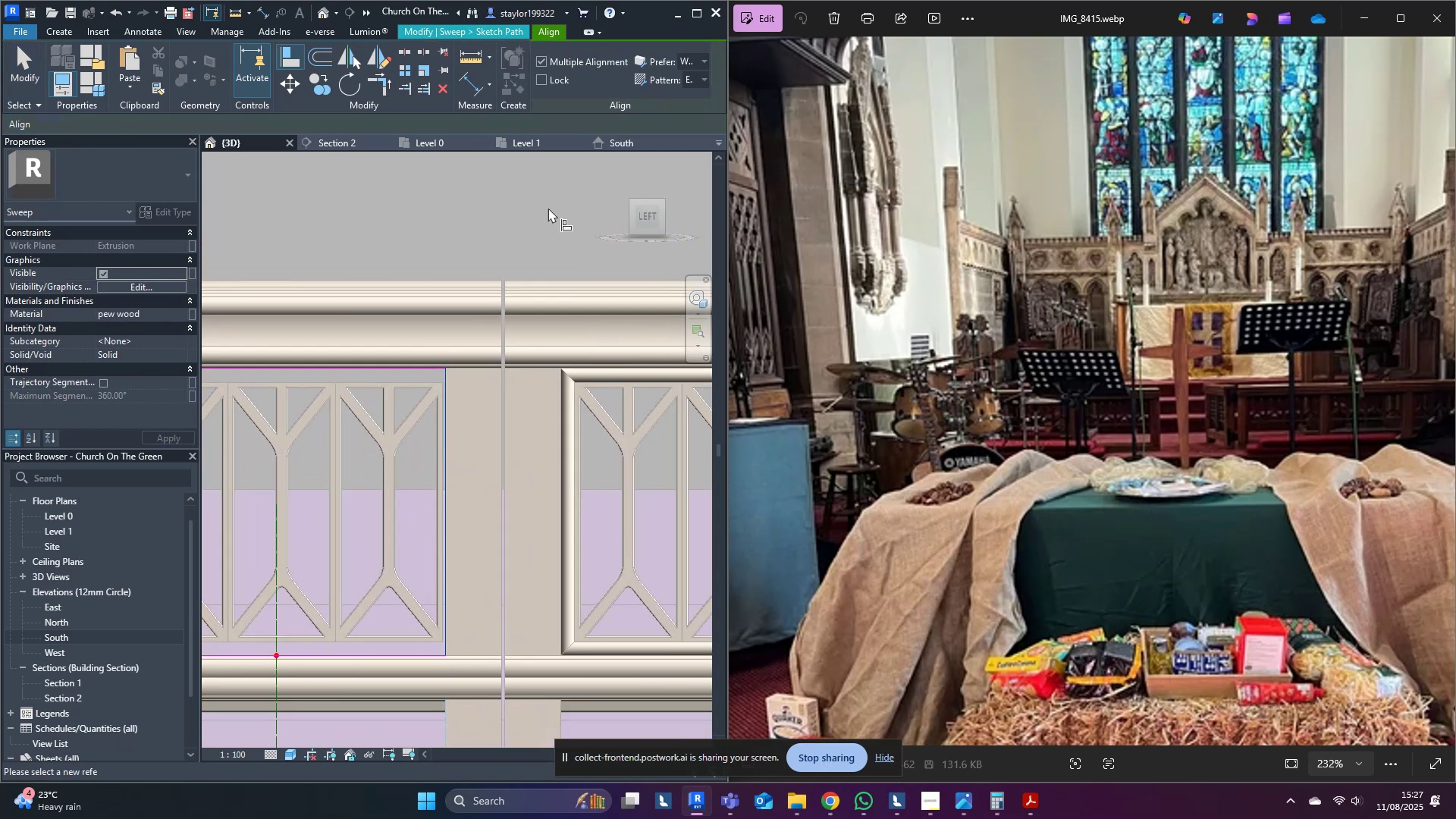 
key(Escape)
 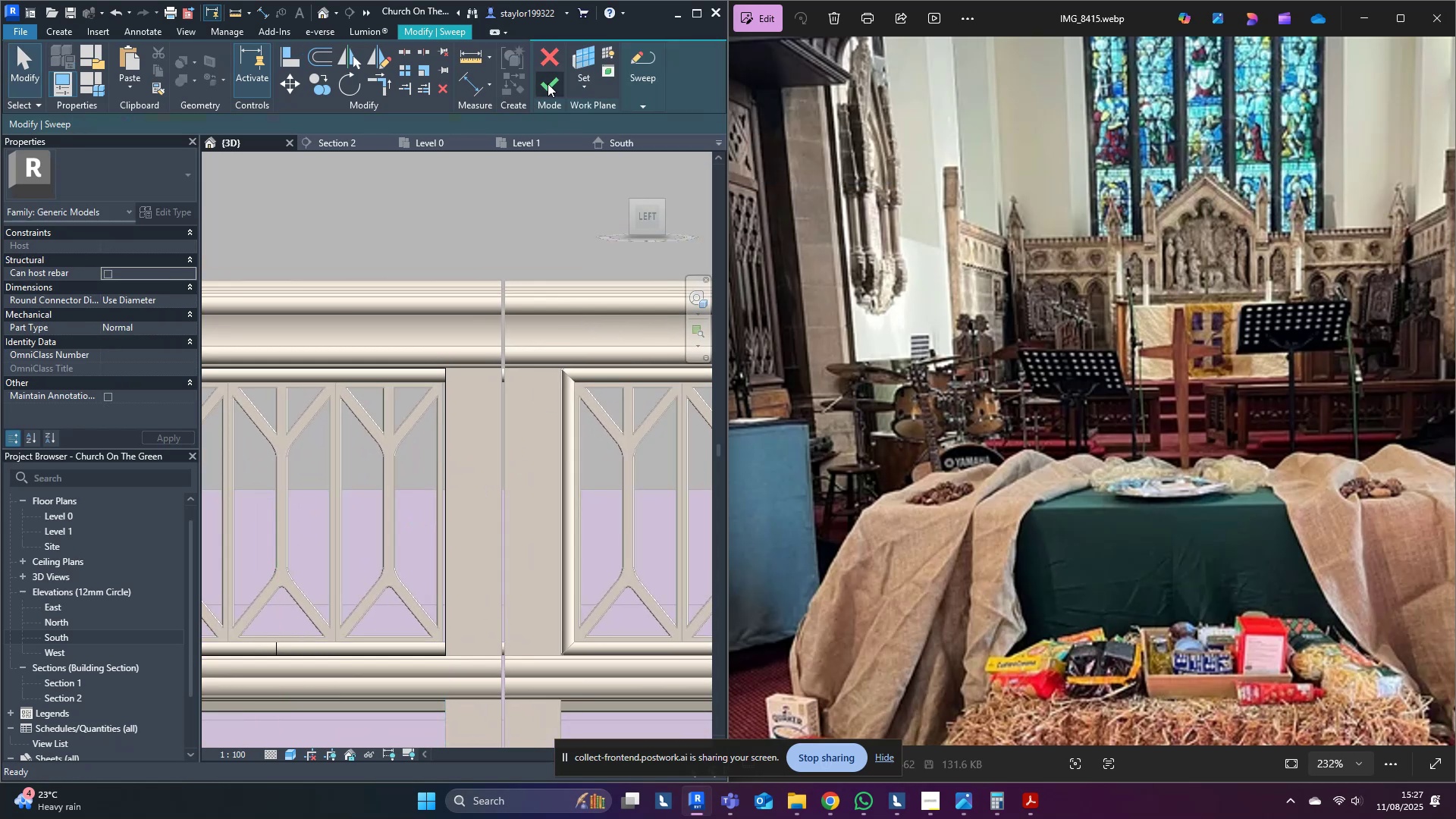 
double_click([548, 83])
 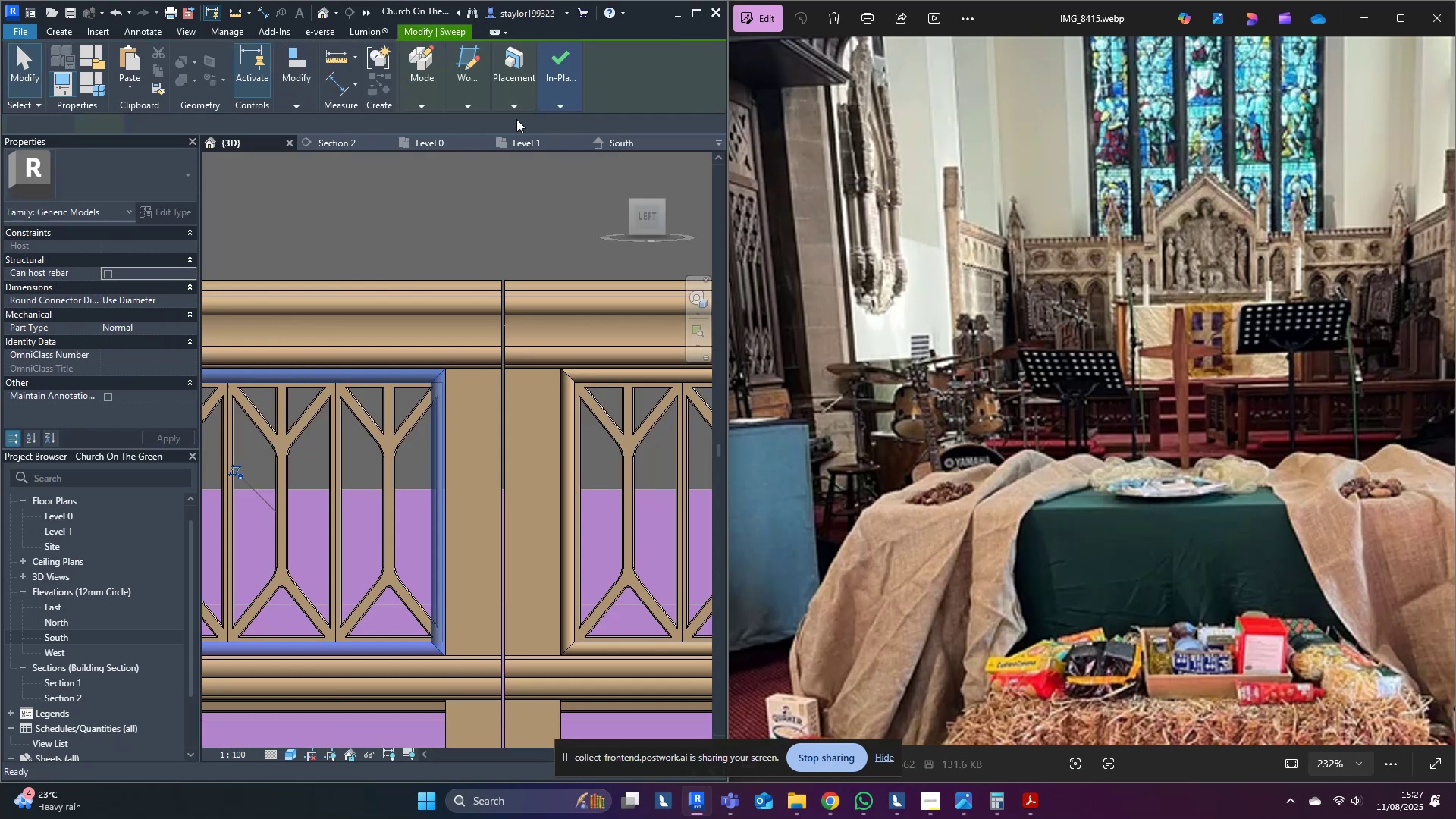 
scroll: coordinate [401, 481], scroll_direction: down, amount: 4.0
 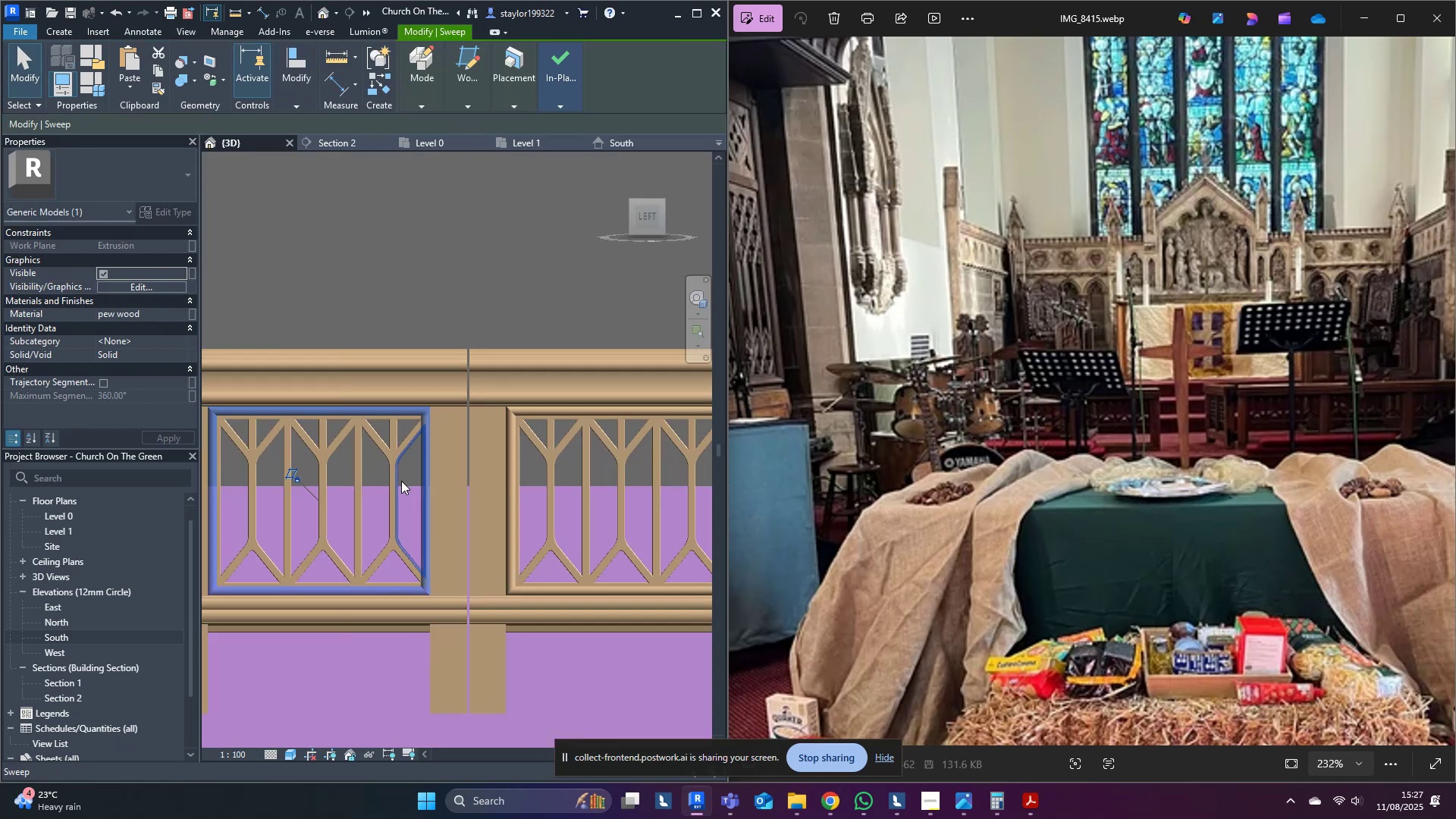 
key(Escape)
 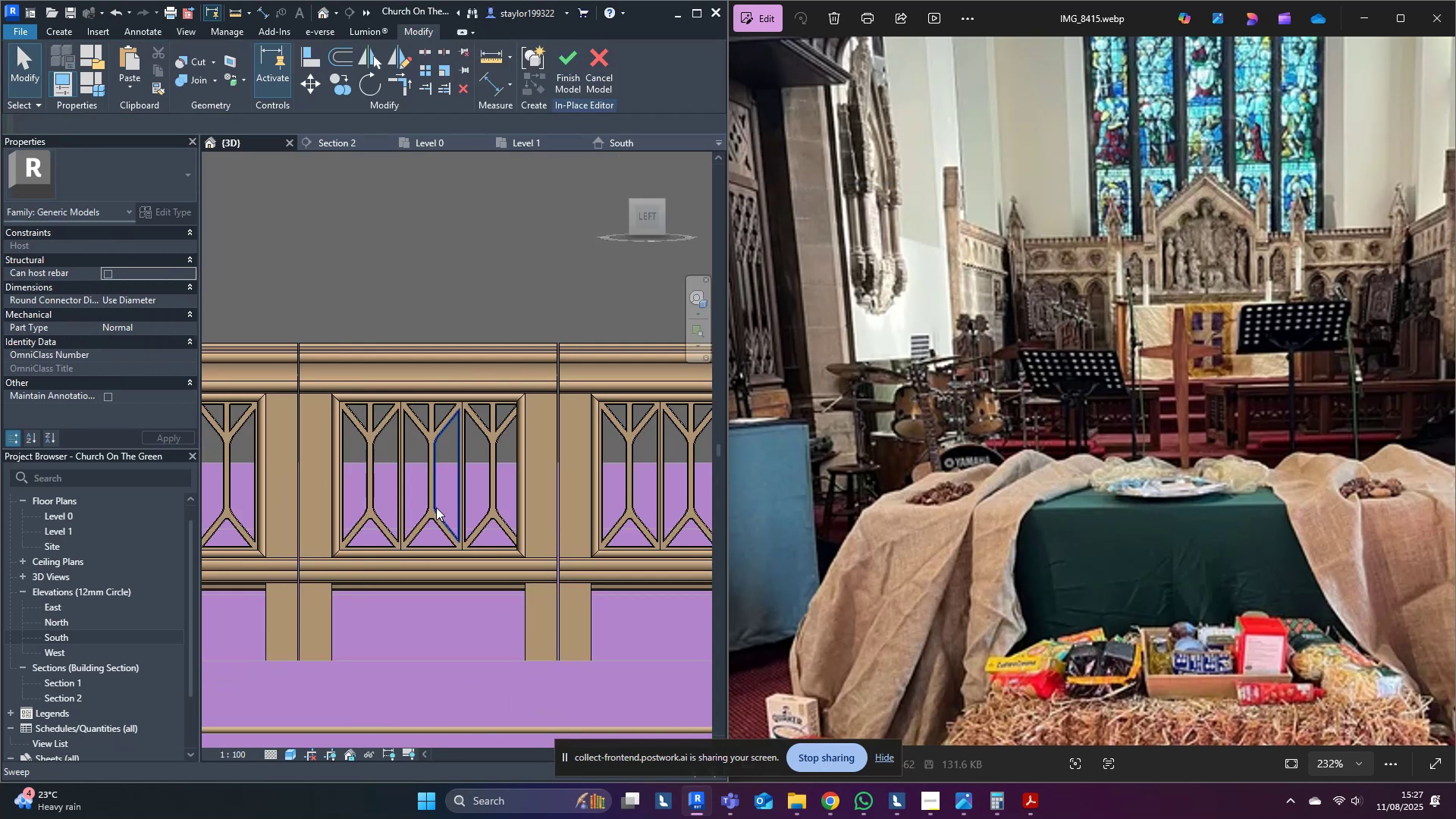 
scroll: coordinate [467, 455], scroll_direction: up, amount: 2.0
 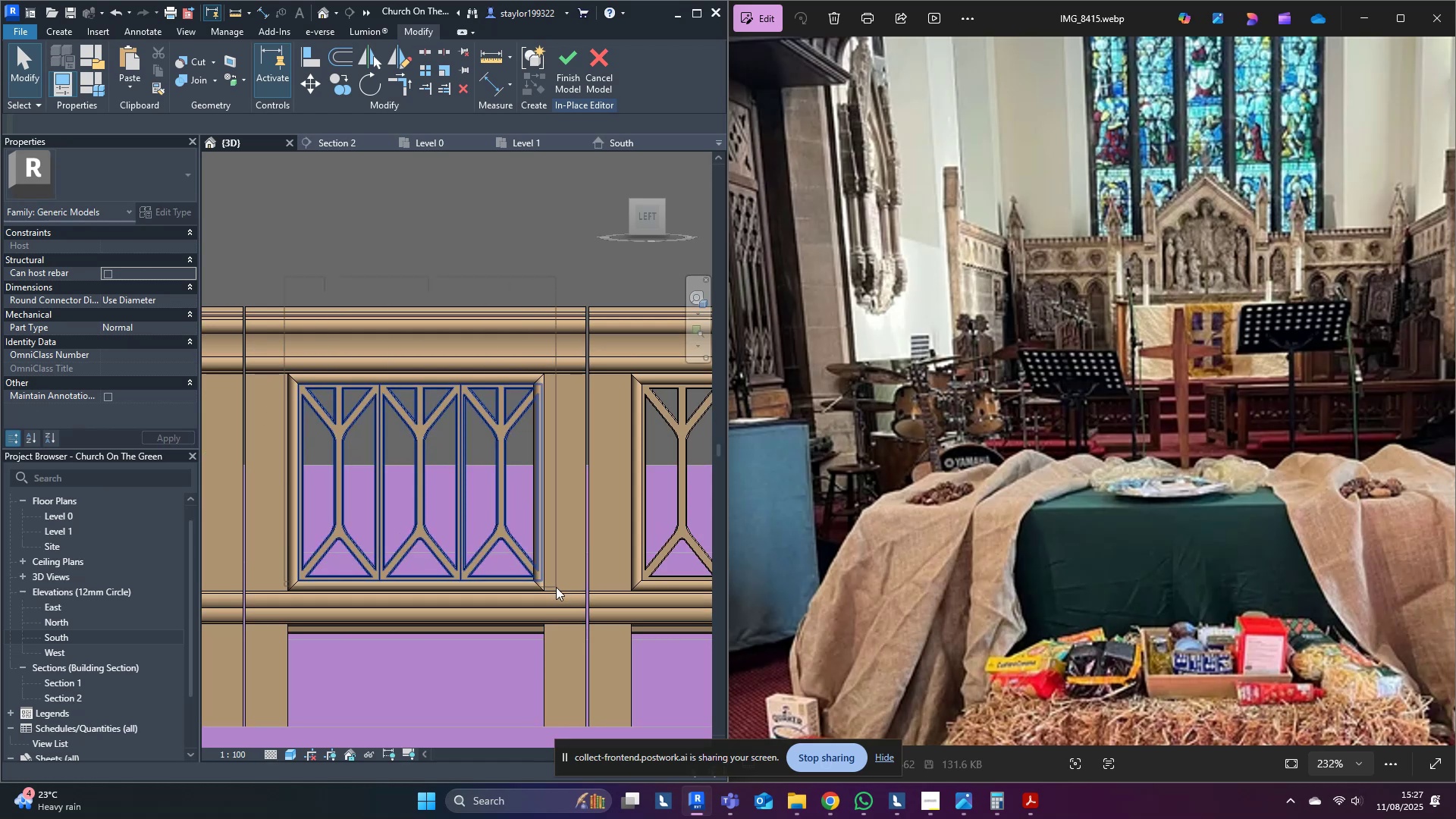 
hold_key(key=ShiftLeft, duration=0.77)
left_click([500, 577])
 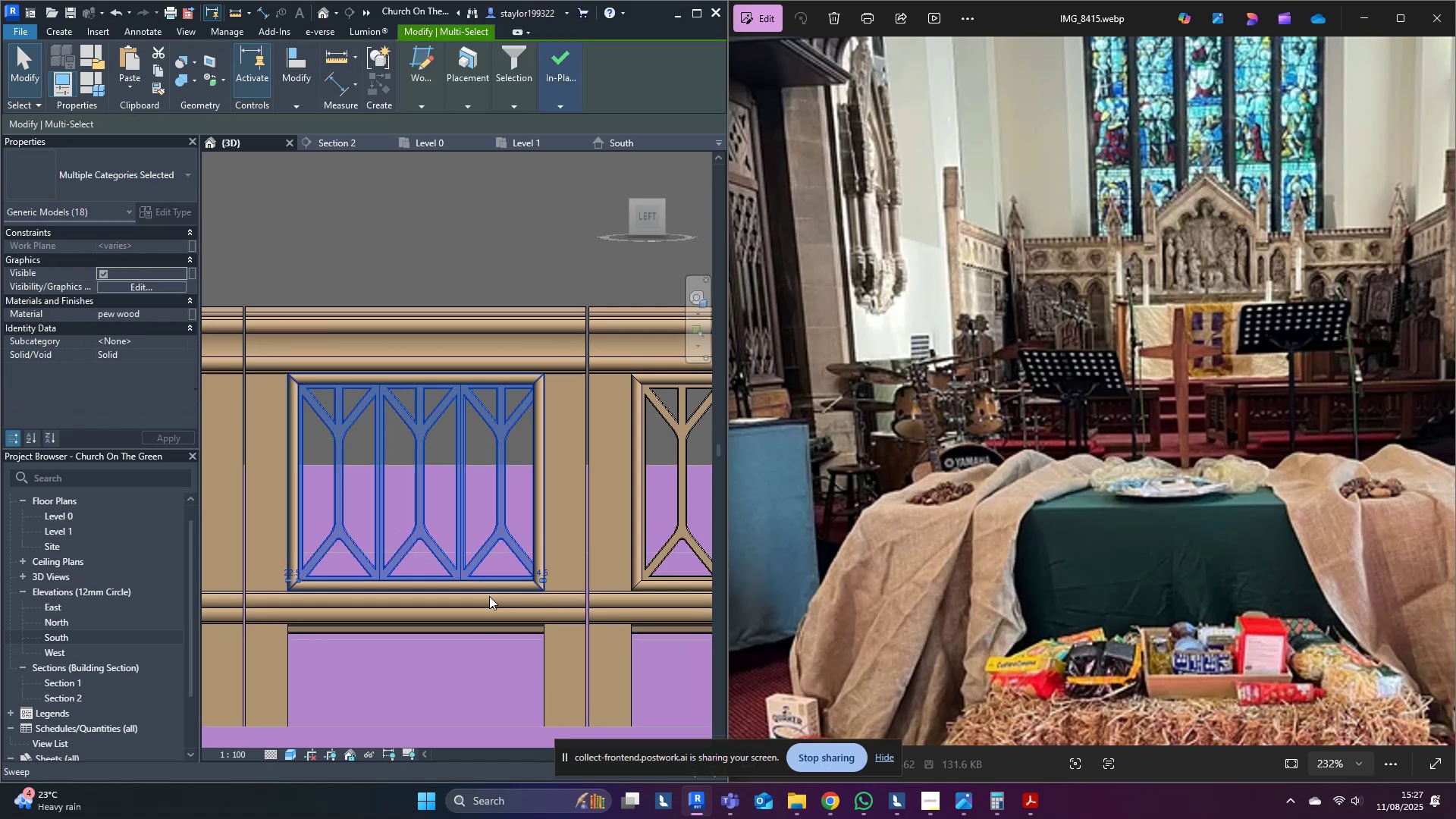 
scroll: coordinate [374, 482], scroll_direction: up, amount: 3.0
 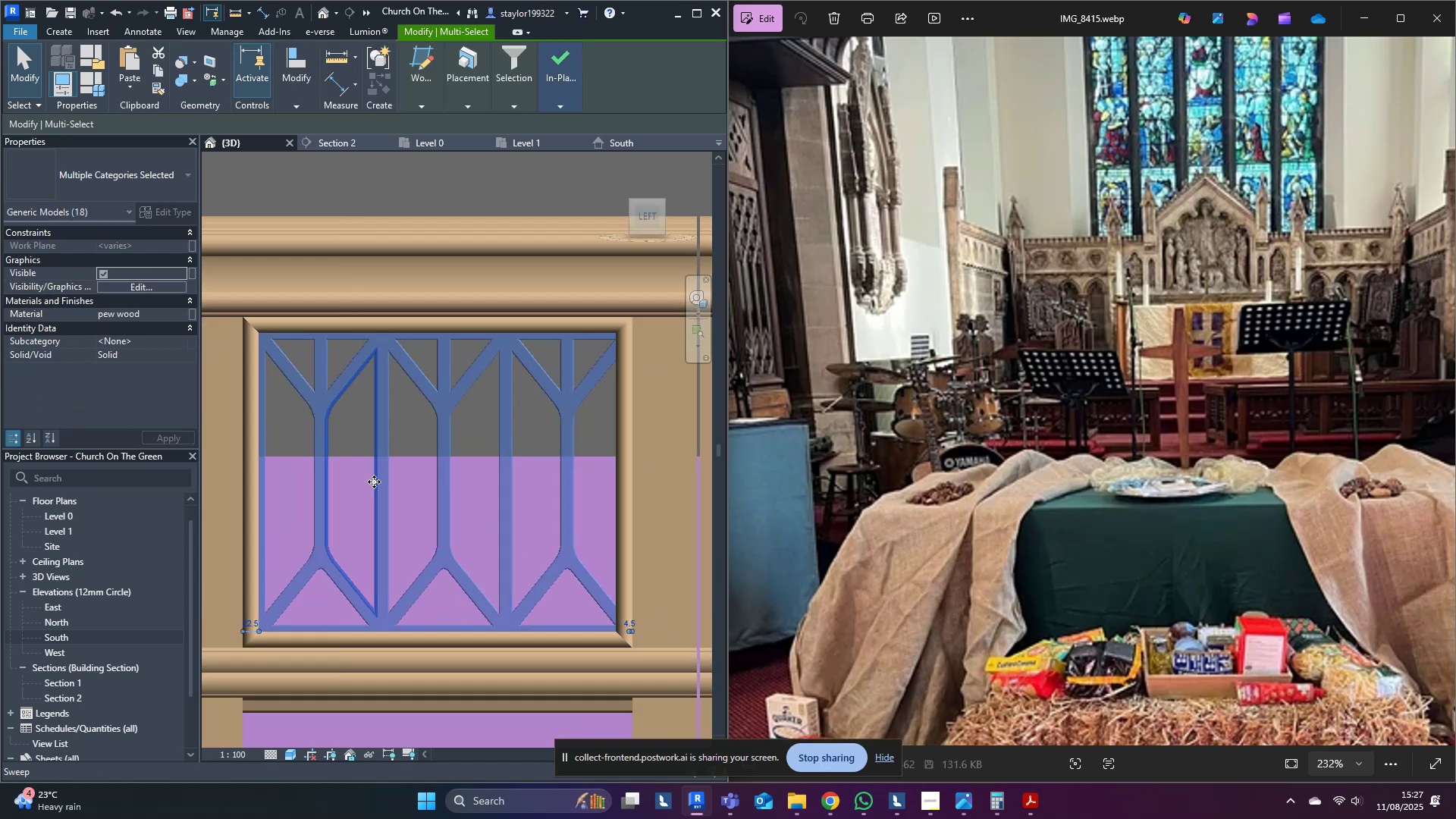 
key(ArrowLeft)
 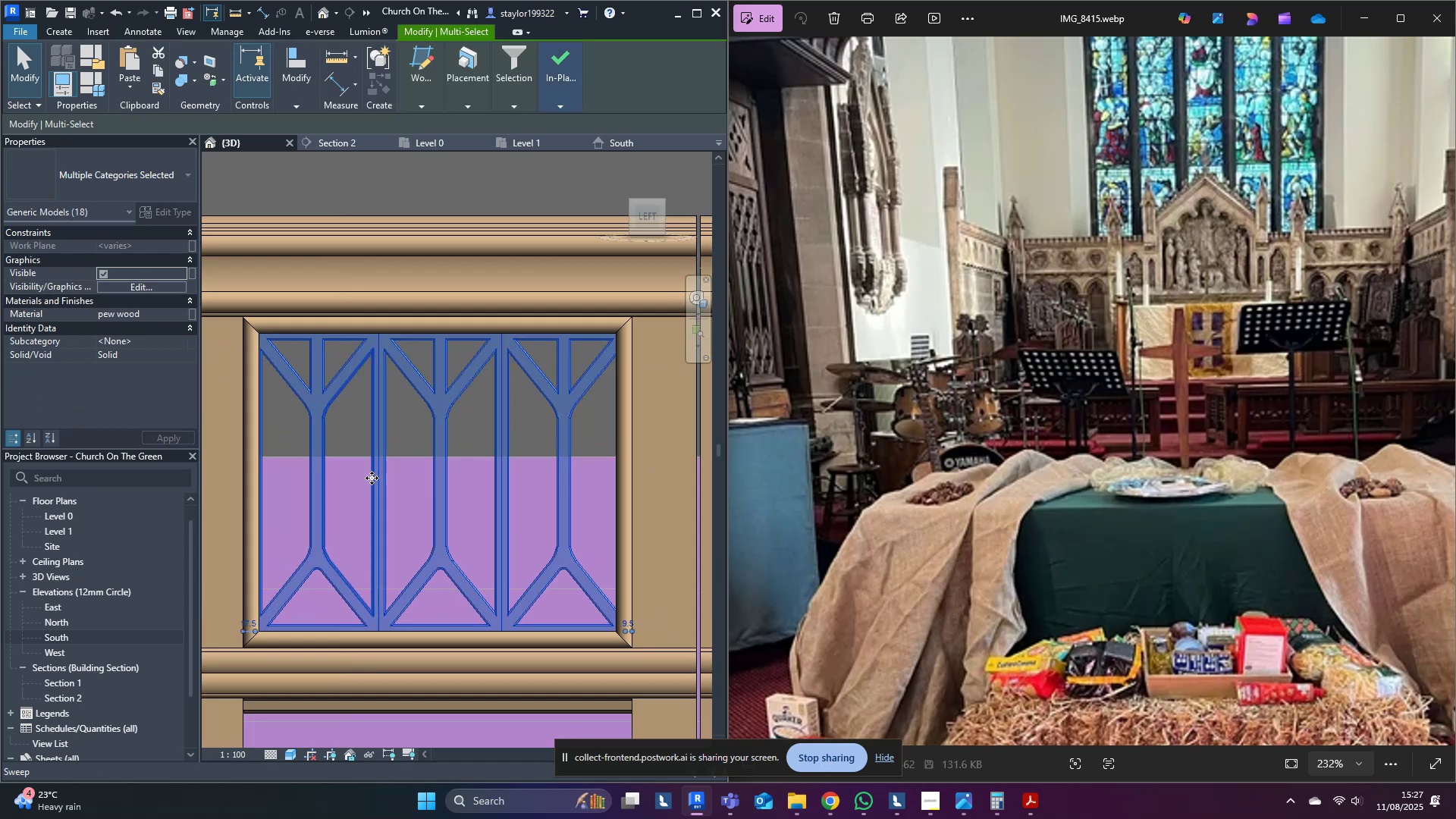 
key(ArrowLeft)
 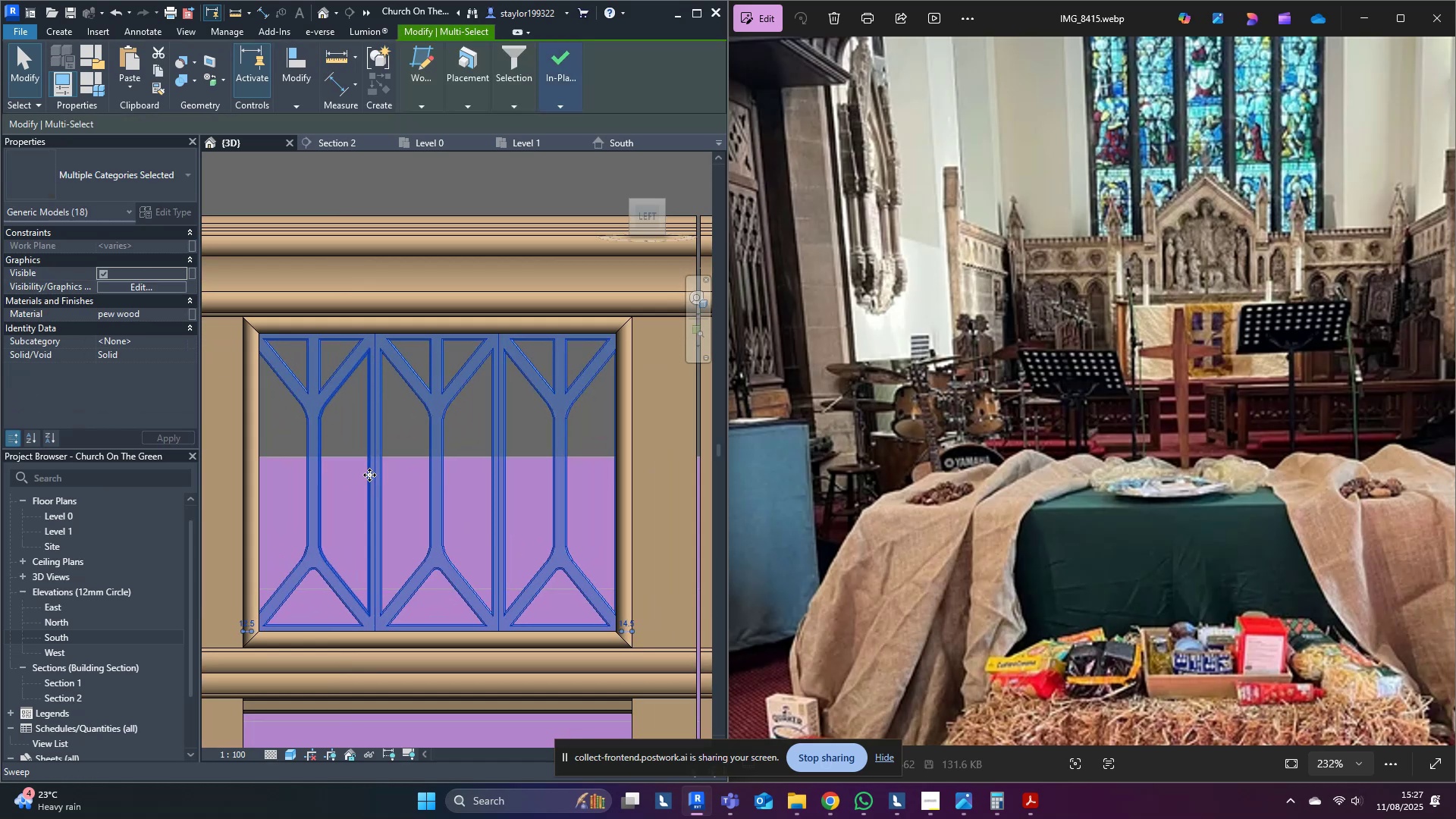 
key(ArrowLeft)
 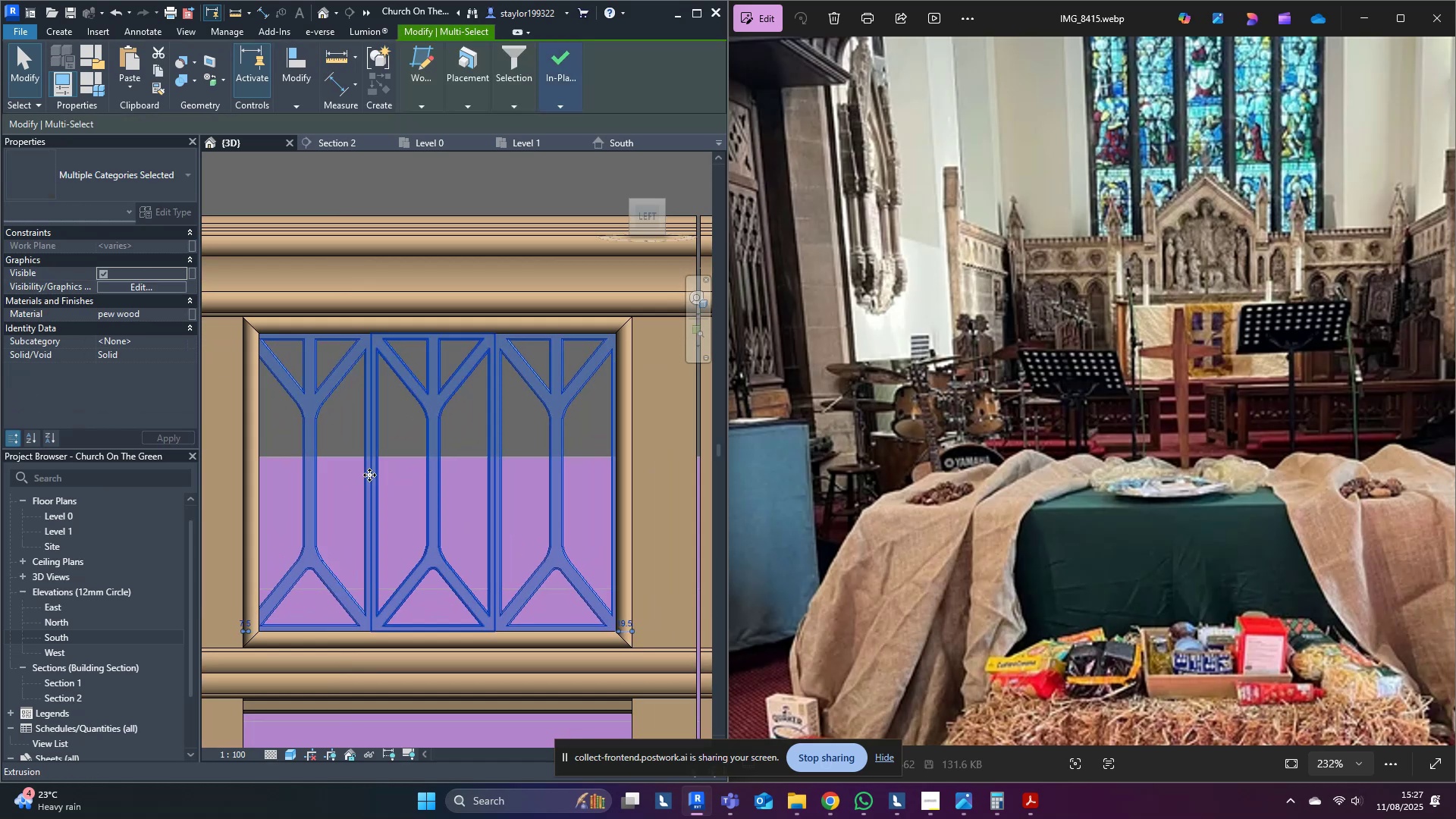 
key(ArrowRight)
 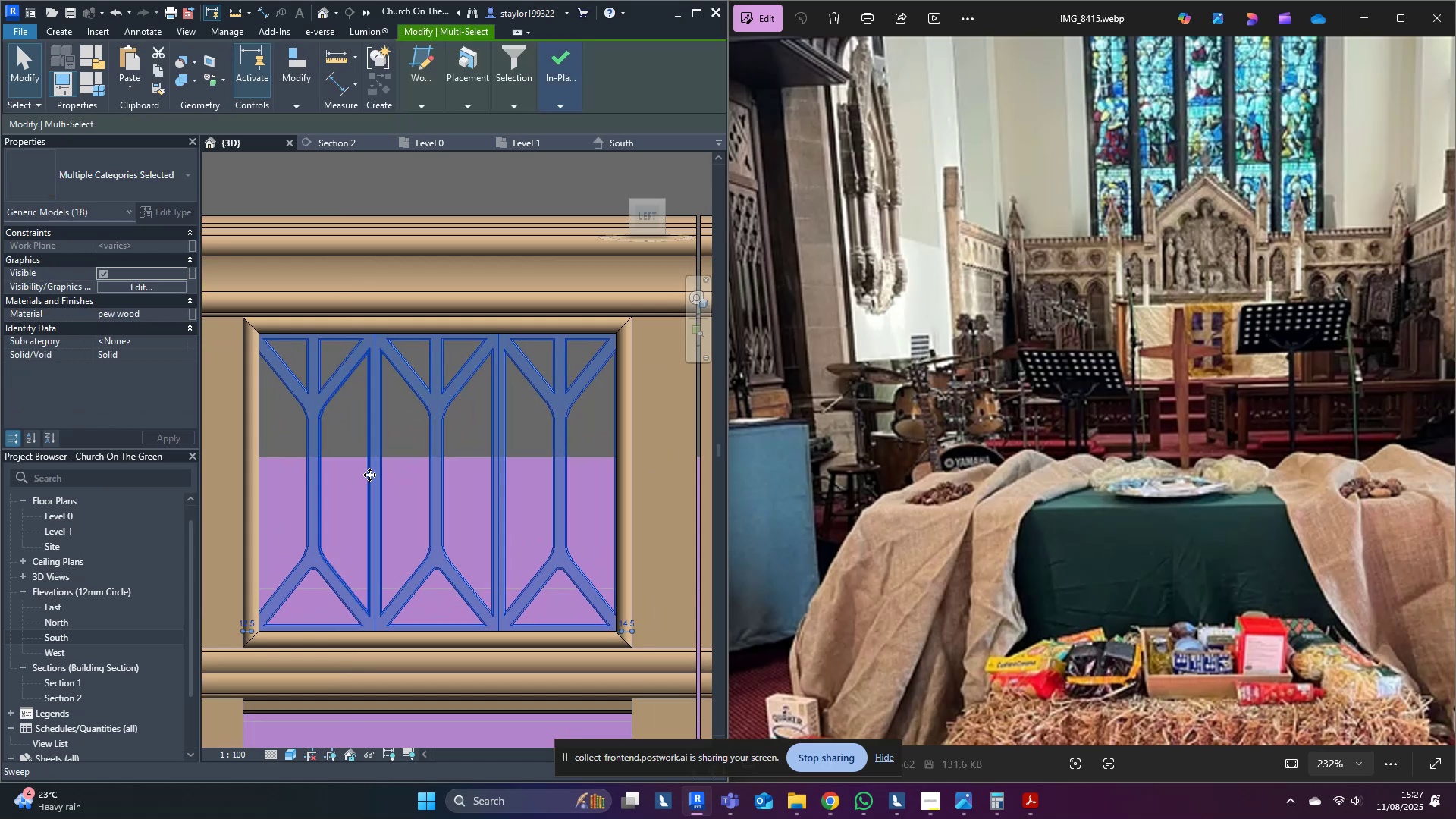 
scroll: coordinate [378, 404], scroll_direction: up, amount: 1.0
 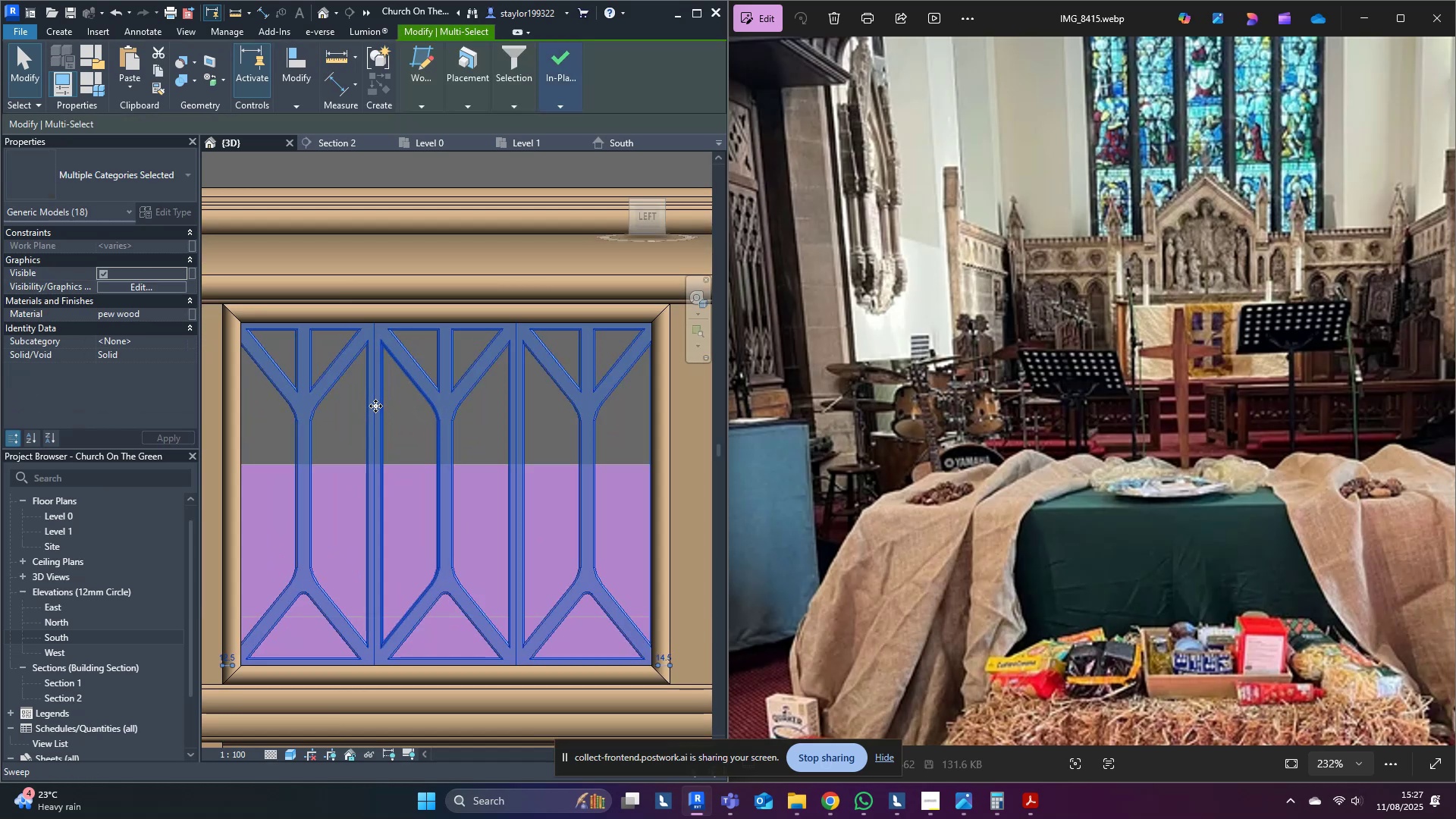 
key(ArrowRight)
 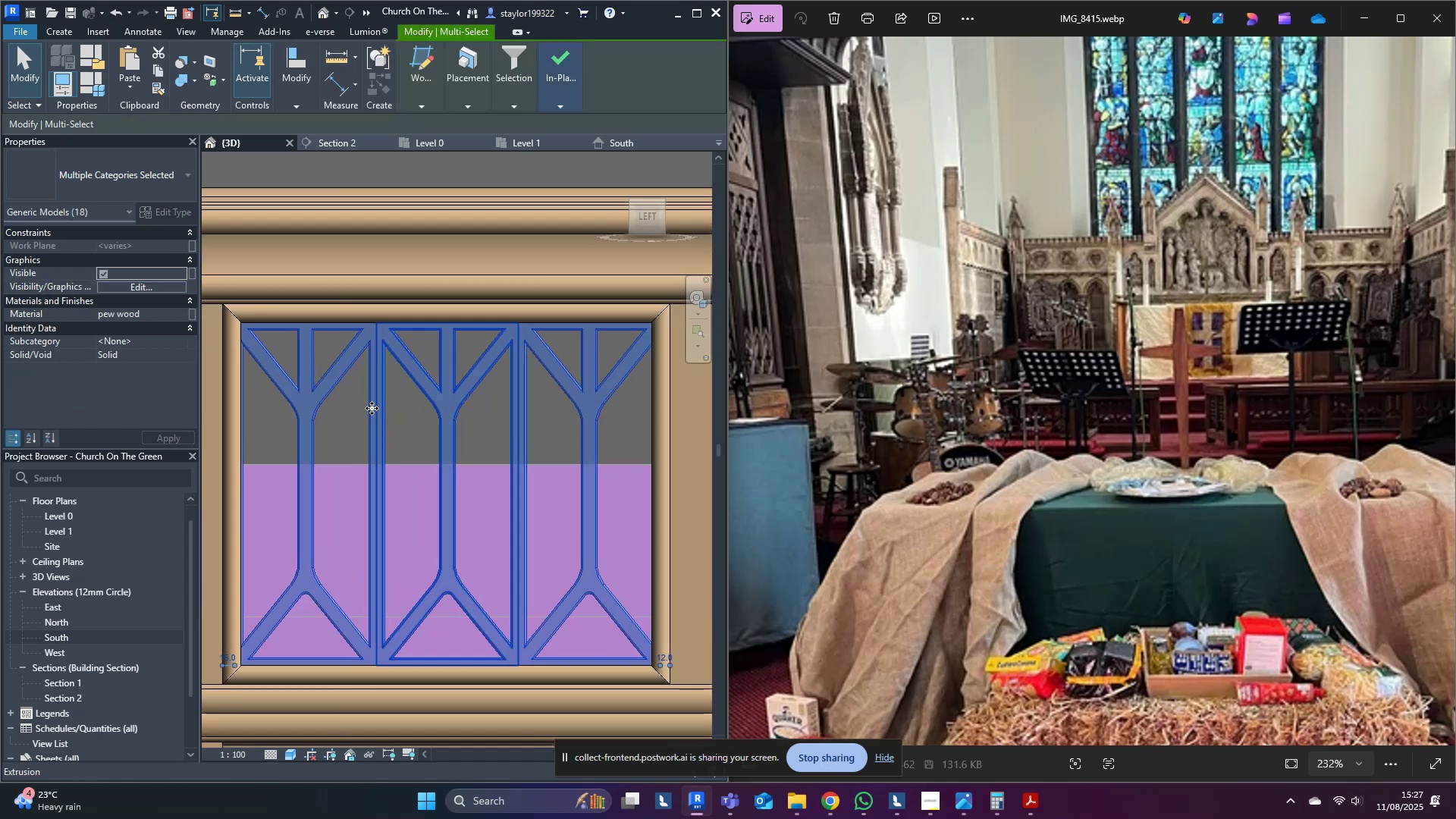 
scroll: coordinate [372, 408], scroll_direction: up, amount: 1.0
 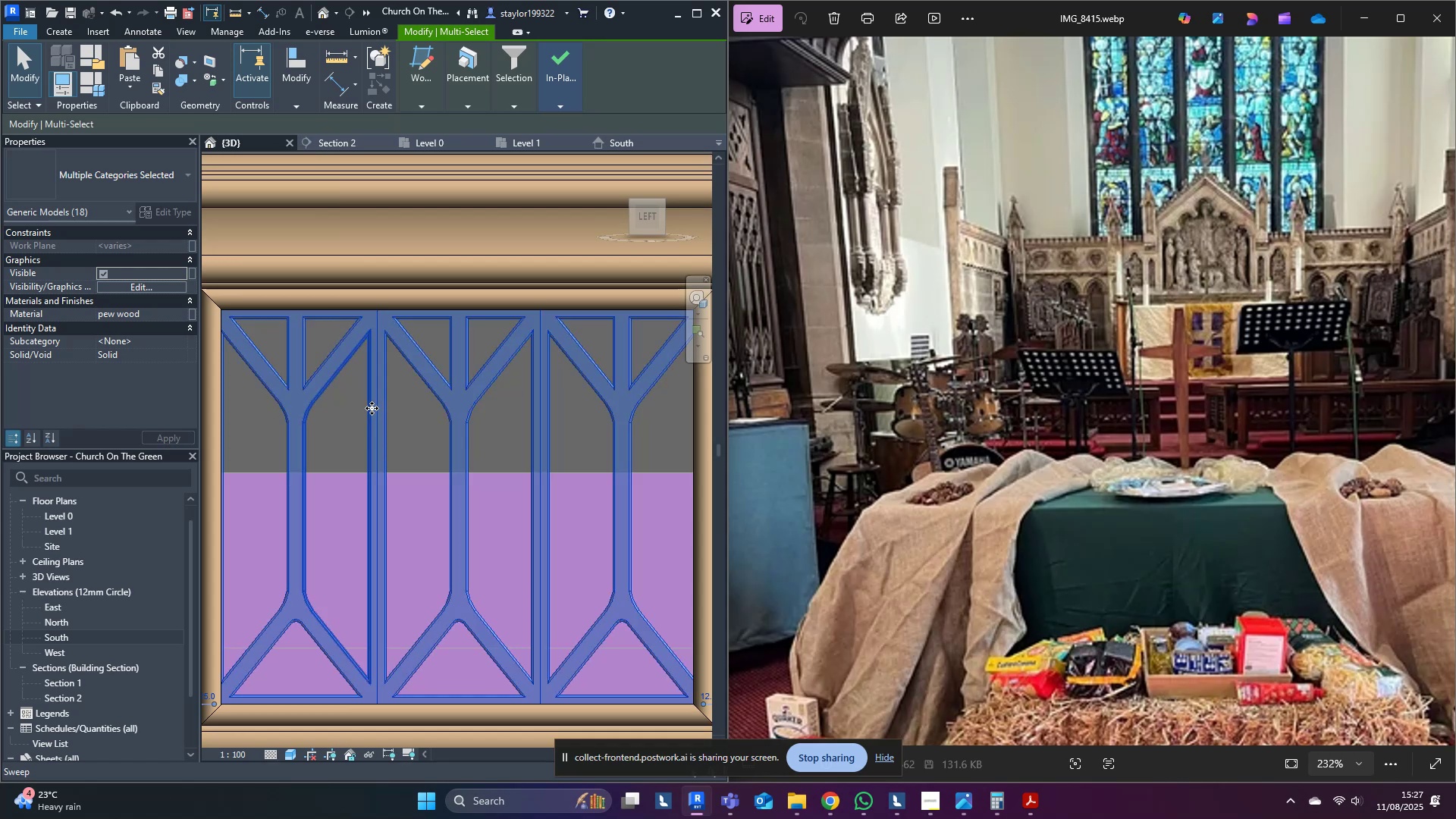 
key(ArrowLeft)
 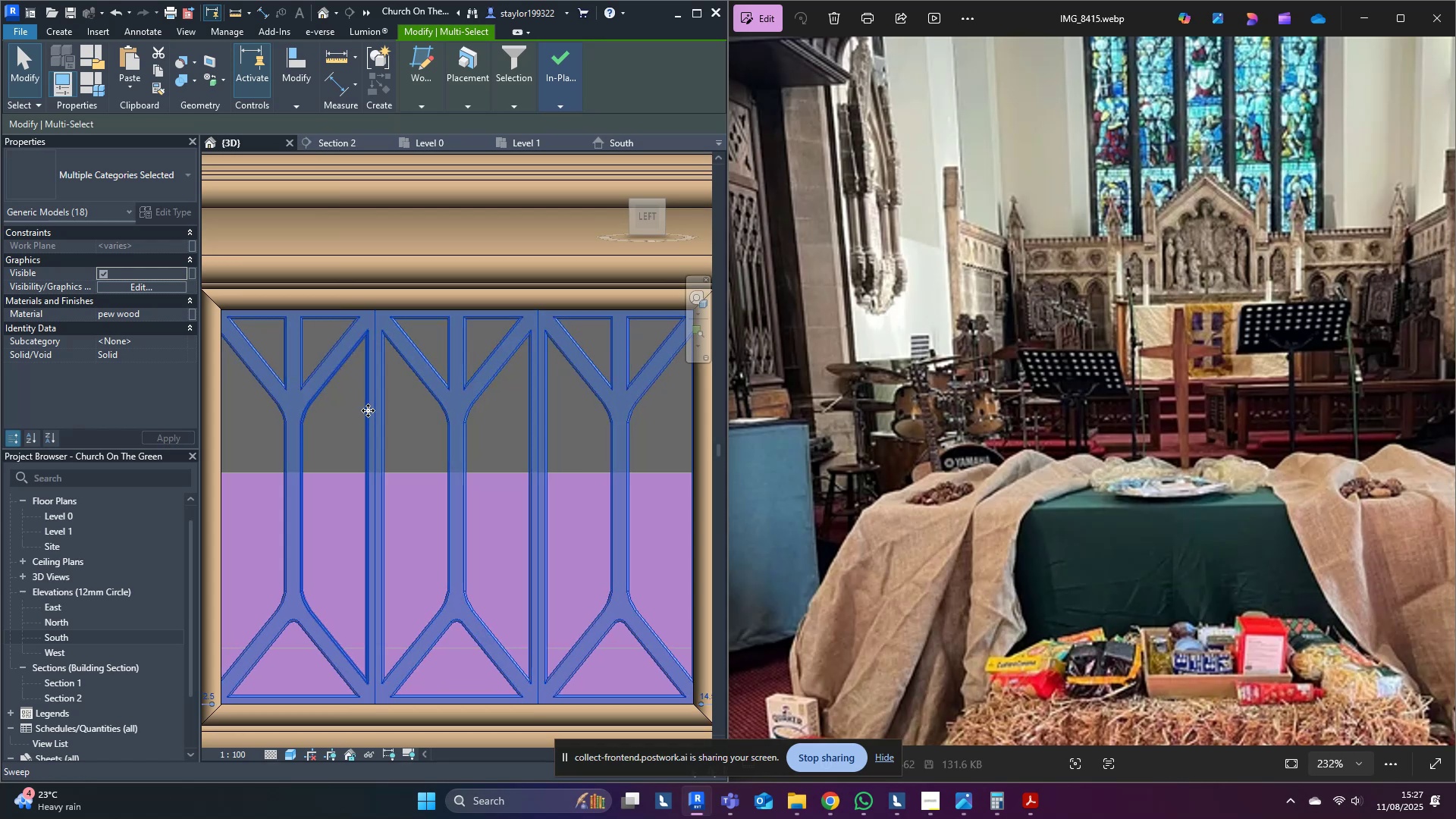 
key(Escape)
 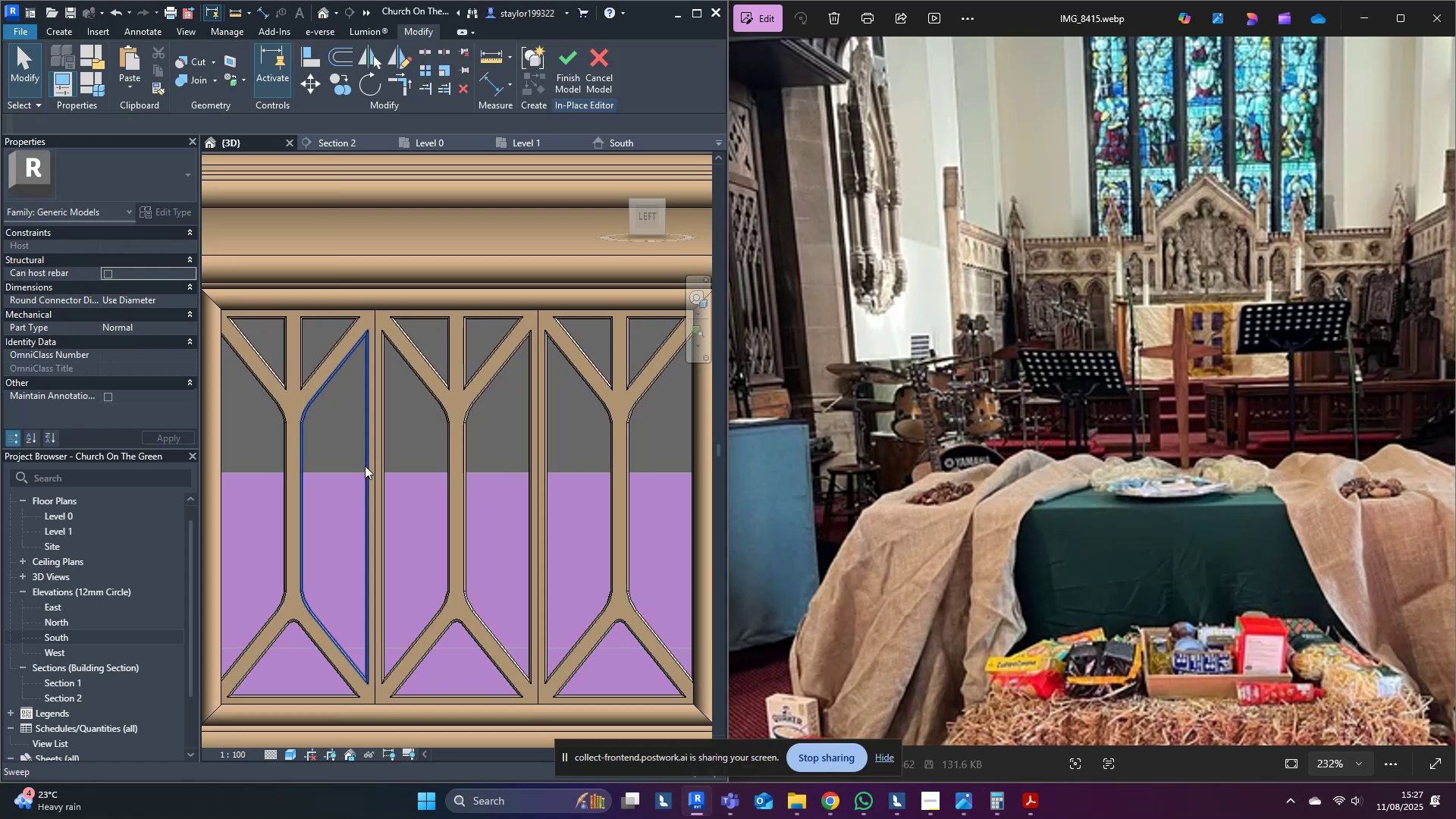 
scroll: coordinate [368, 466], scroll_direction: down, amount: 14.0
 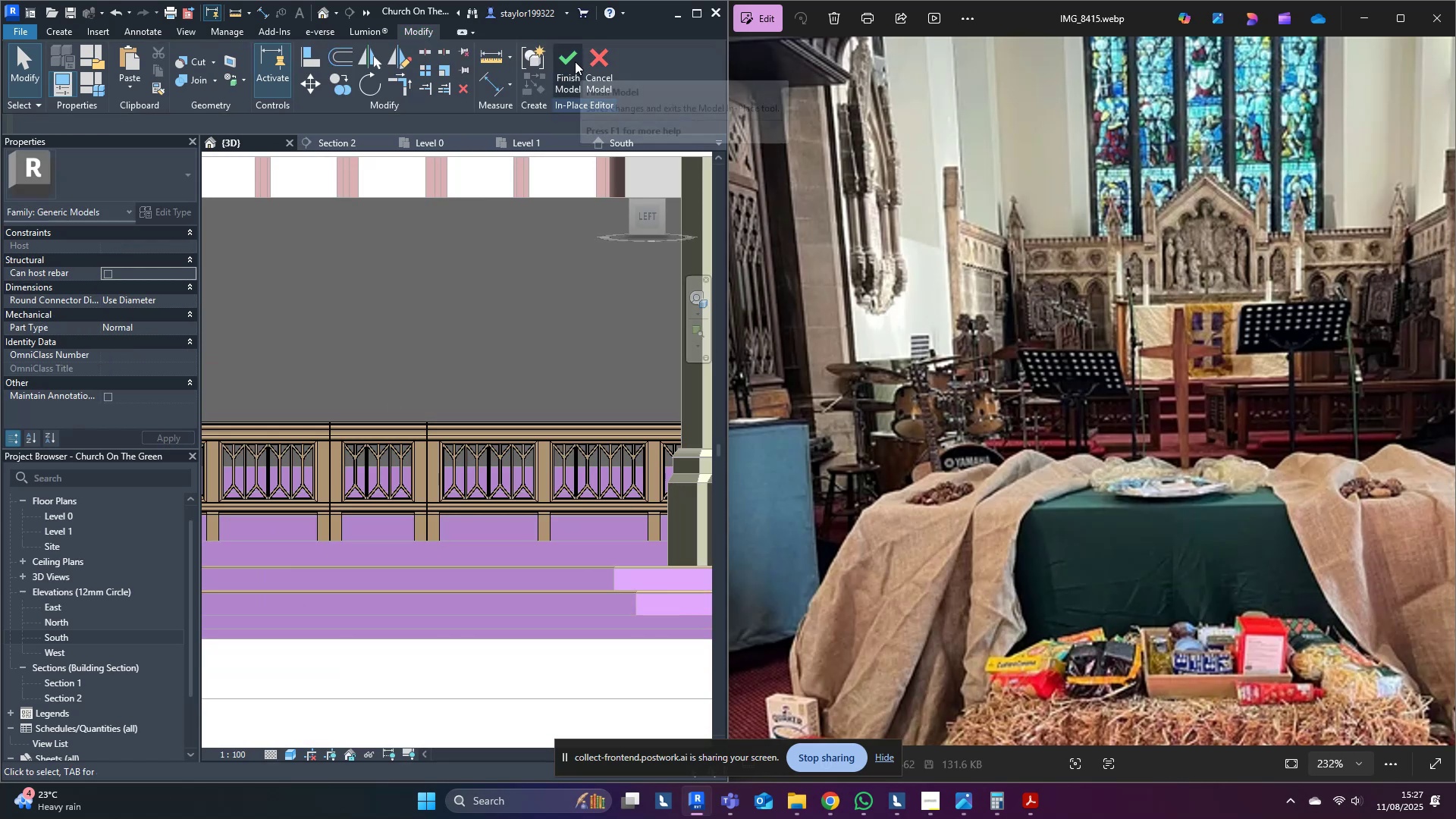 
left_click([572, 65])
 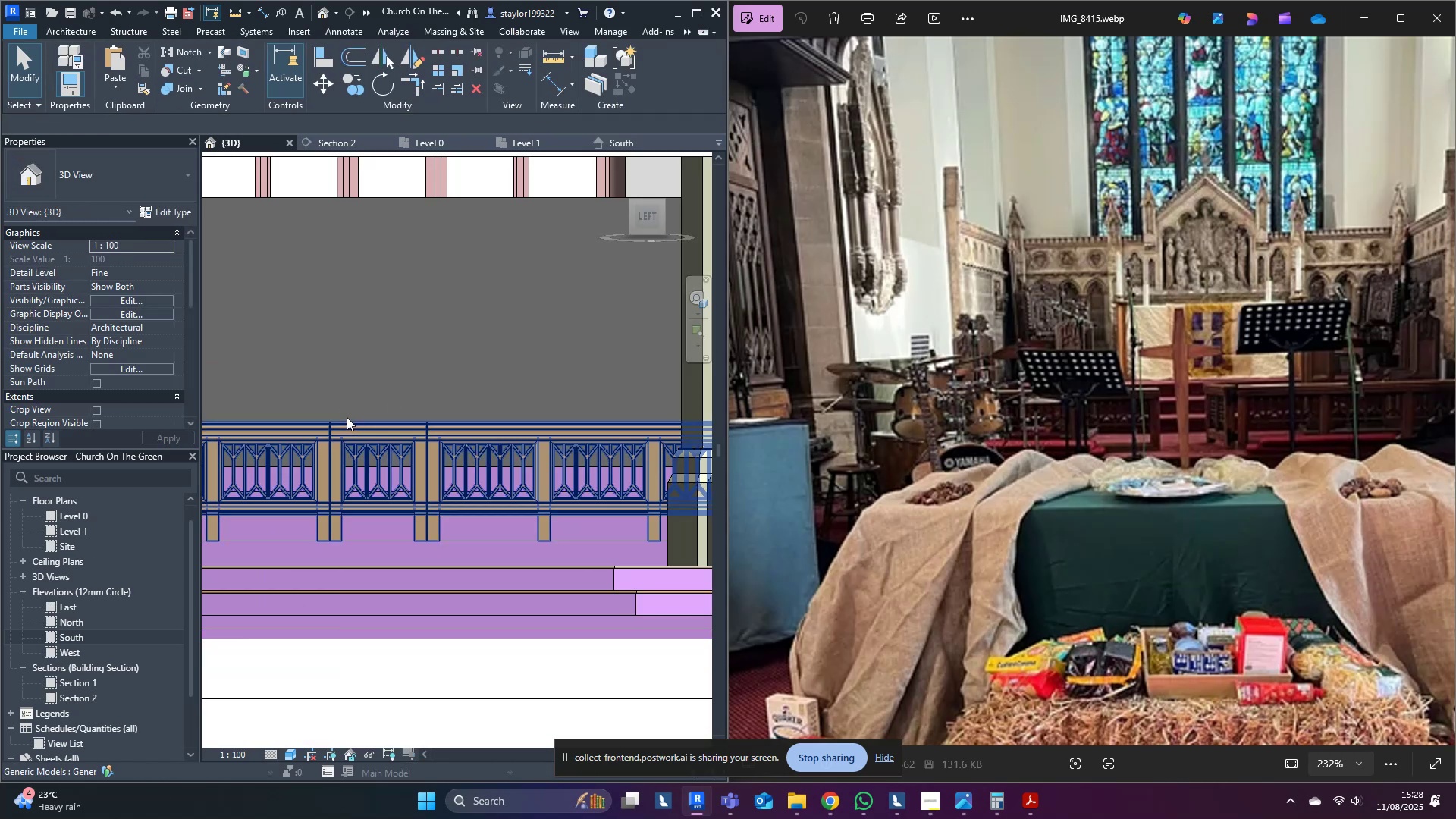 
wait(5.64)
 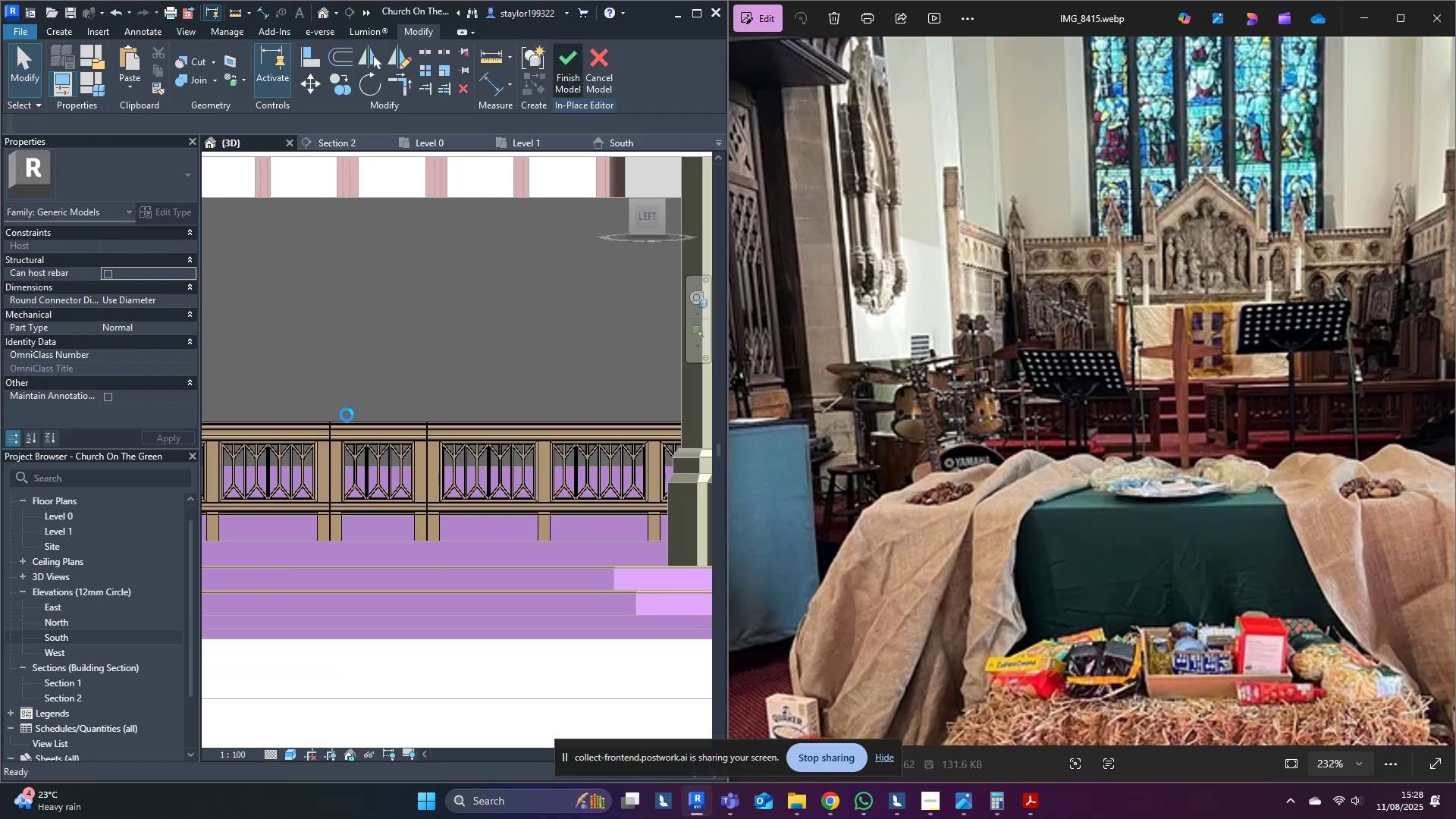 
key(Control+ControlLeft)
 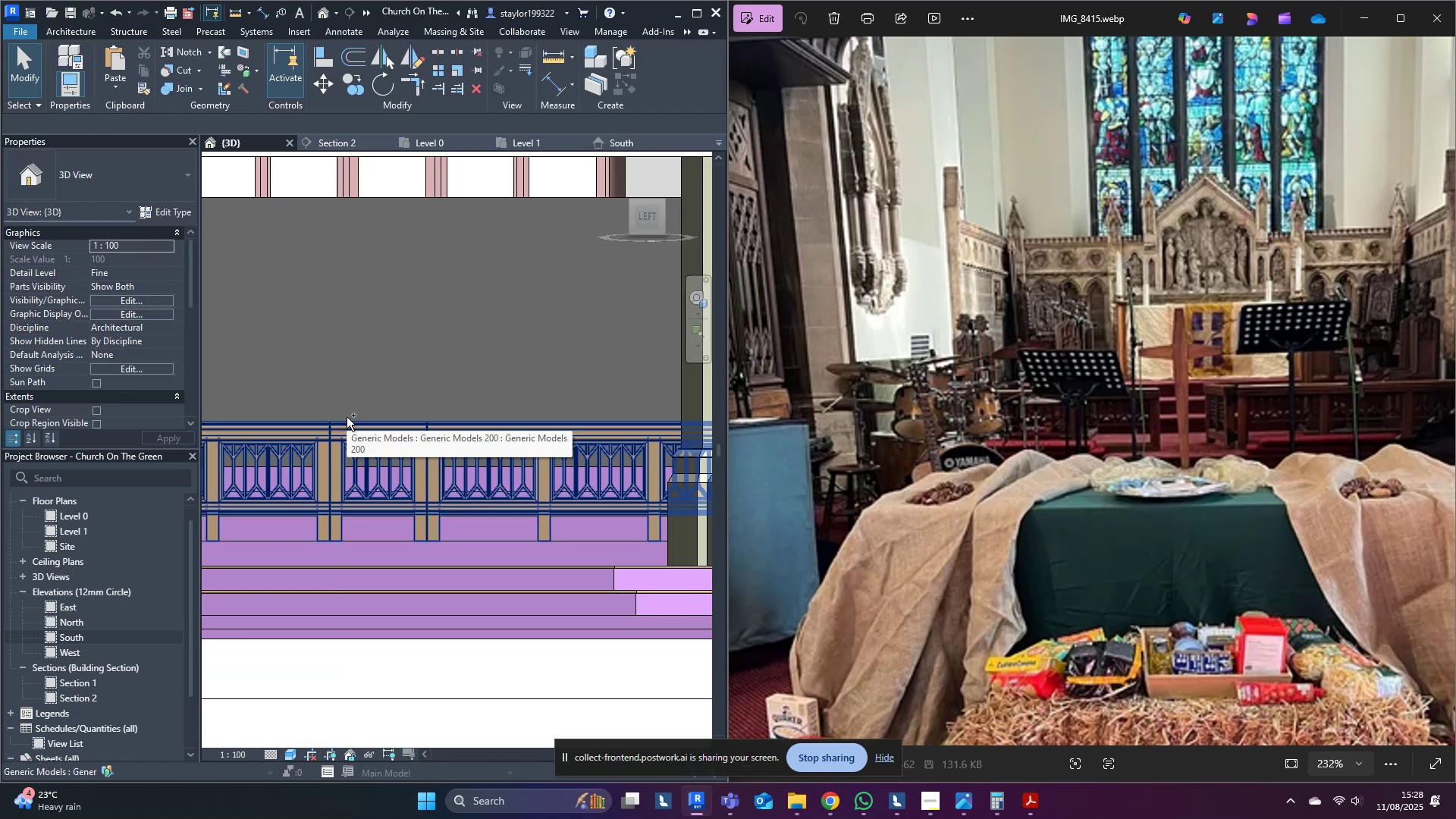 
key(Control+S)
 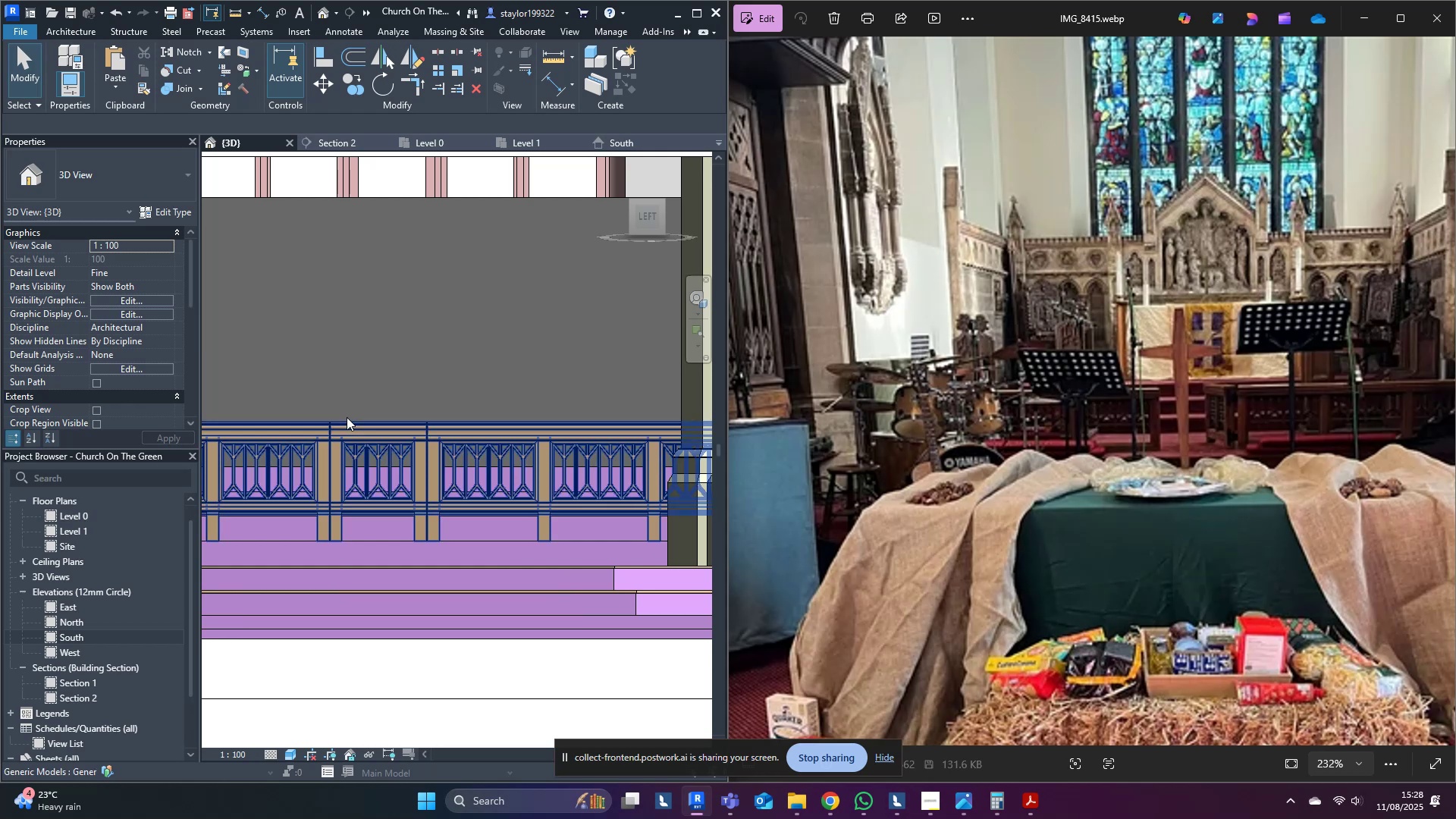 
scroll: coordinate [493, 460], scroll_direction: down, amount: 2.0
 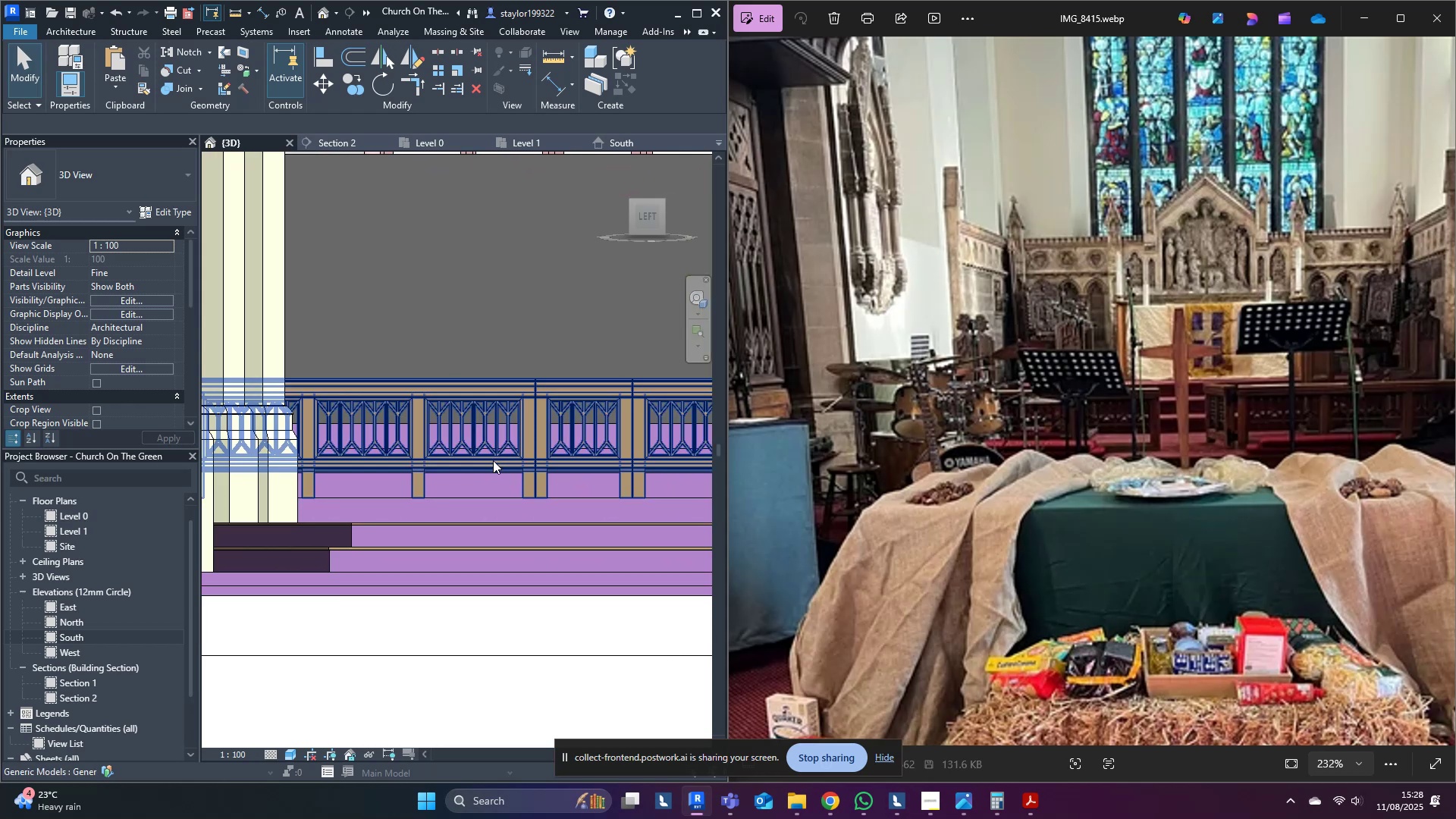 
hold_key(key=ShiftLeft, duration=0.33)
 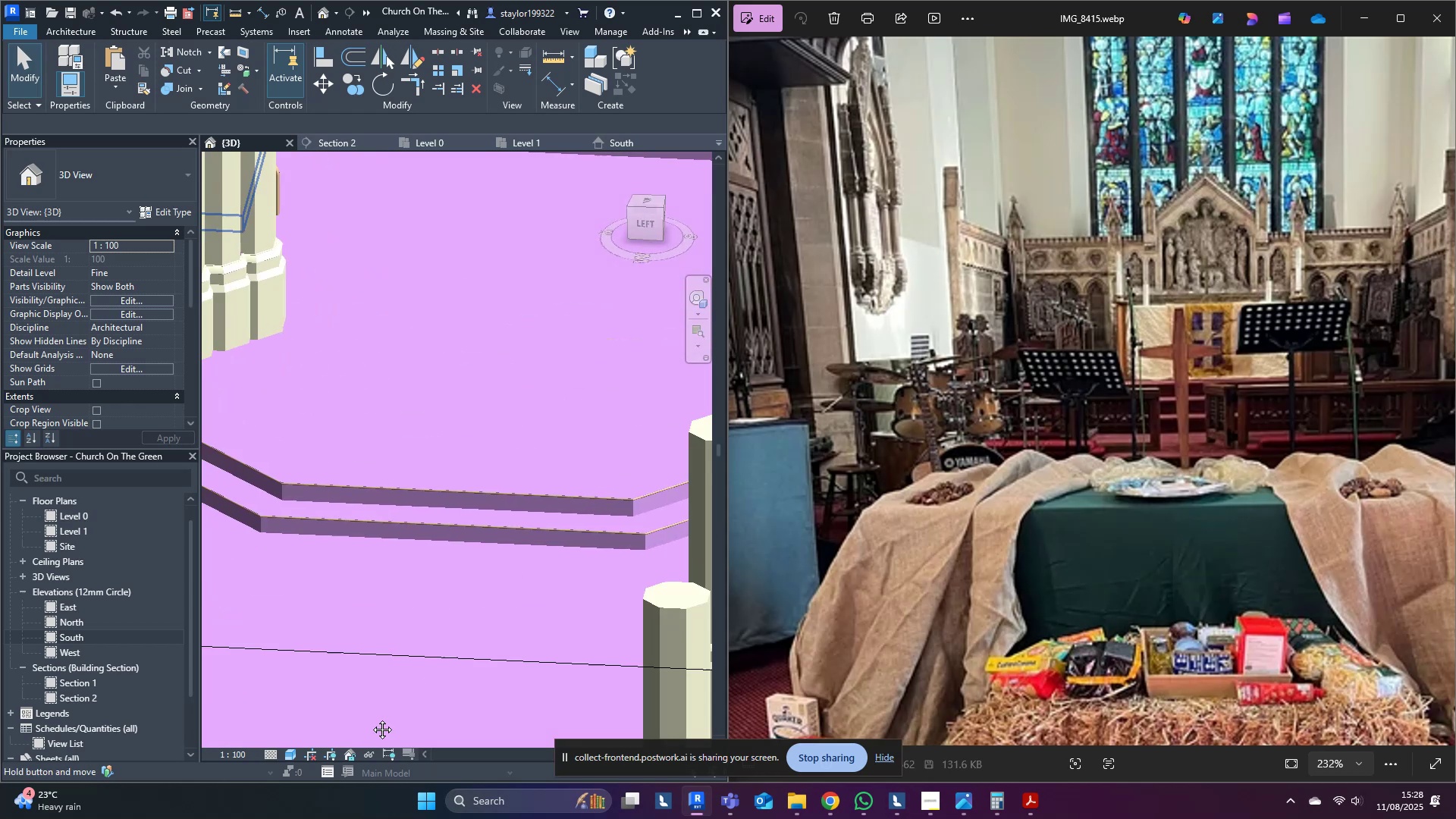 
scroll: coordinate [473, 533], scroll_direction: down, amount: 5.0
 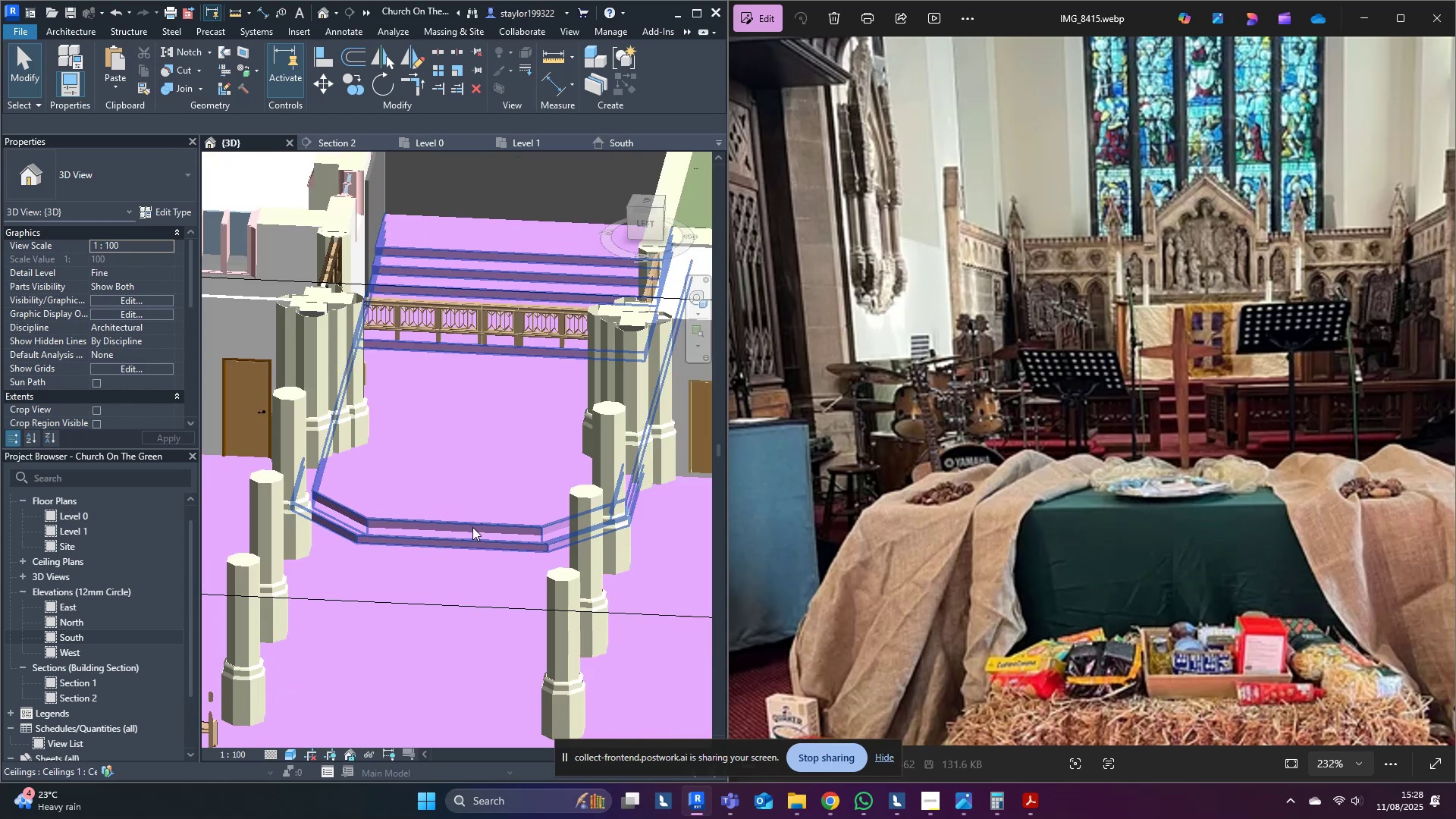 
hold_key(key=ShiftLeft, duration=0.58)
 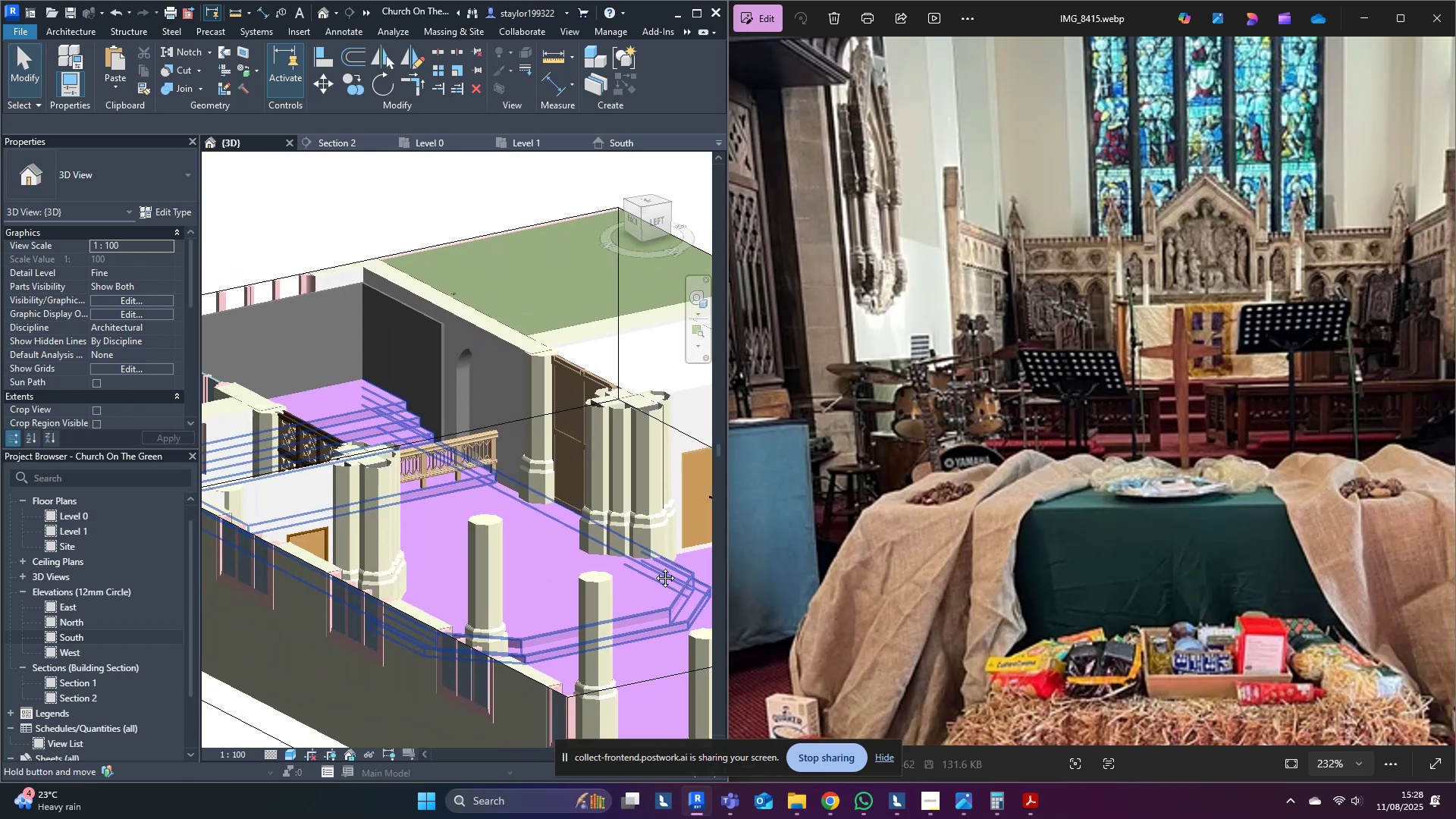 
scroll: coordinate [481, 515], scroll_direction: up, amount: 9.0
 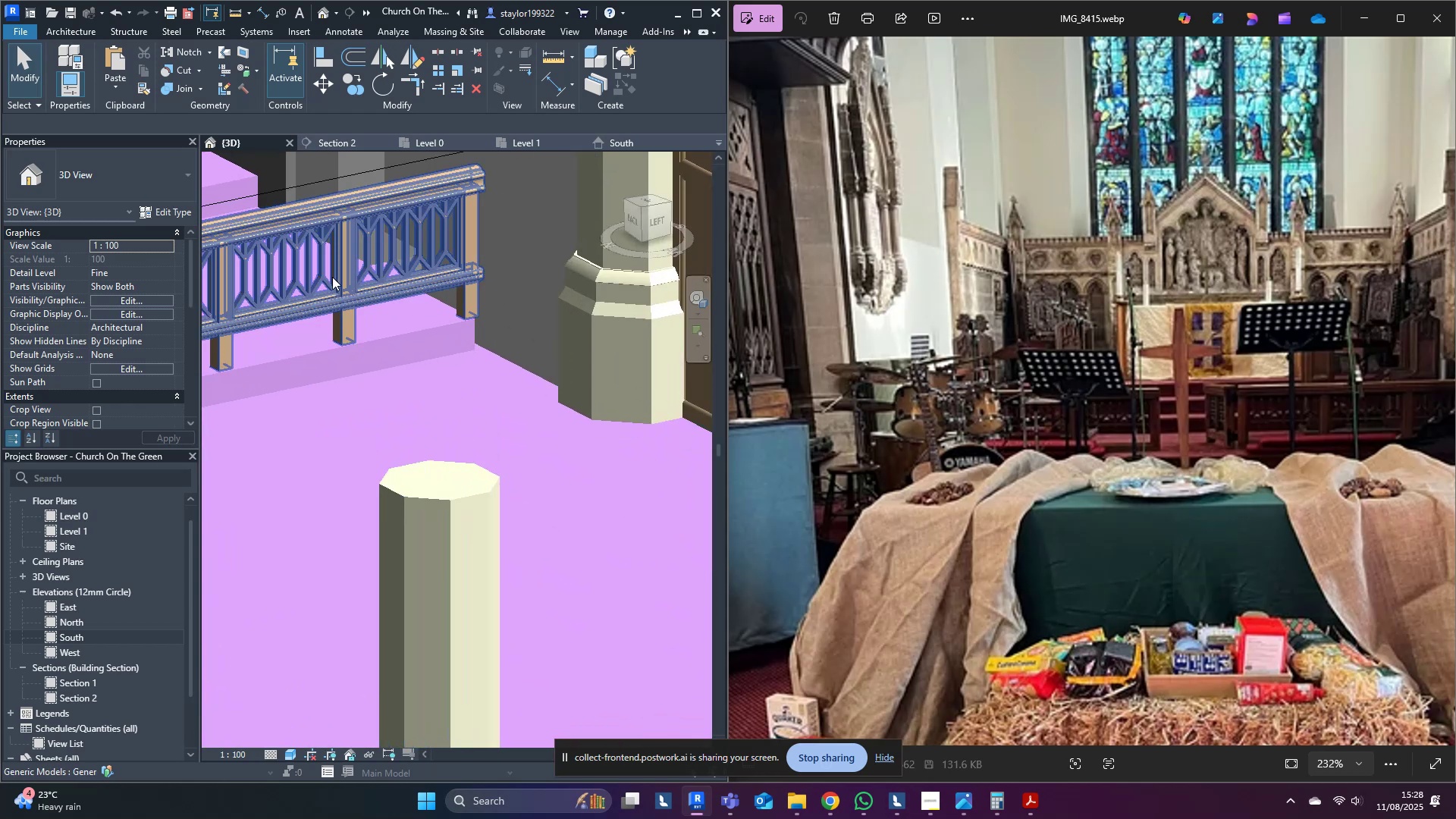 
left_click([332, 275])
 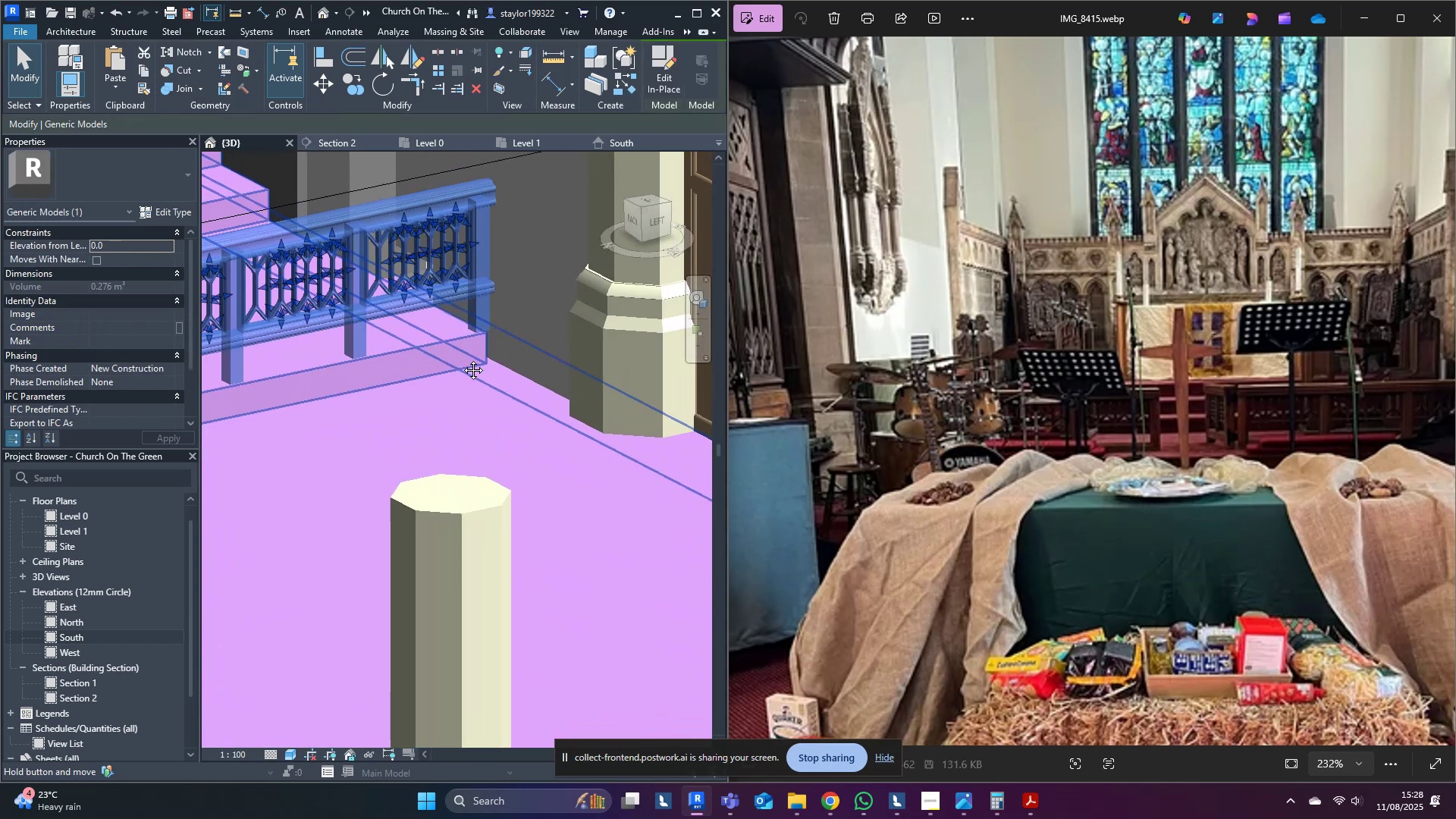 
key(Shift+ShiftLeft)
 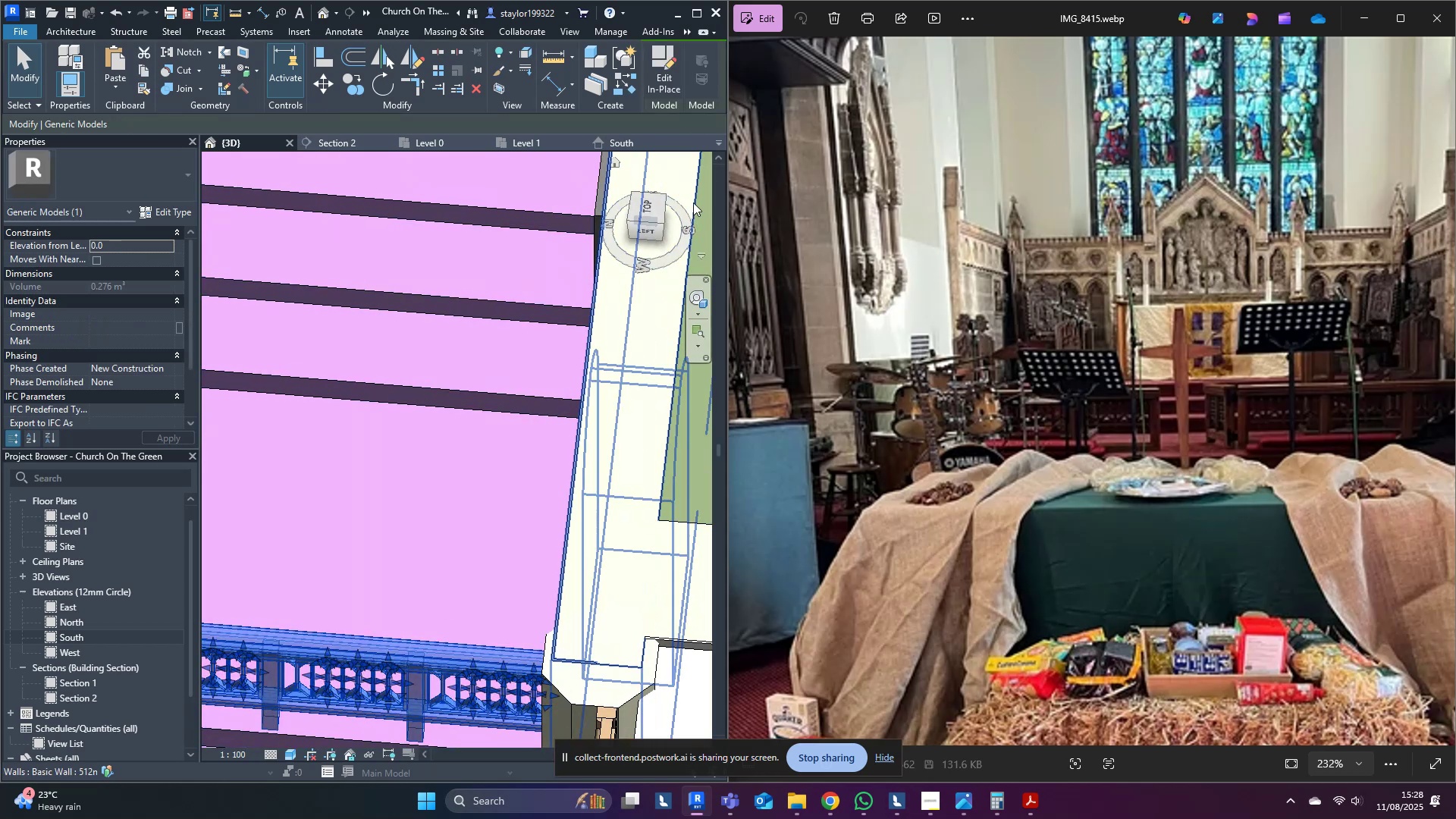 
left_click([648, 207])
 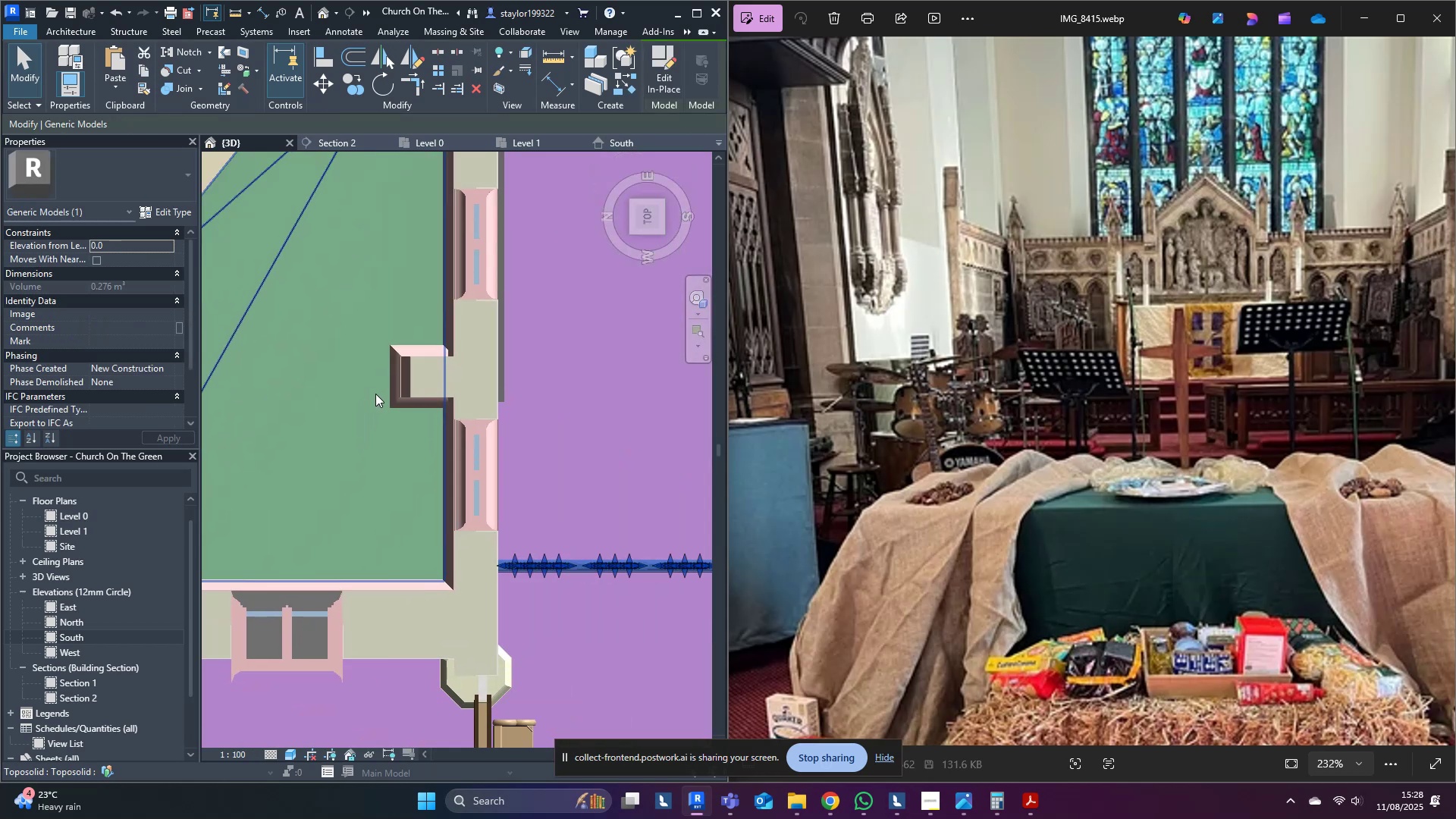 
scroll: coordinate [484, 501], scroll_direction: up, amount: 4.0
 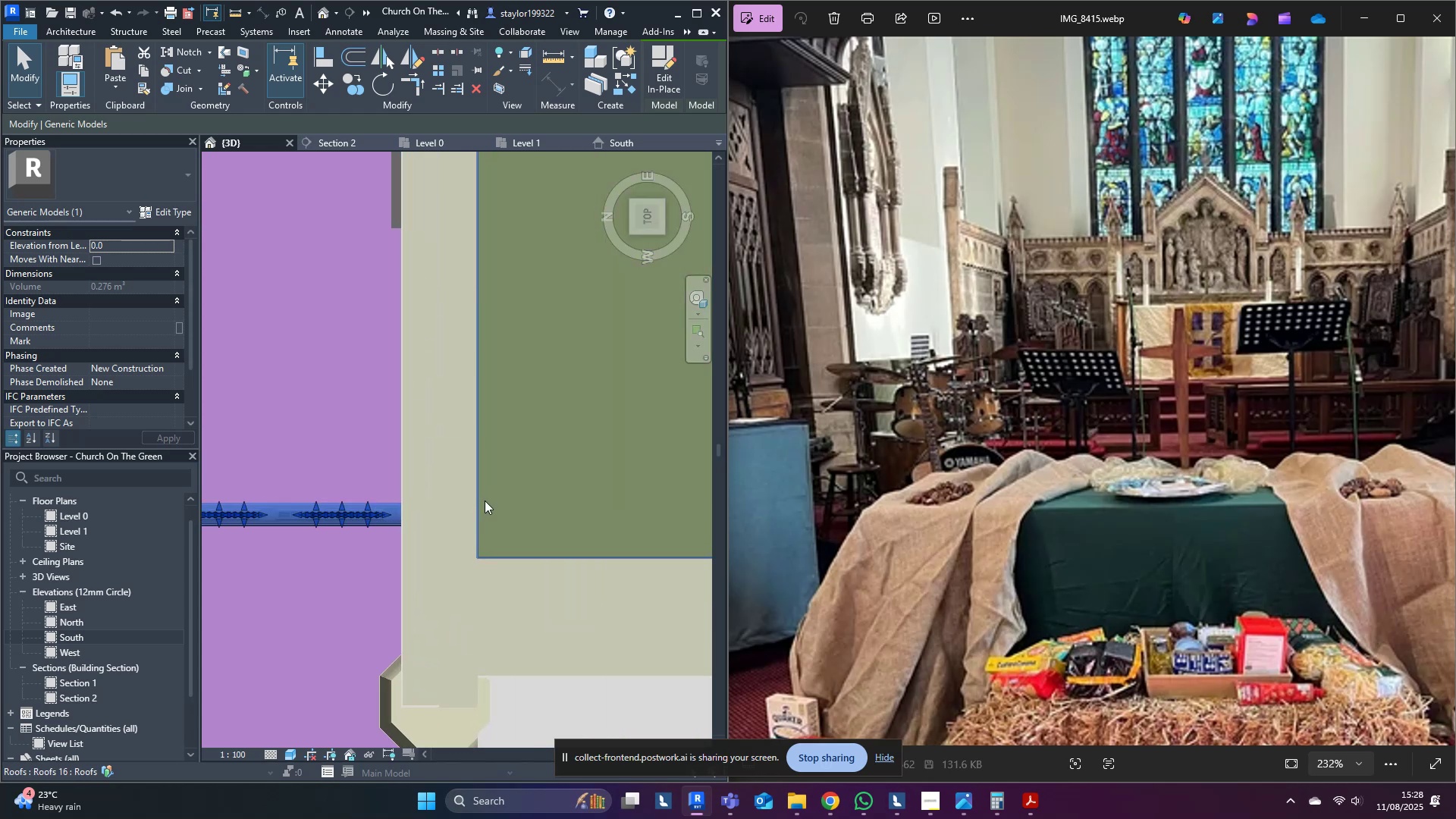 
type(wf)
 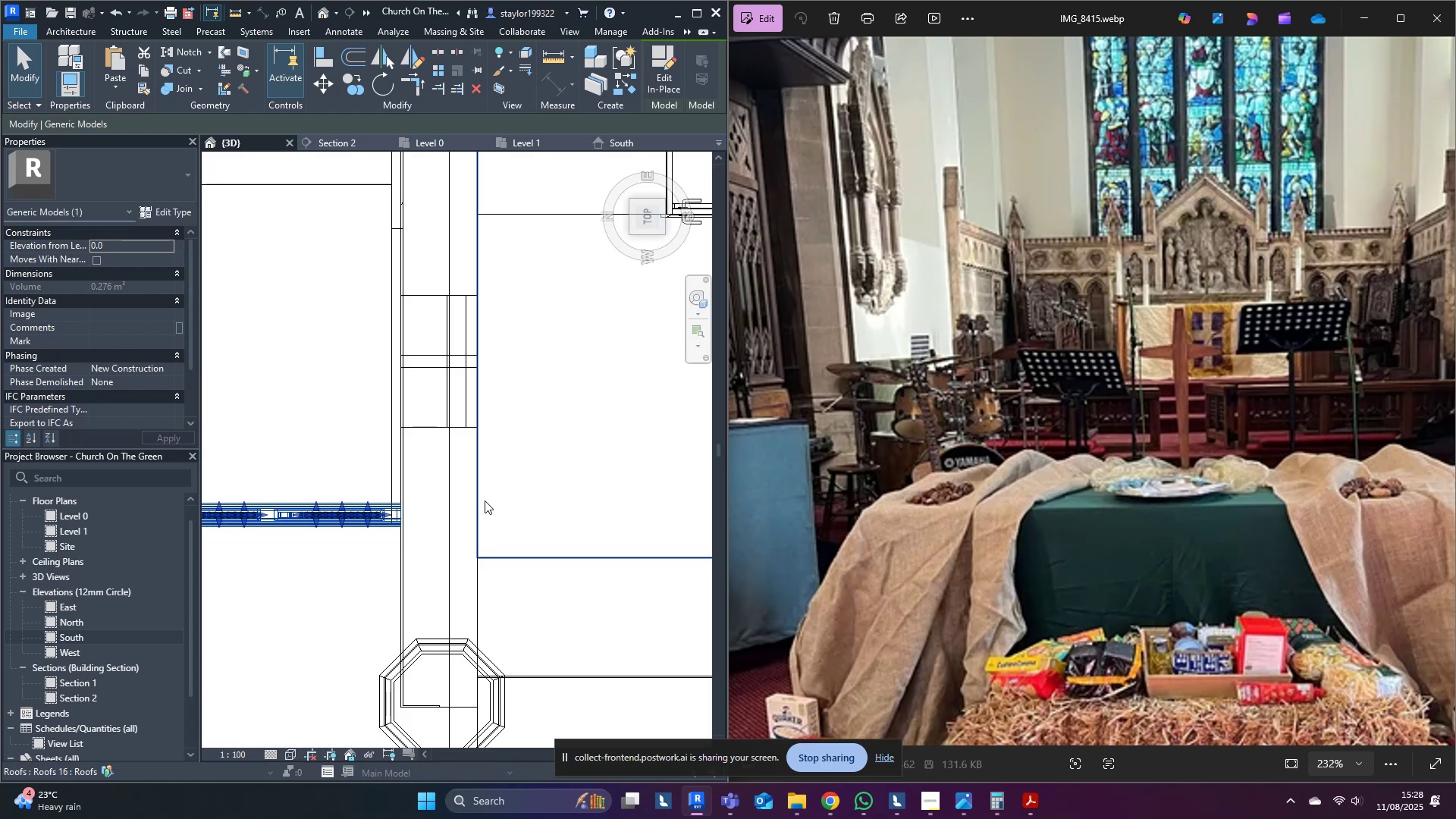 
key(ArrowUp)
 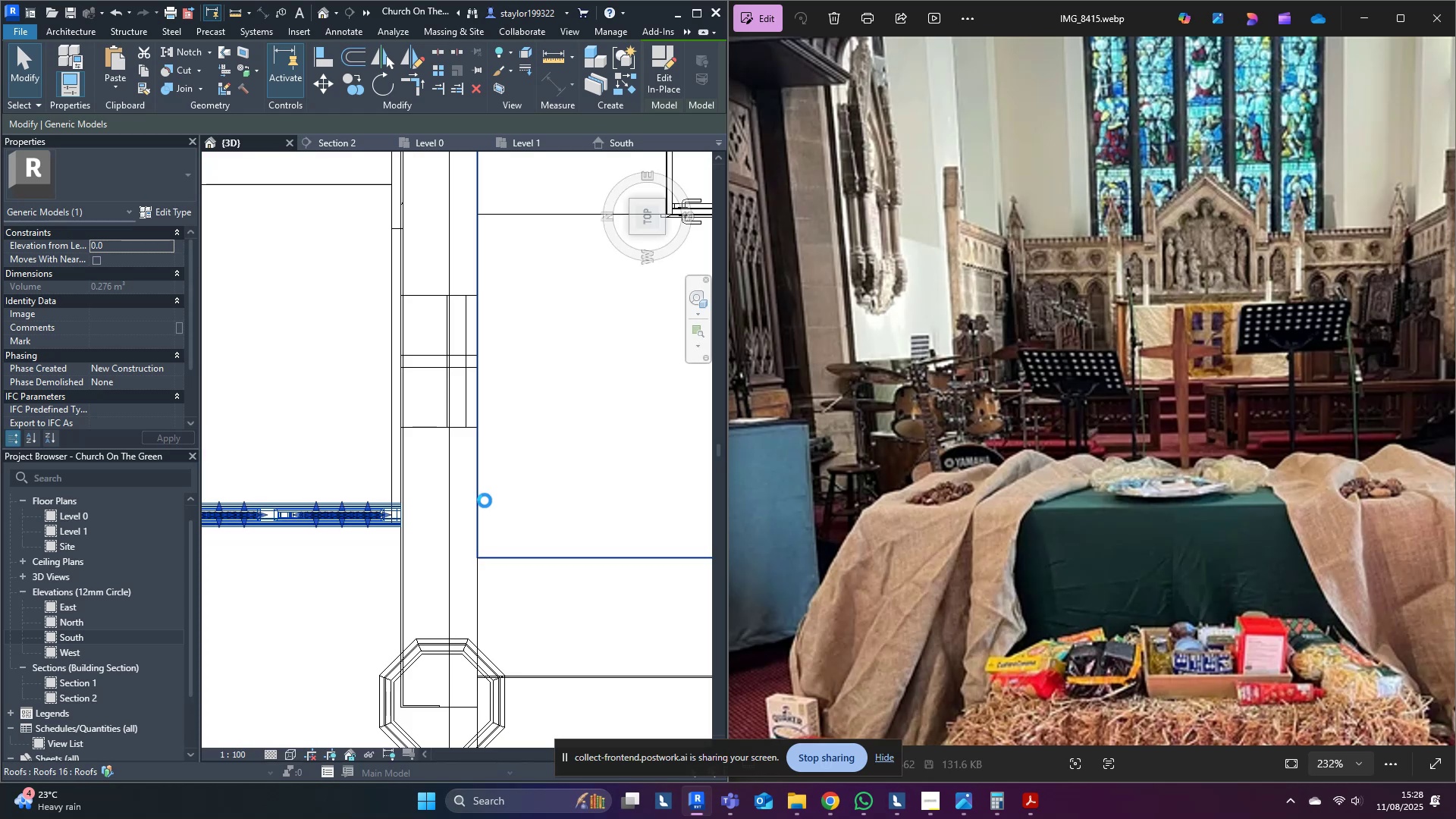 
key(ArrowUp)
 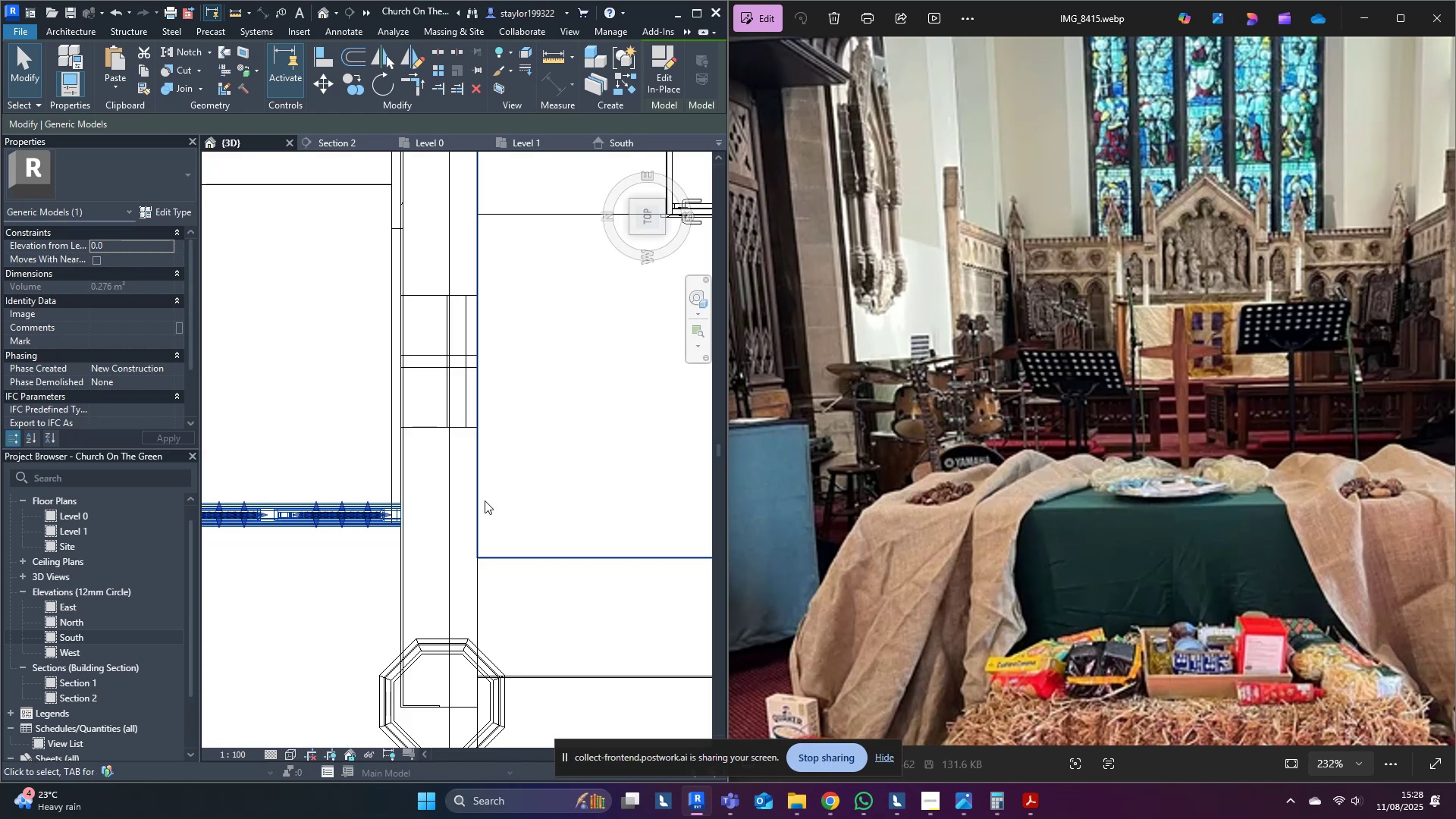 
key(Shift+ArrowUp)
 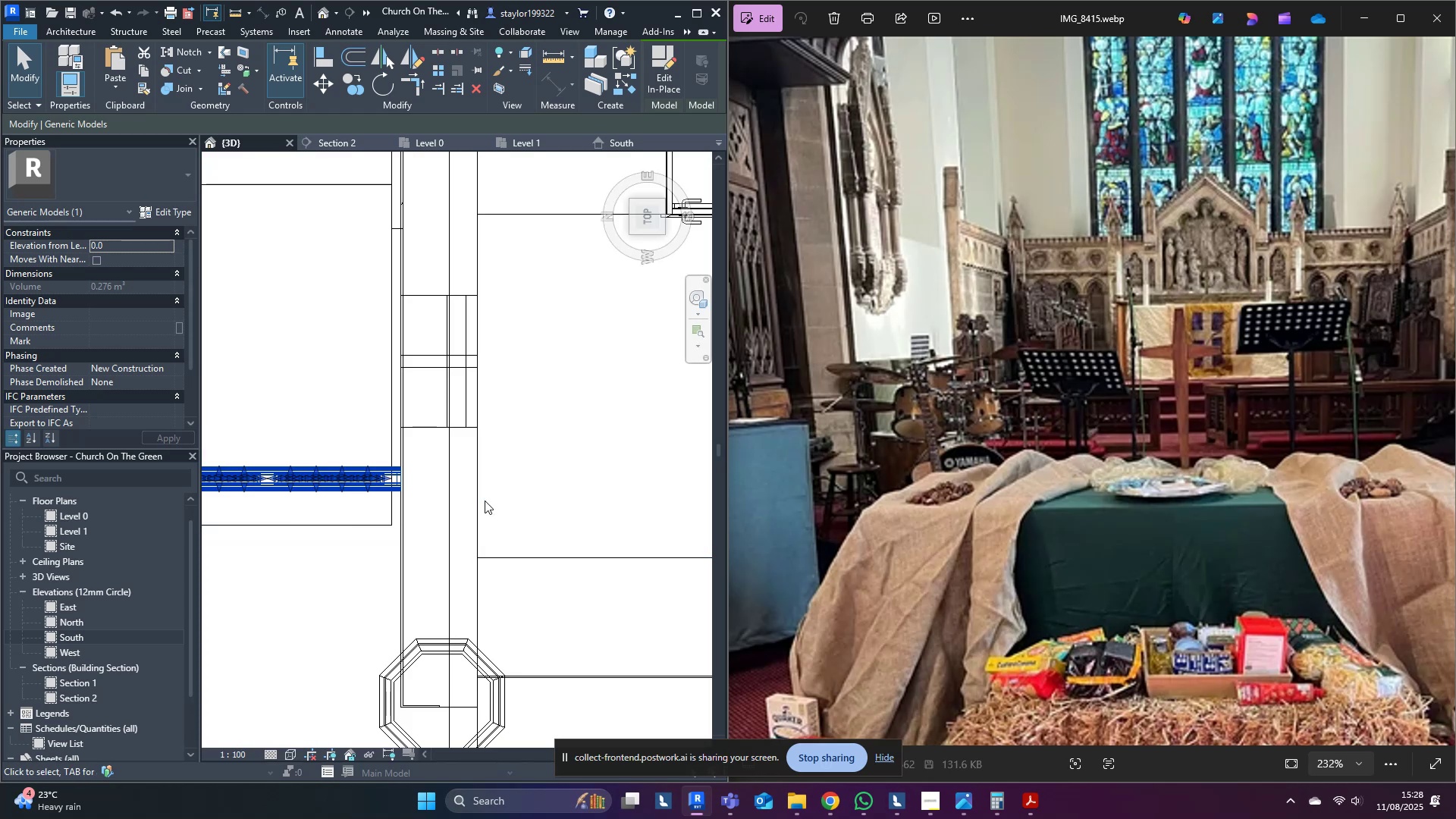 
type(sd)
 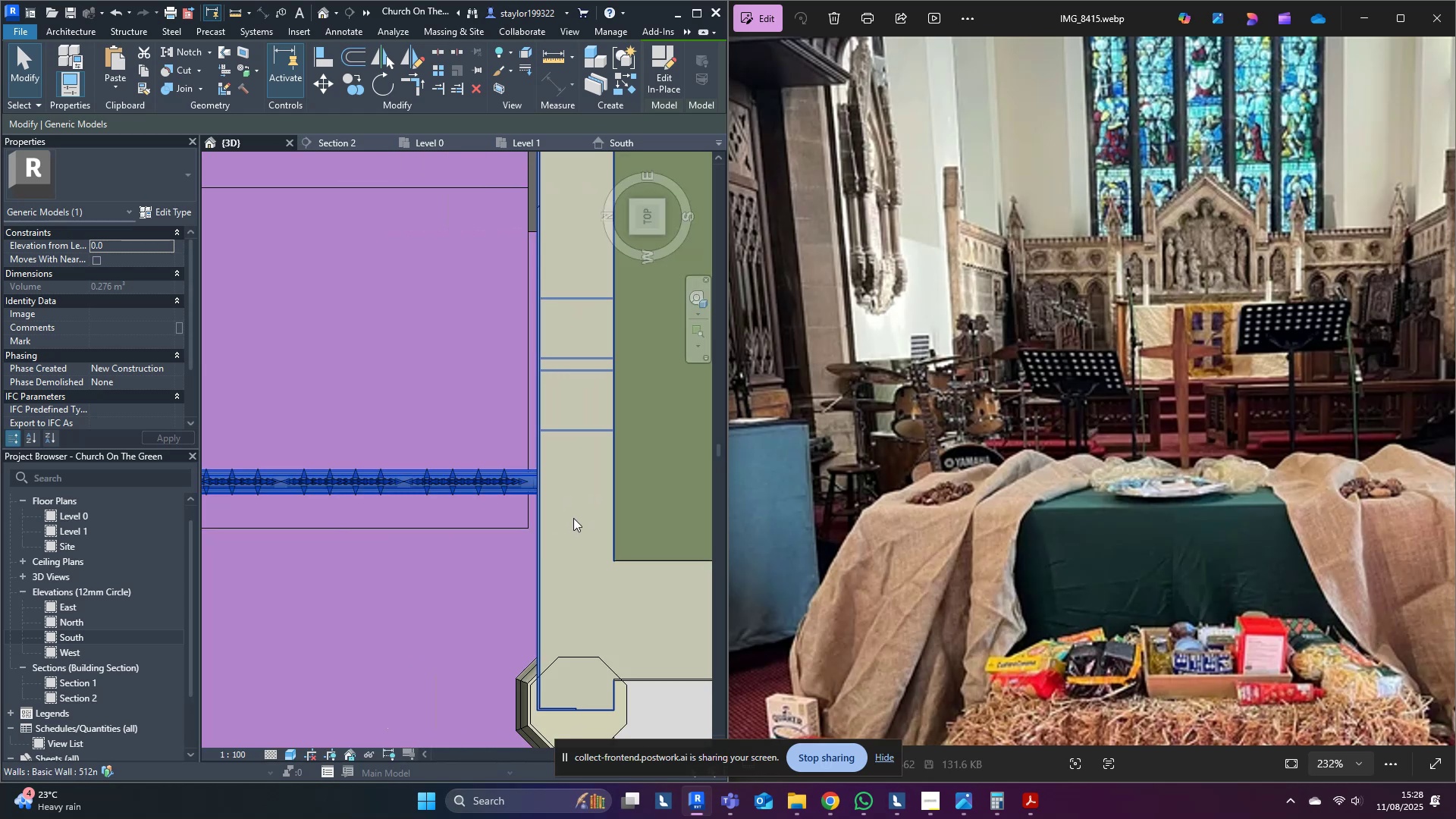 
left_click([457, 343])
 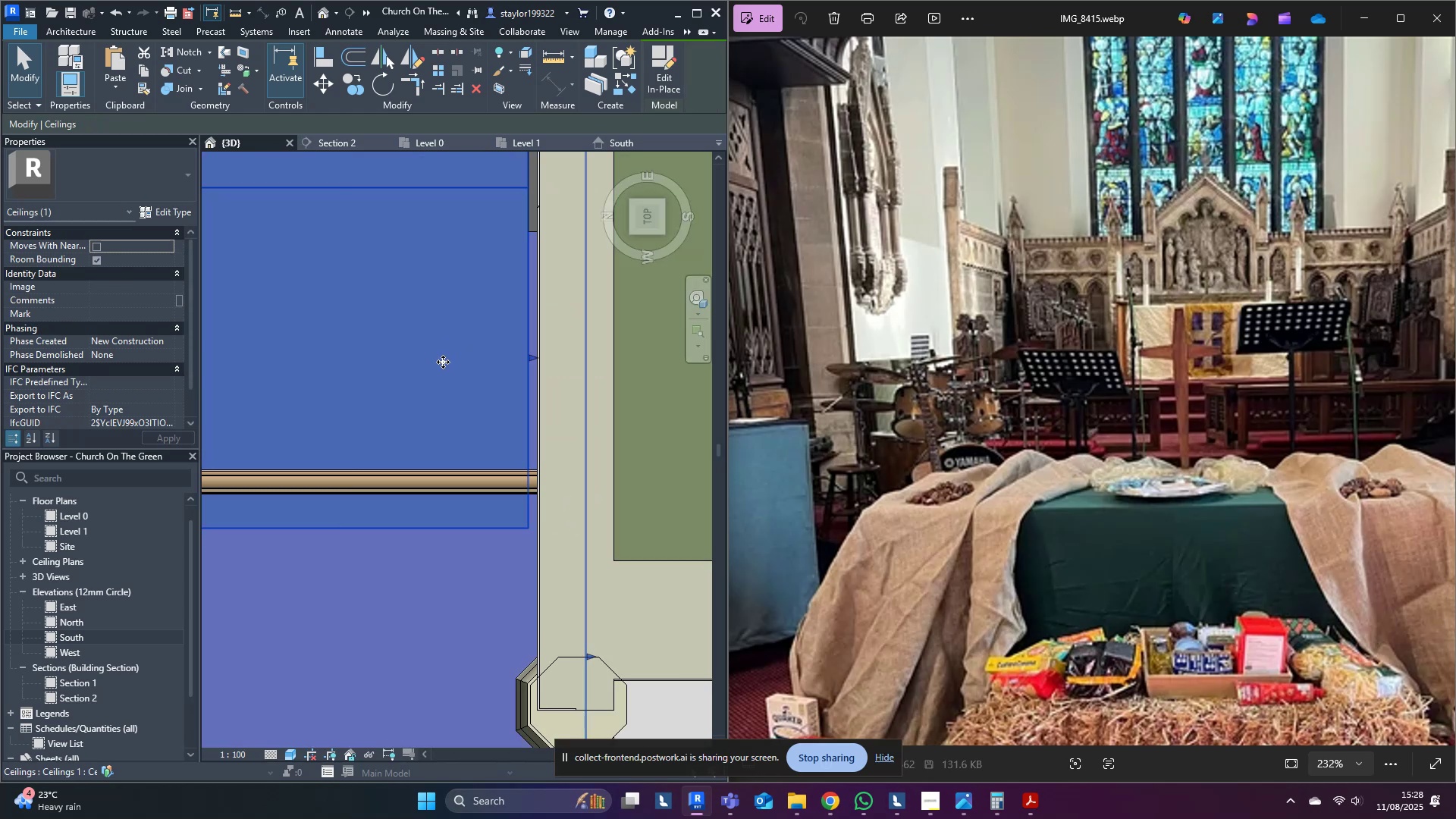 
scroll: coordinate [415, 428], scroll_direction: down, amount: 5.0
 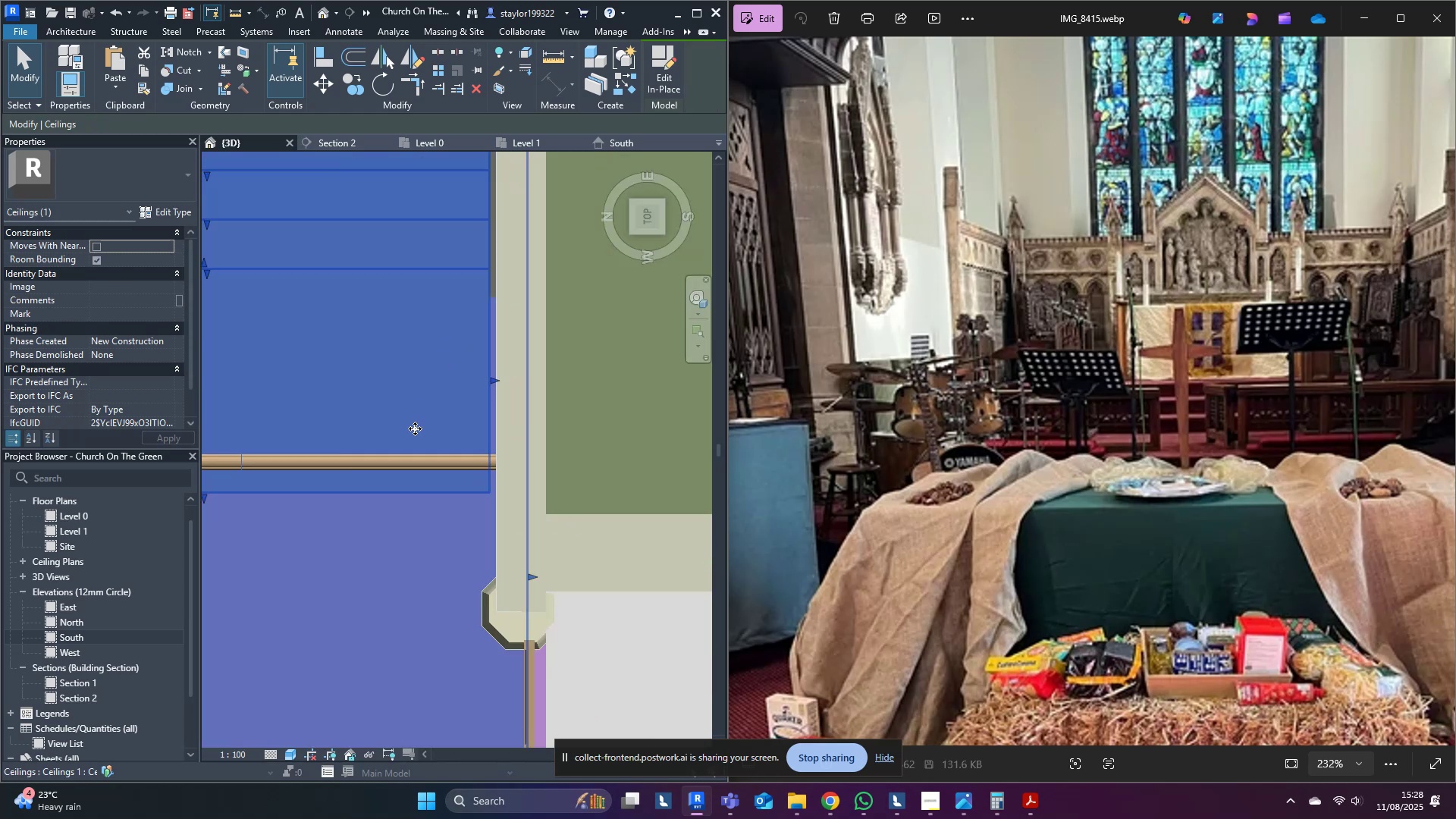 
hold_key(key=ShiftLeft, duration=0.45)
 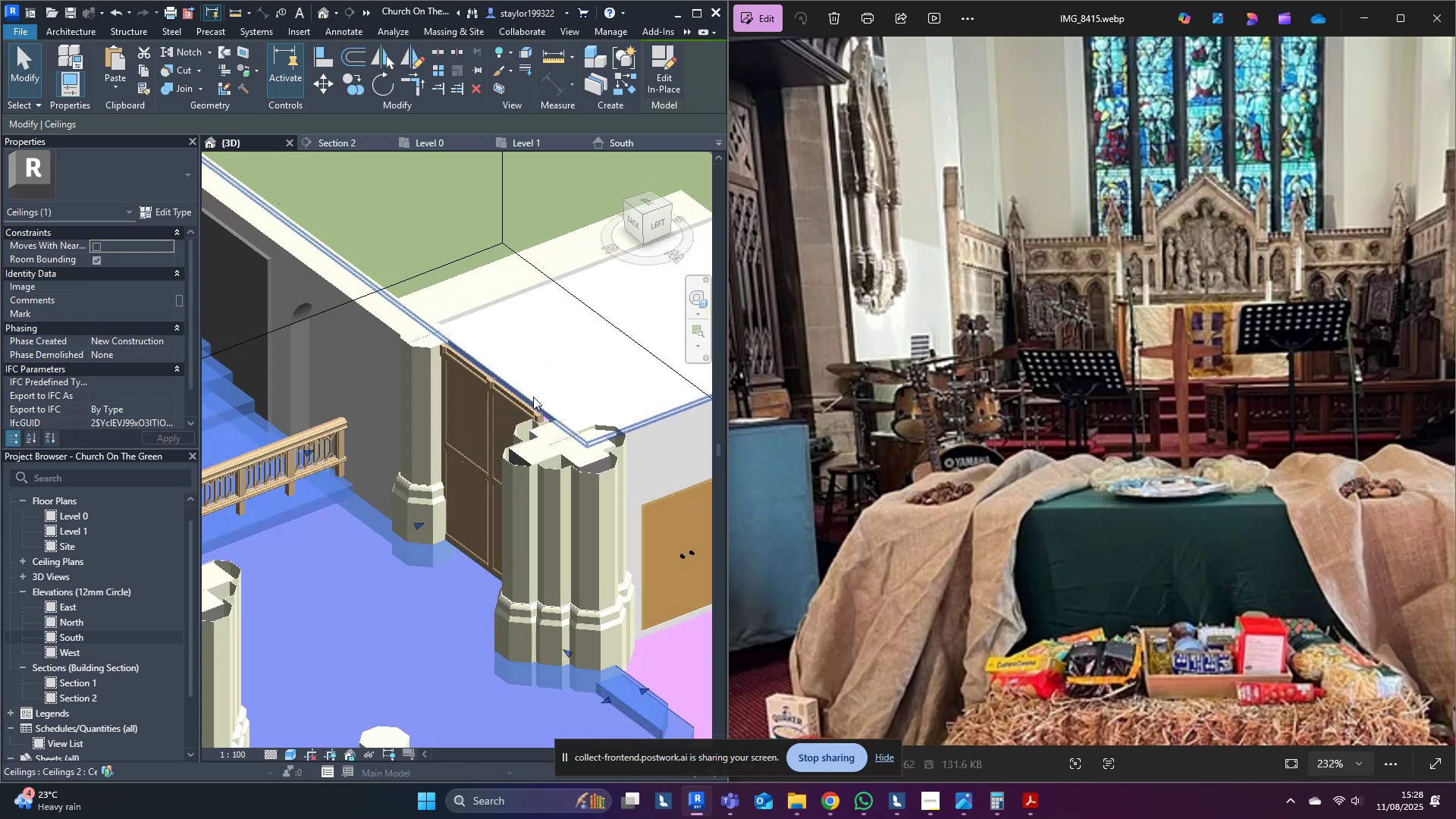 
key(Escape)
 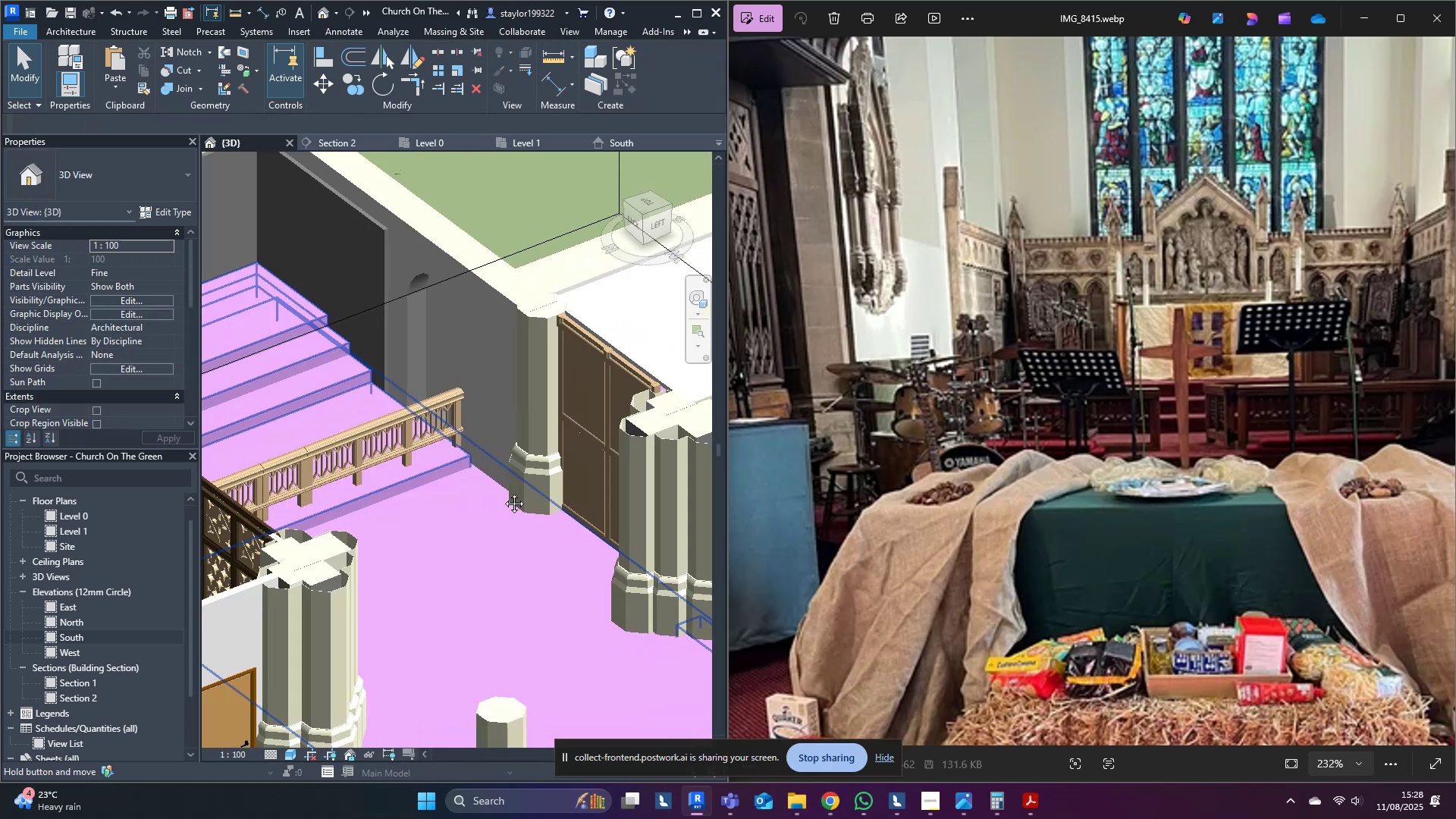 
scroll: coordinate [613, 520], scroll_direction: down, amount: 2.0
 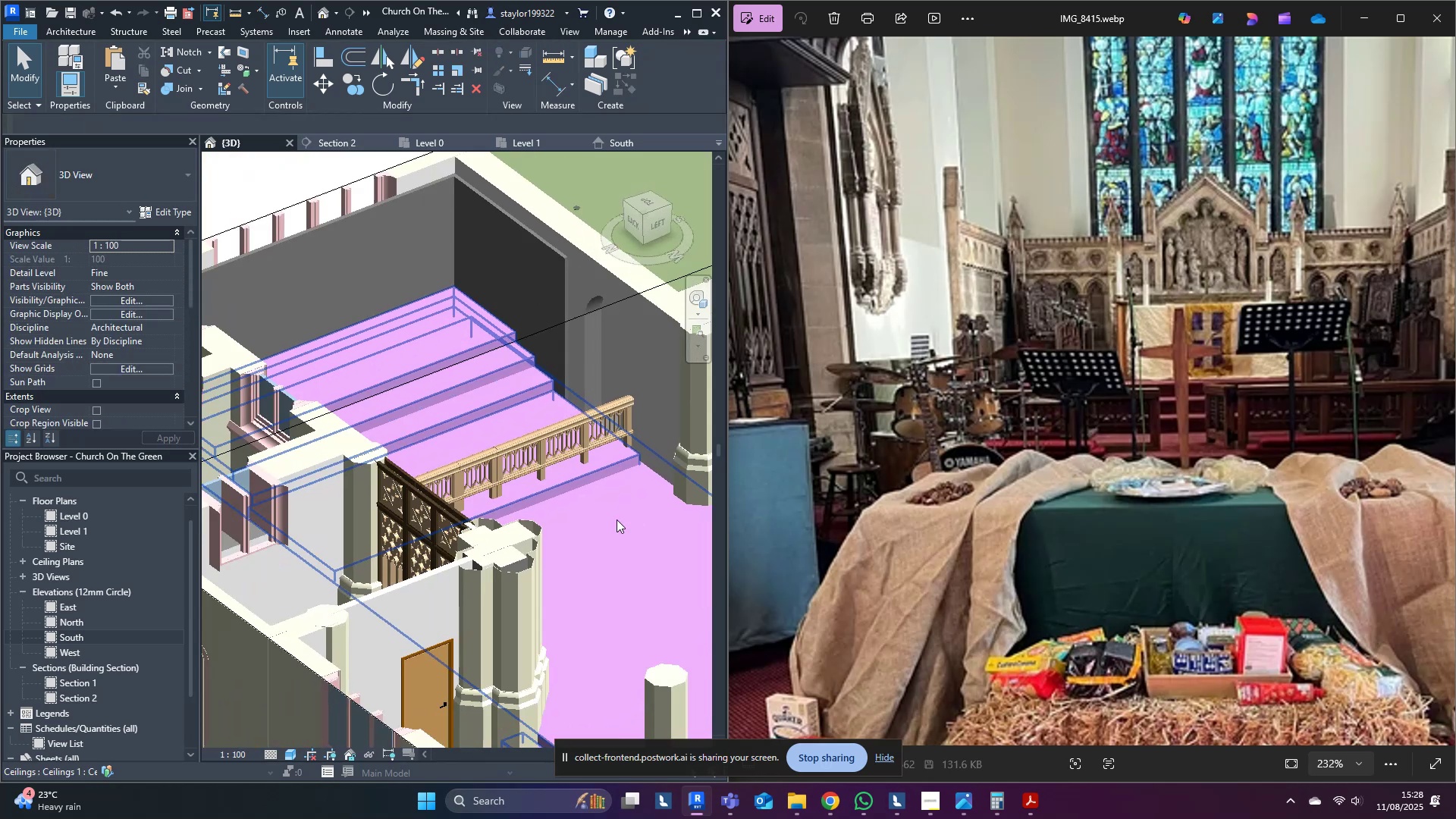 
hold_key(key=ShiftLeft, duration=0.42)
 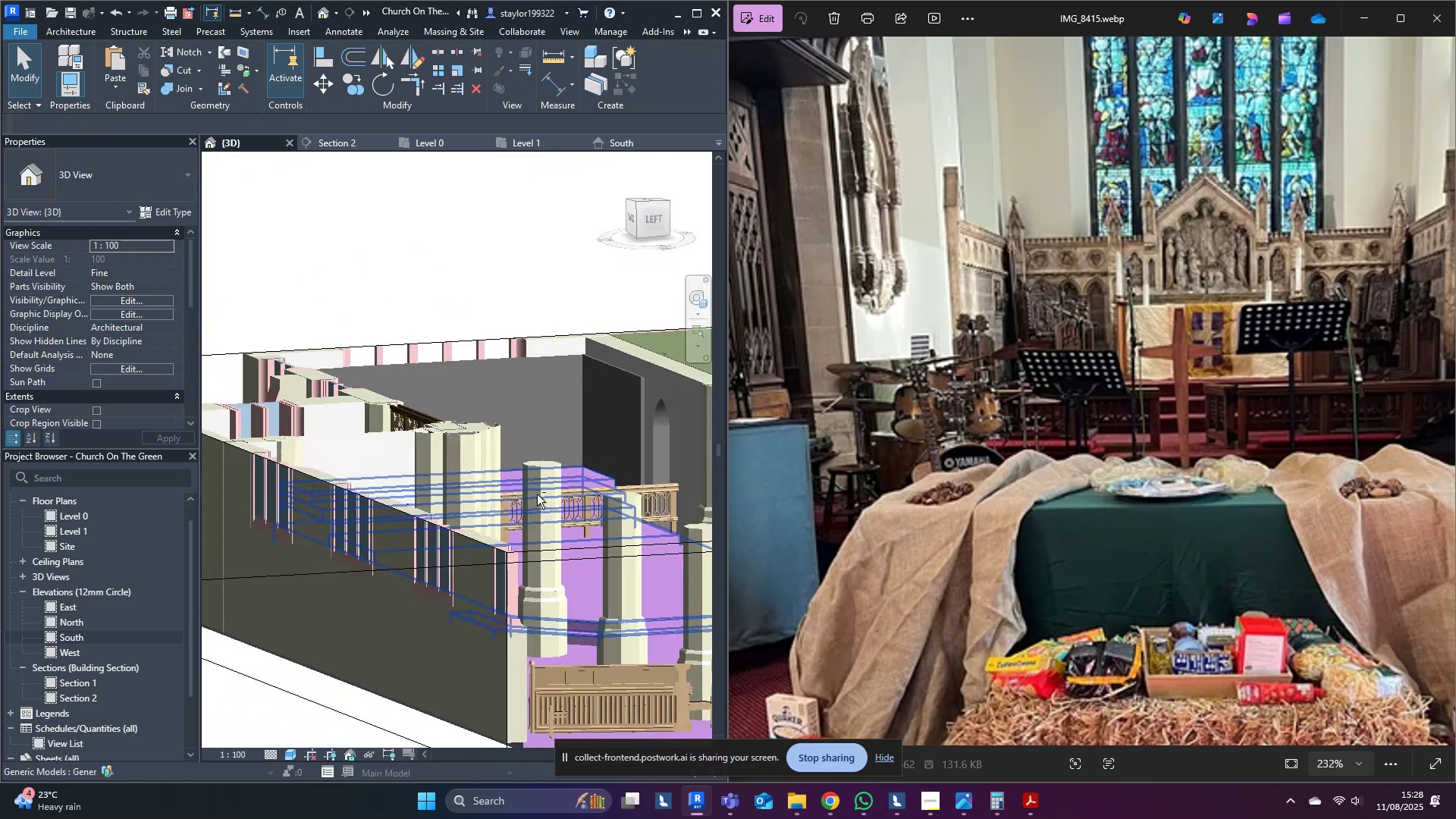 
scroll: coordinate [614, 535], scroll_direction: up, amount: 5.0
 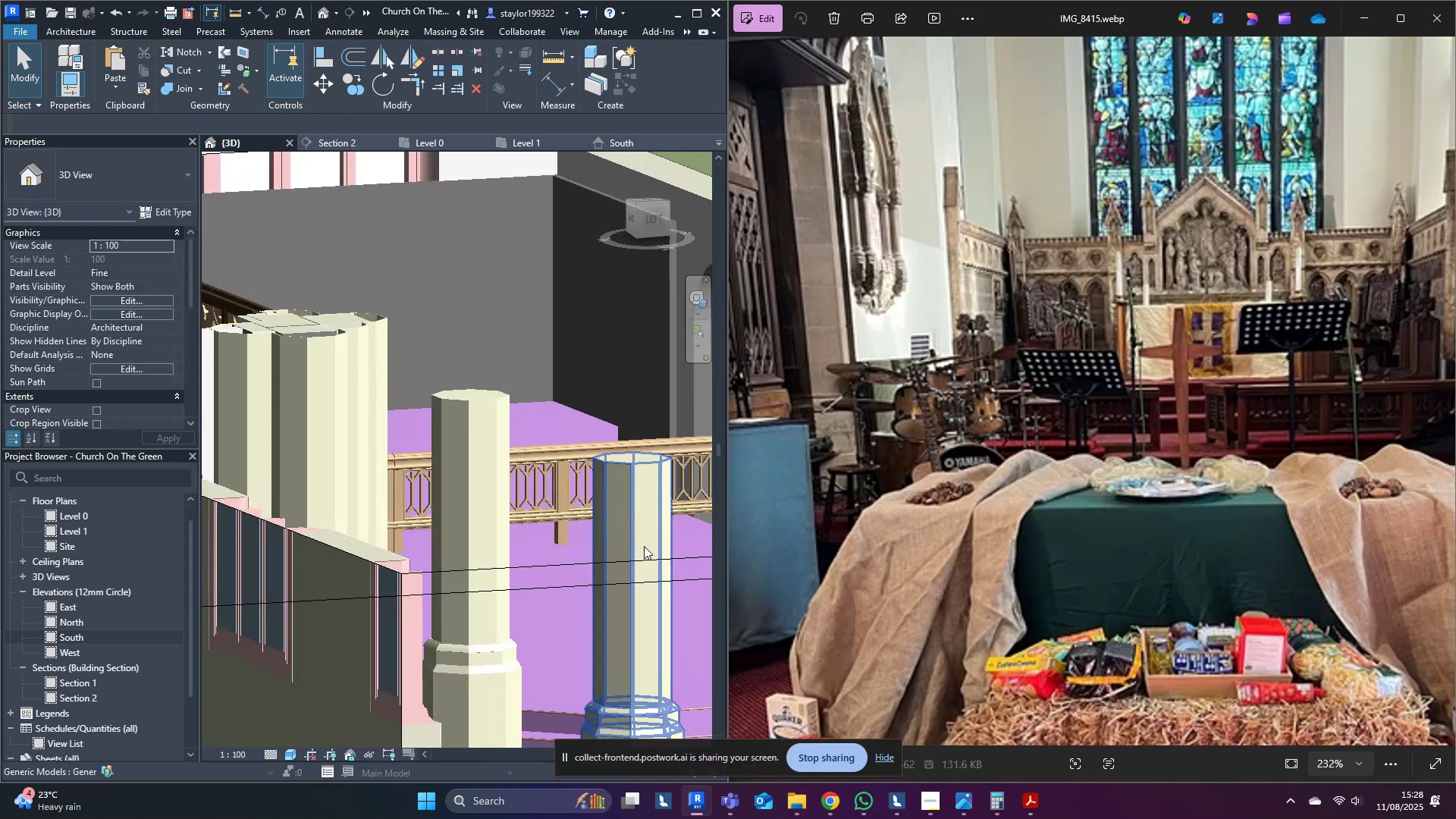 
hold_key(key=ShiftLeft, duration=1.06)
 